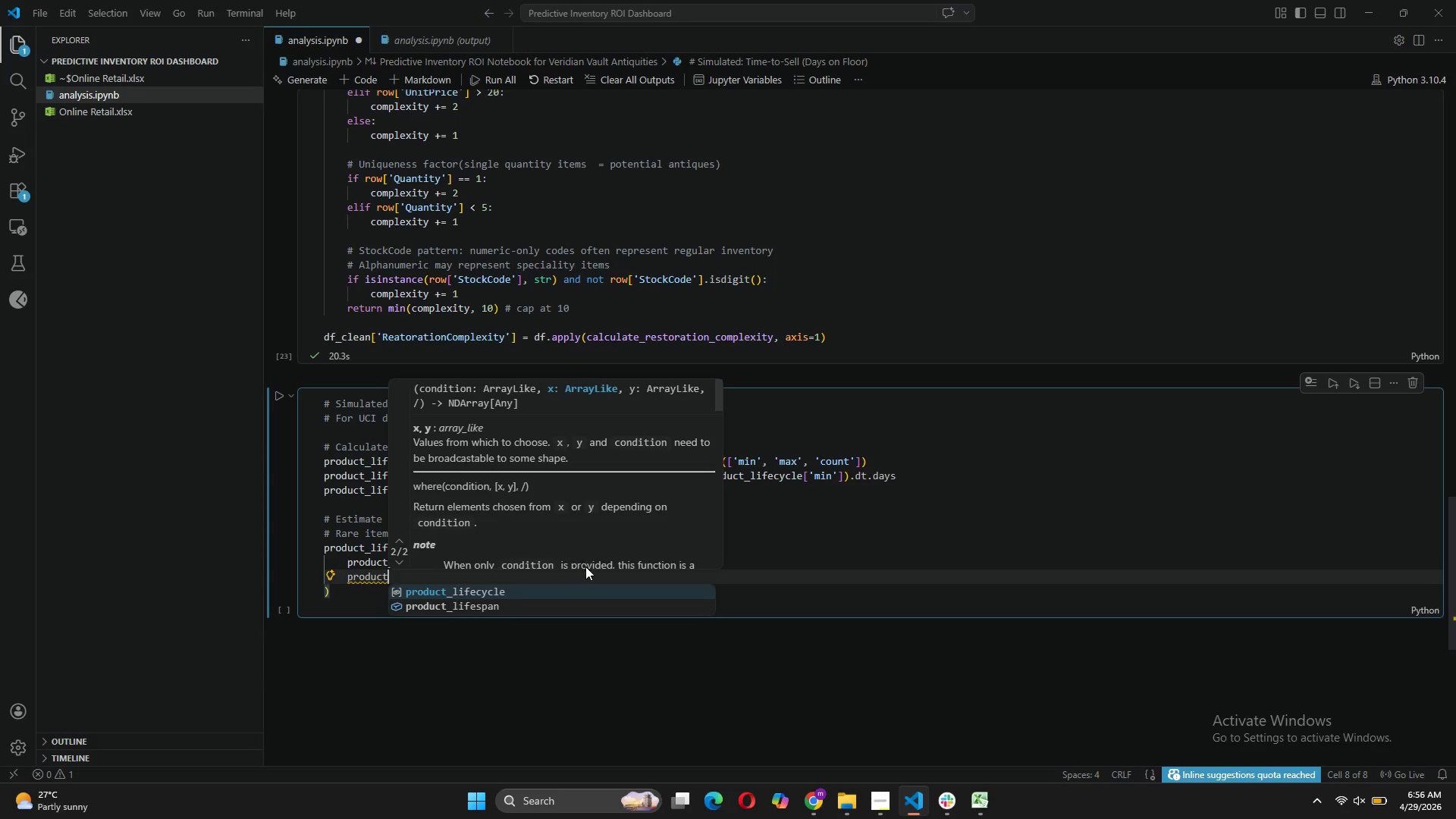 
left_click([550, 592])
 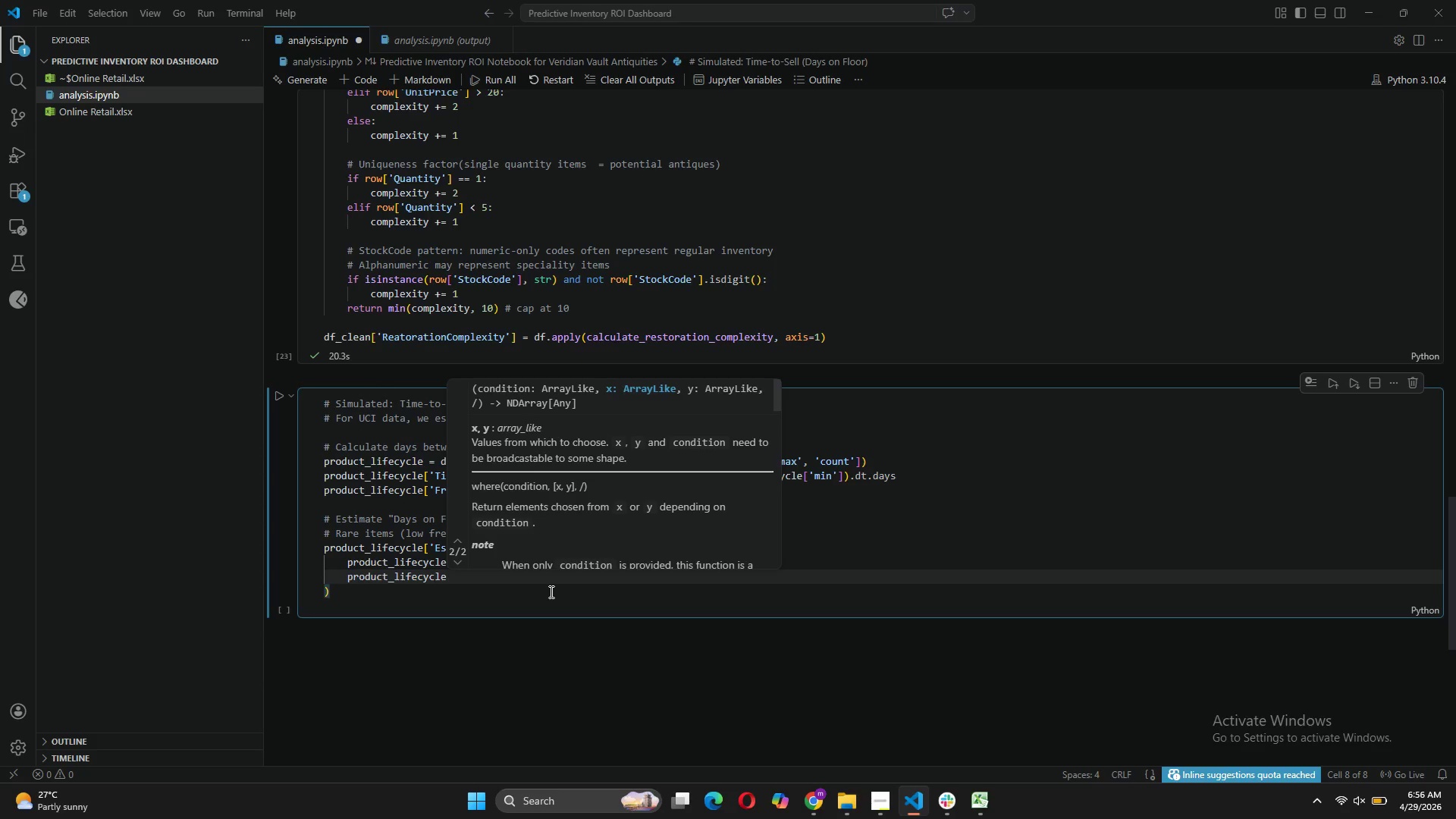 
type(['Timespan_Days)
 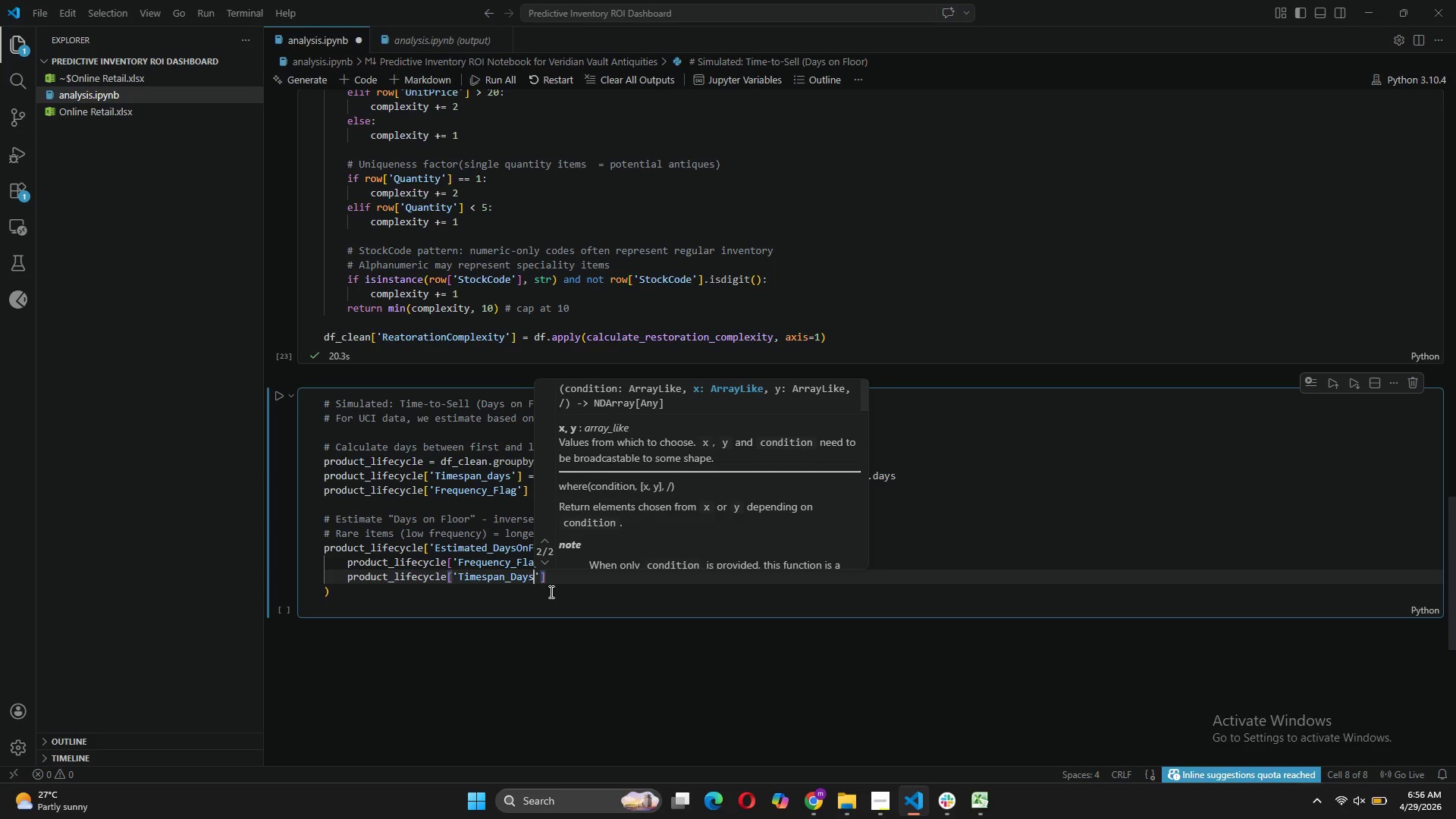 
key(ArrowRight)
 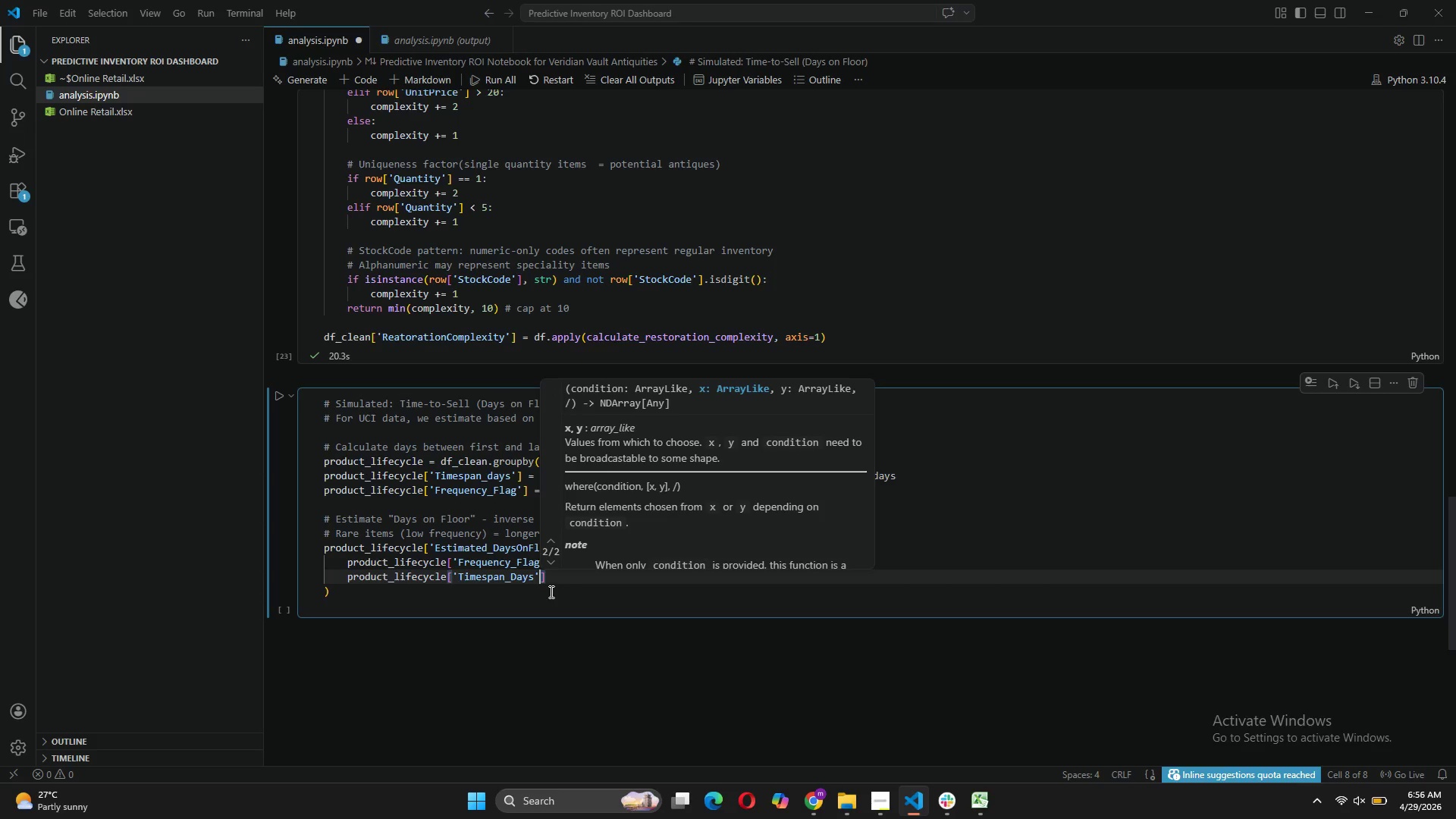 
key(ArrowRight)
 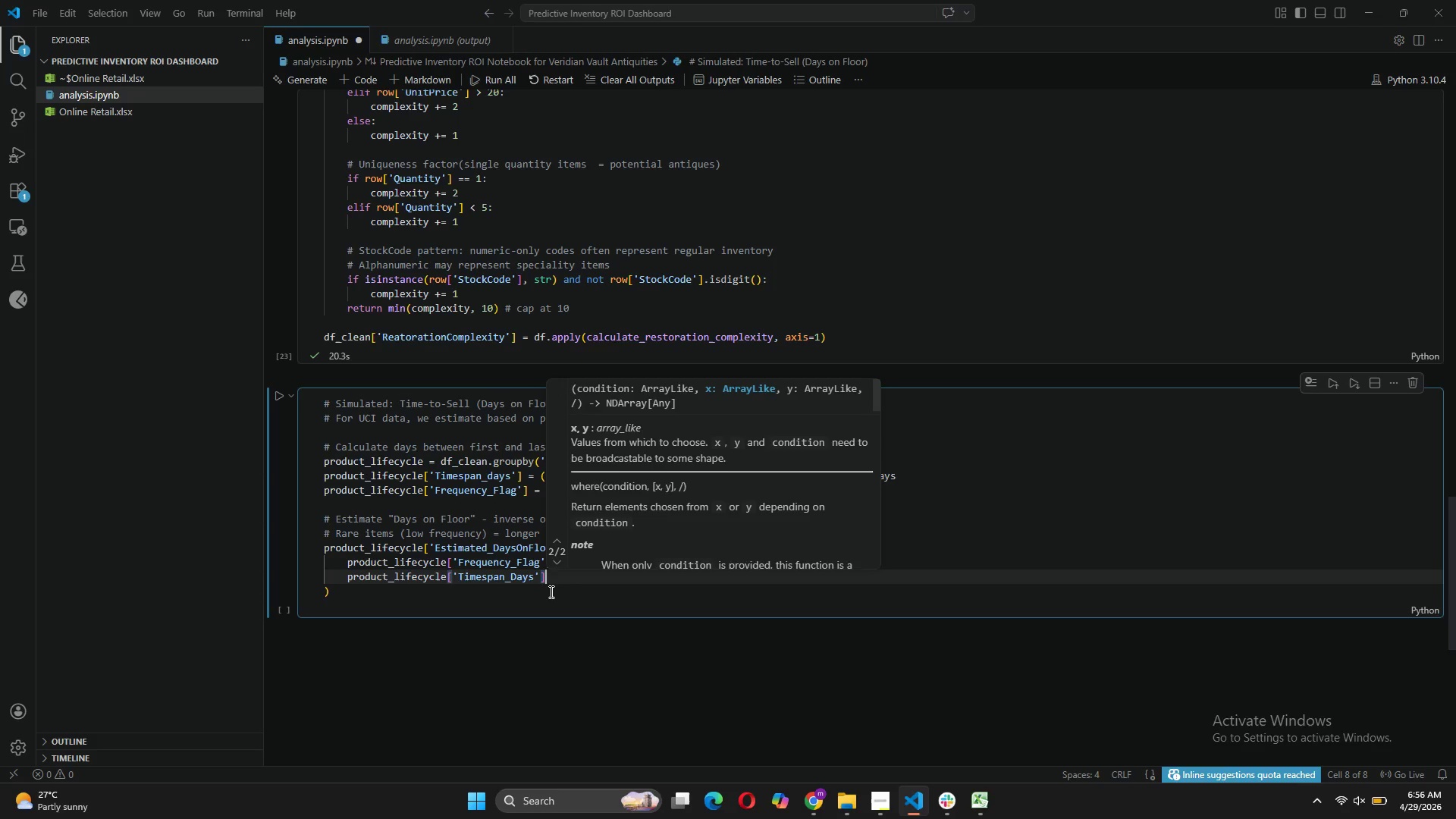 
key(Space)
 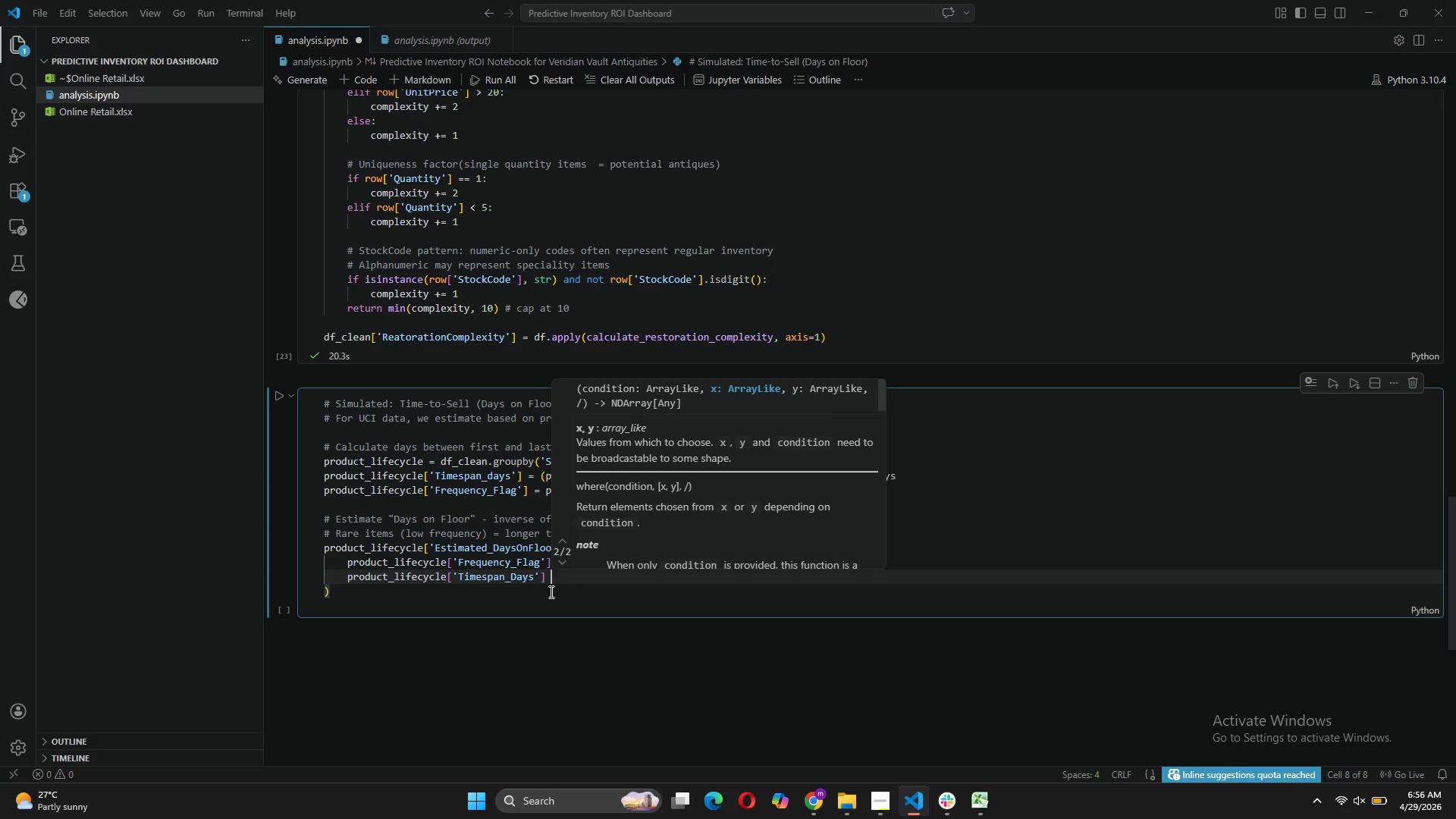 
key(Shift+8)
 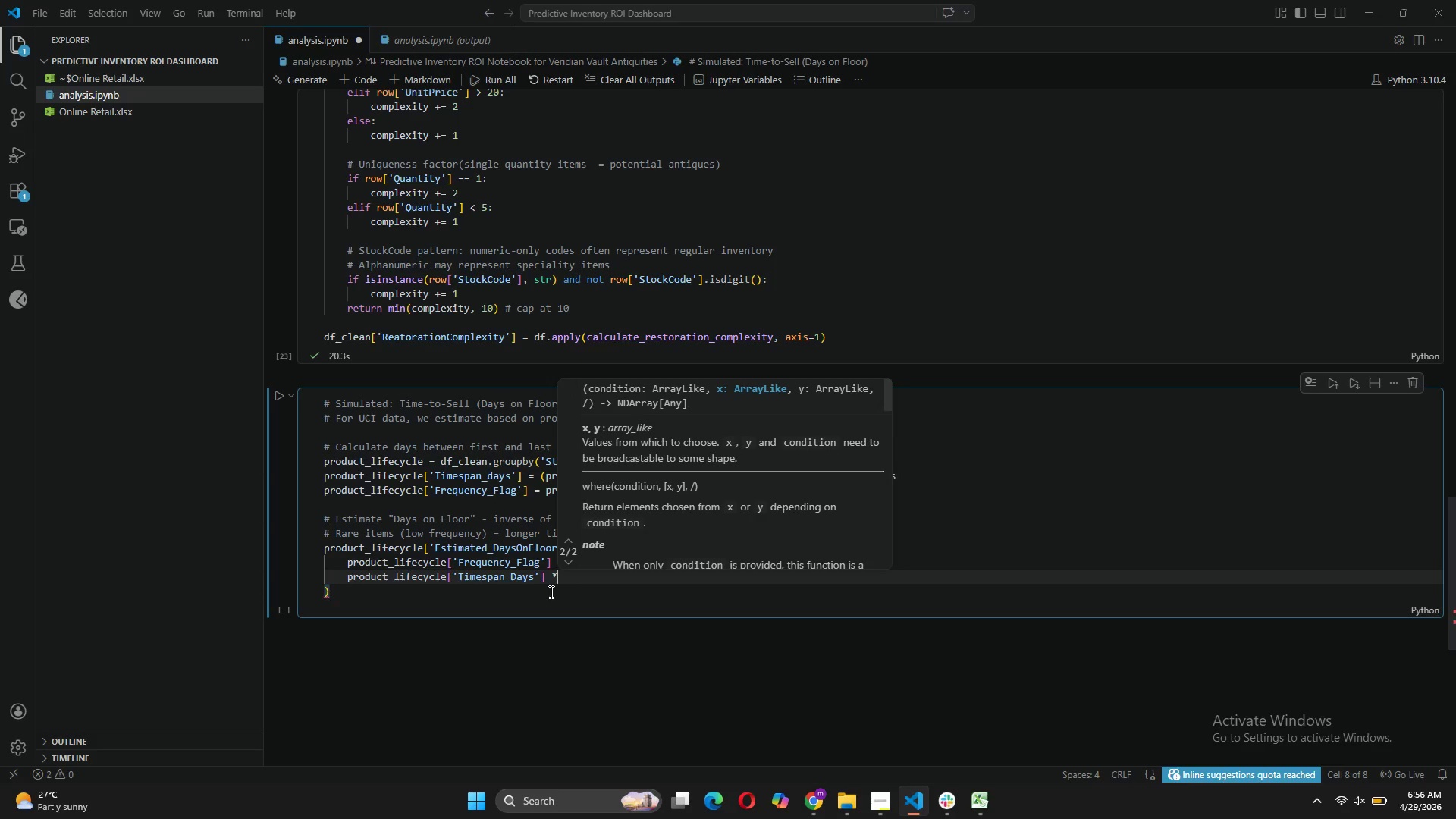 
key(Space)
 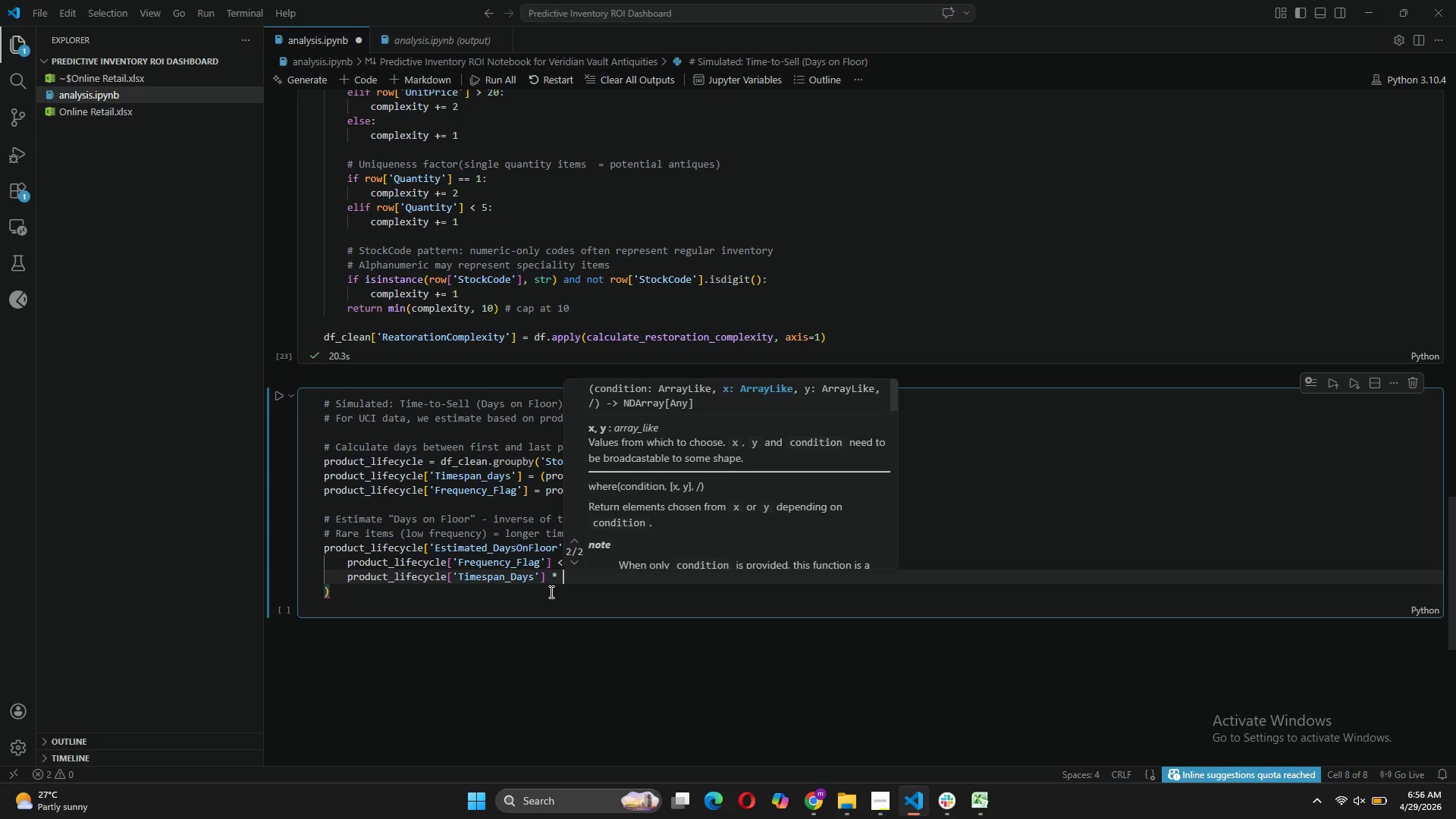 
key(1)
 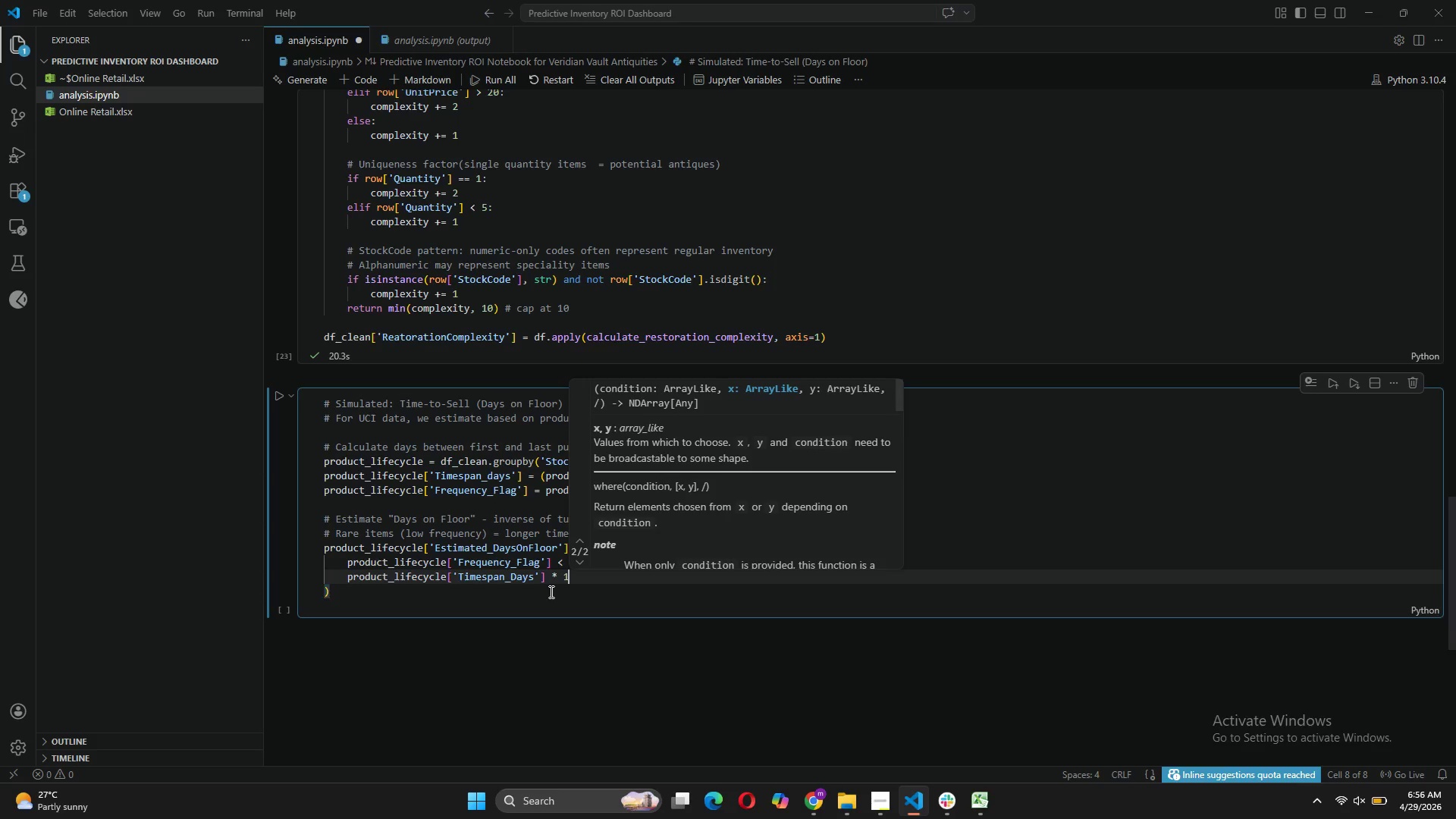 
key(Period)
 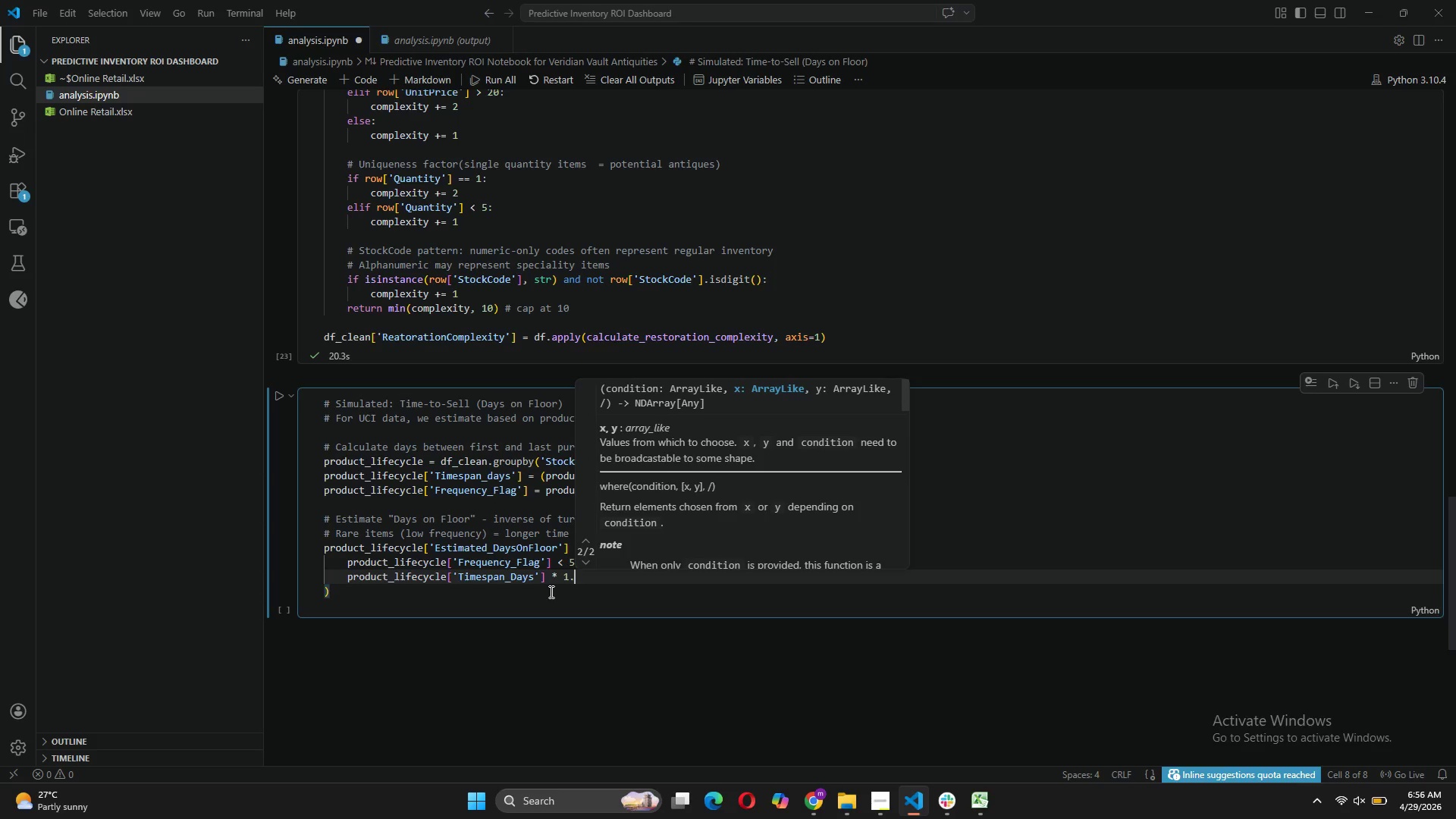 
key(5)
 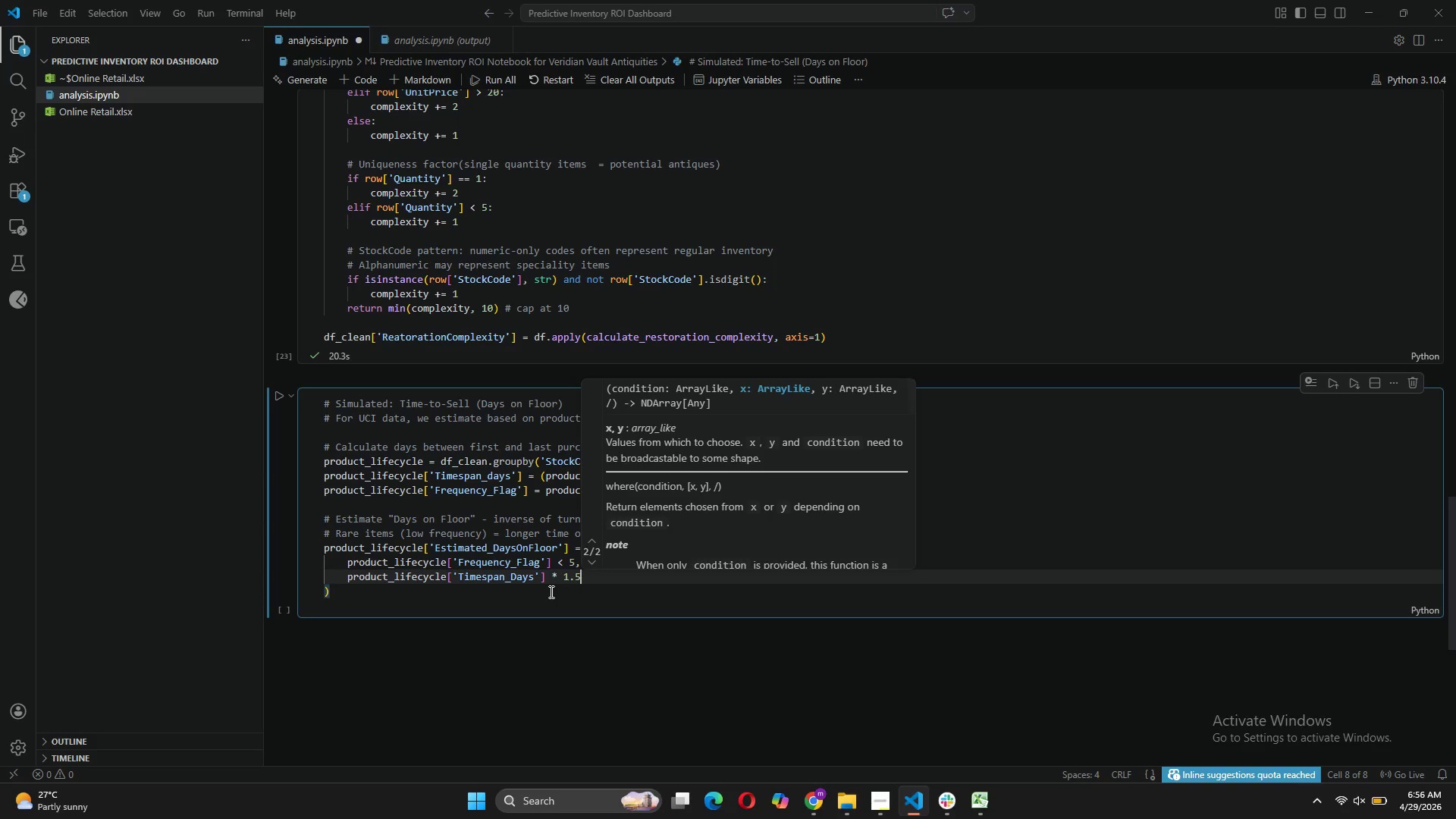 
key(Comma)
 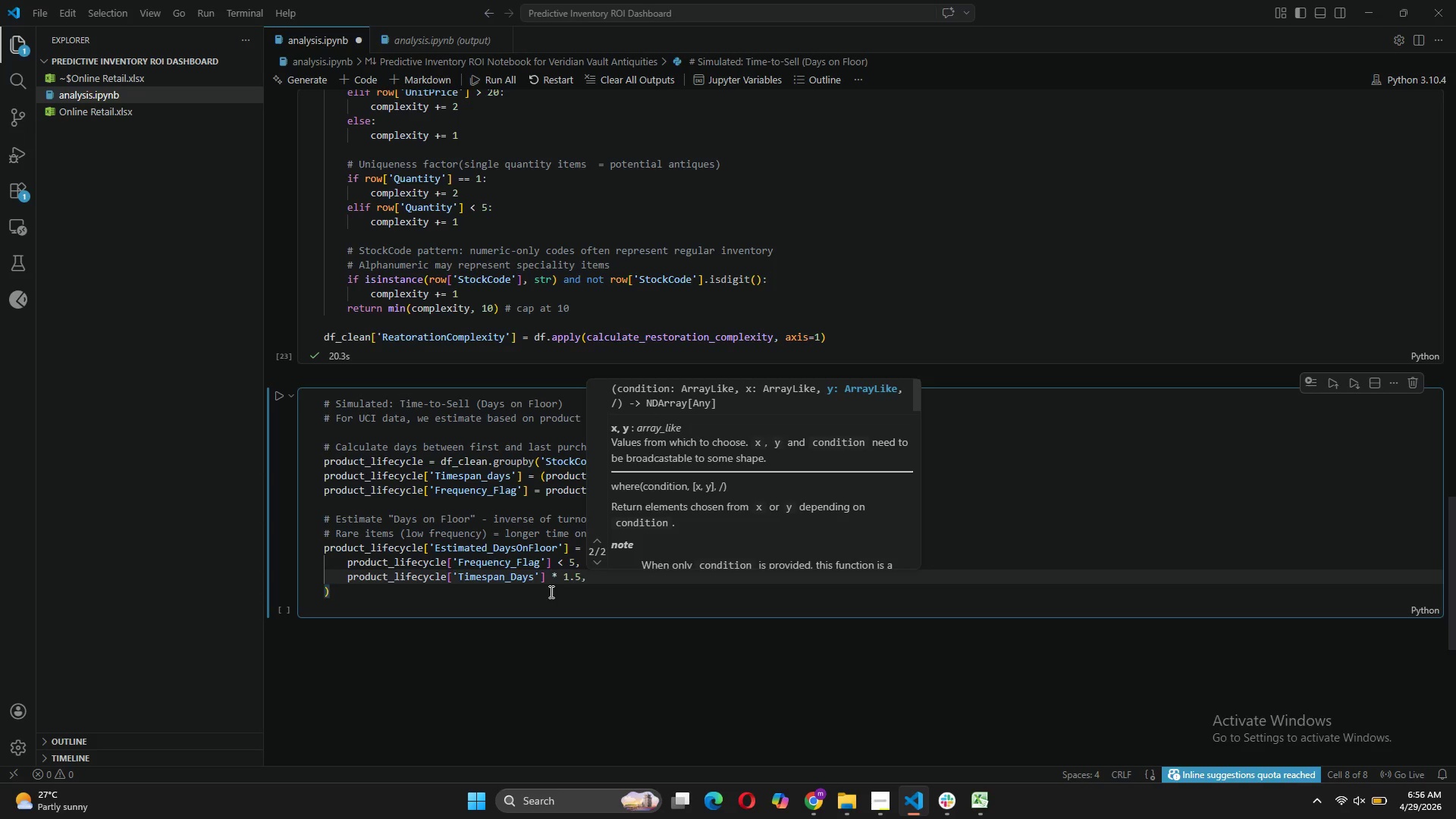 
key(Enter)
 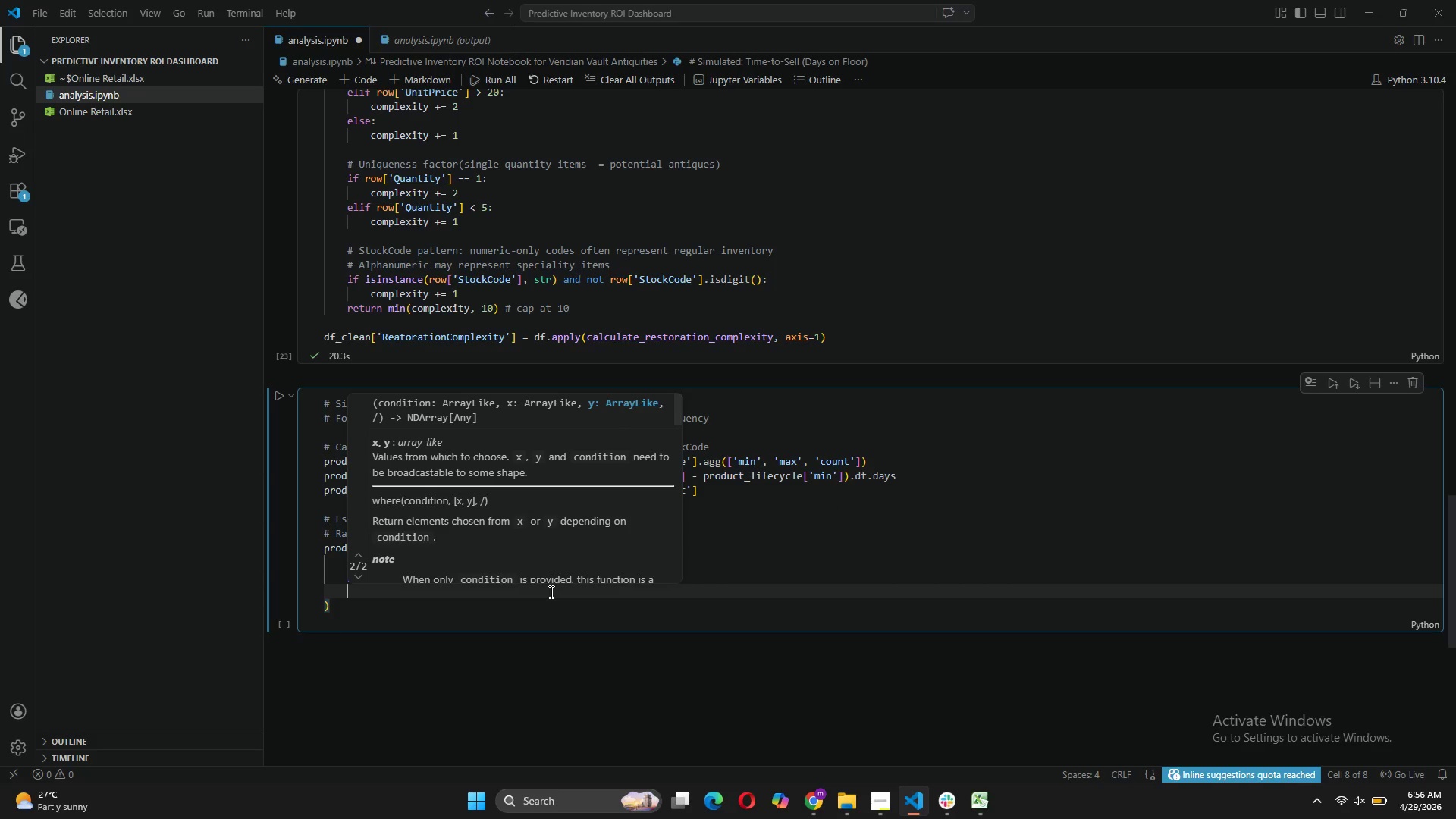 
type(produc)
 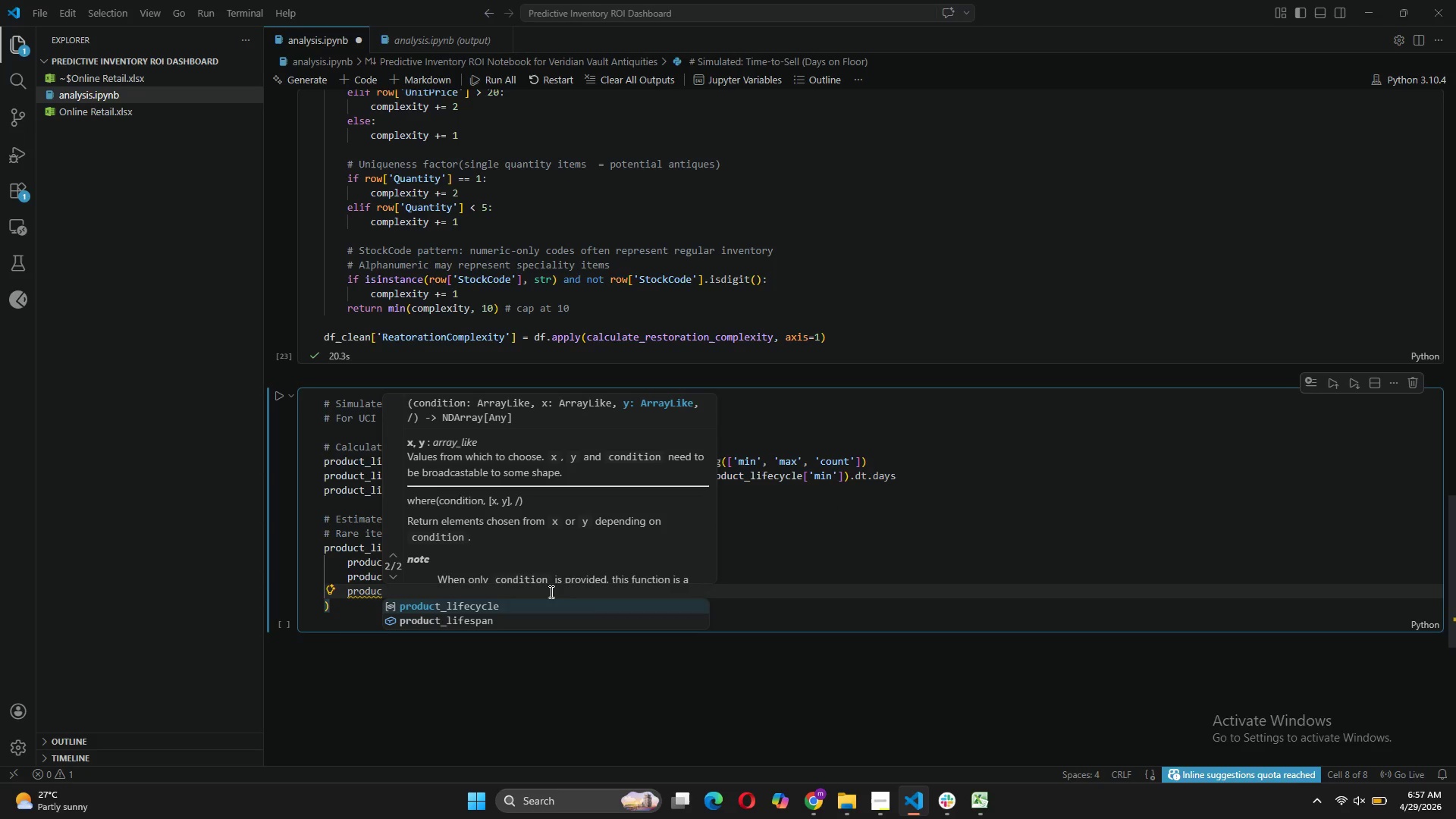 
key(ArrowDown)
 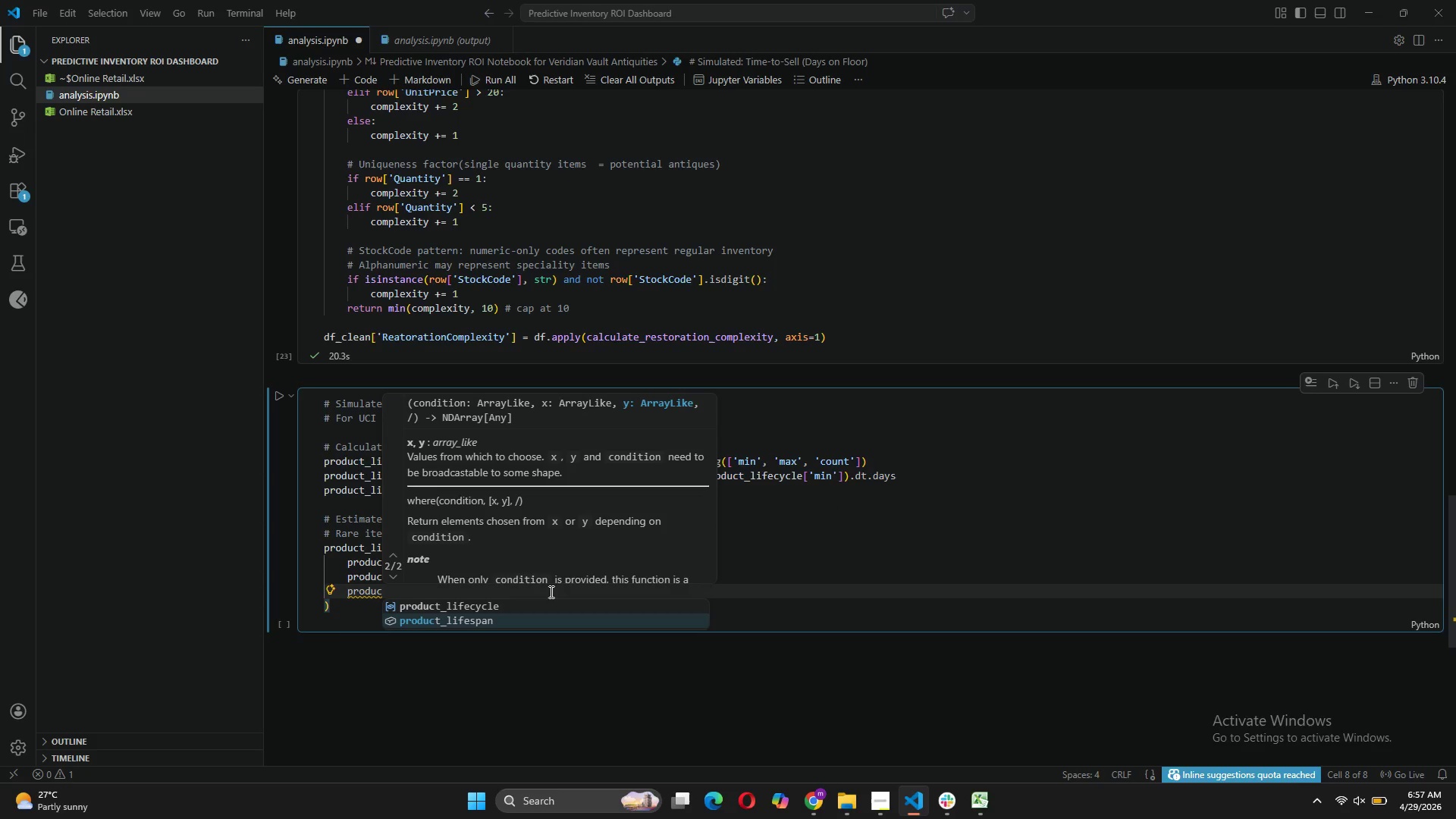 
key(ArrowUp)
 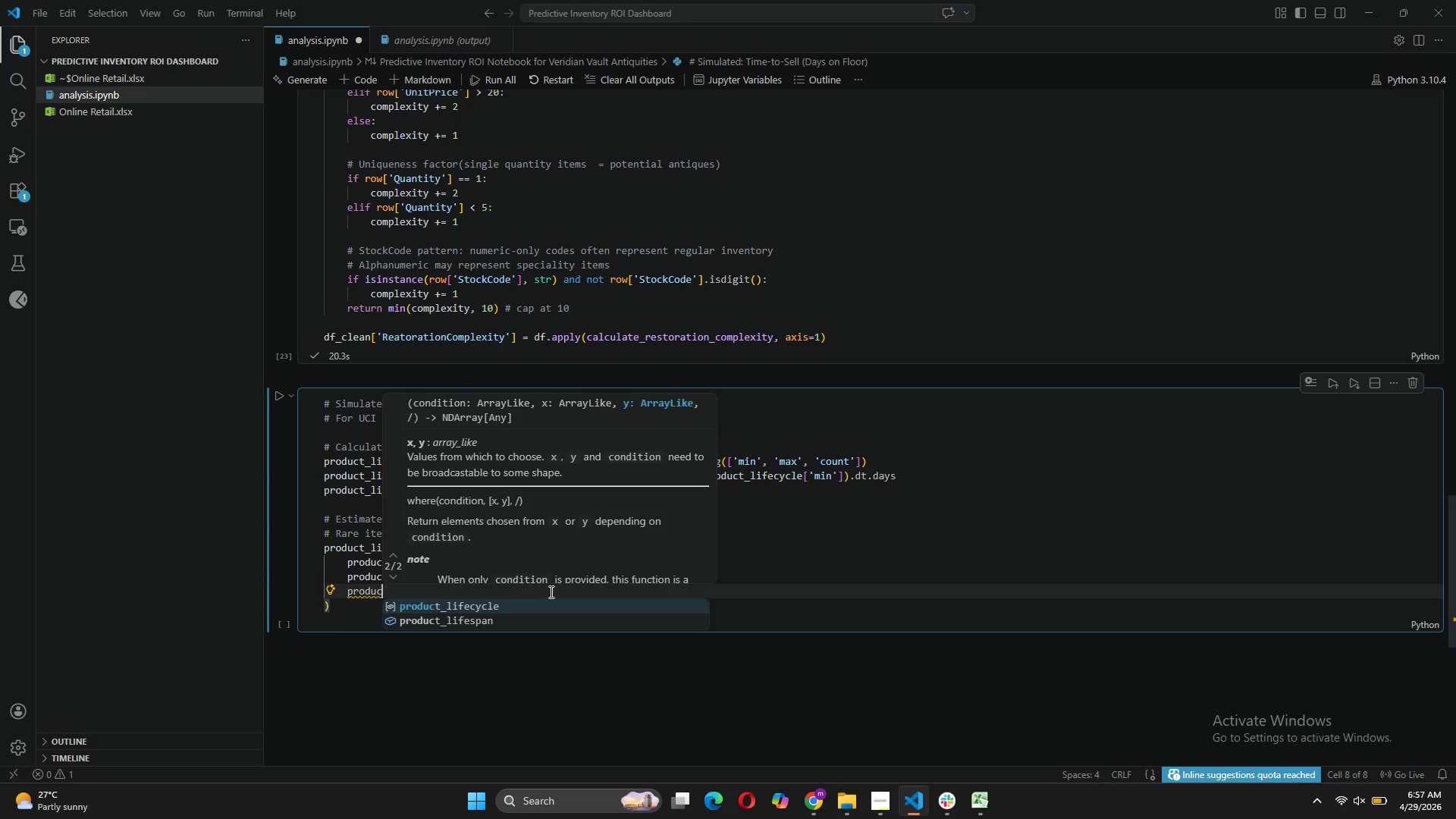 
key(Tab)
type(['Timespan_Days)
 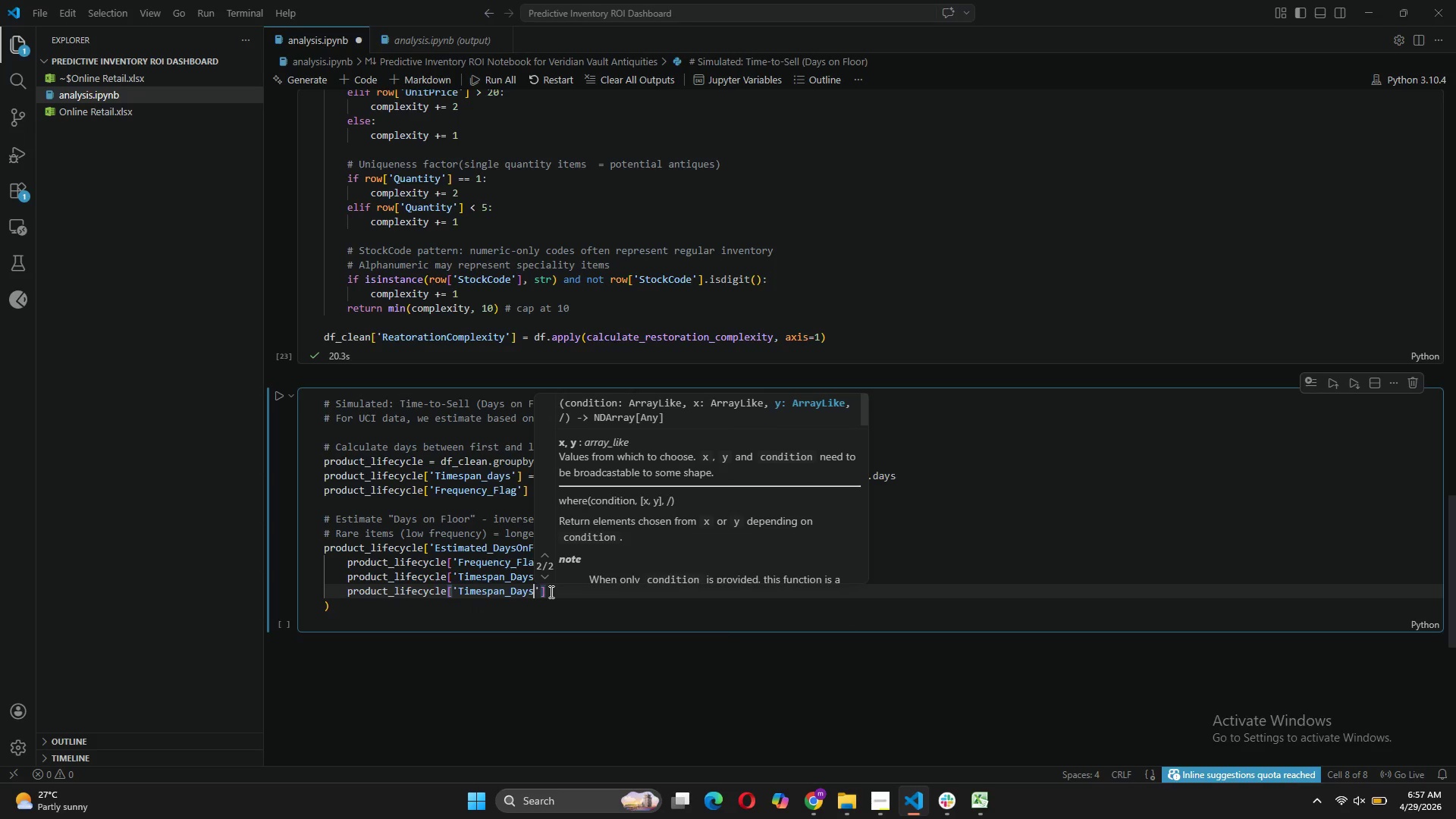 
left_click([550, 593])
 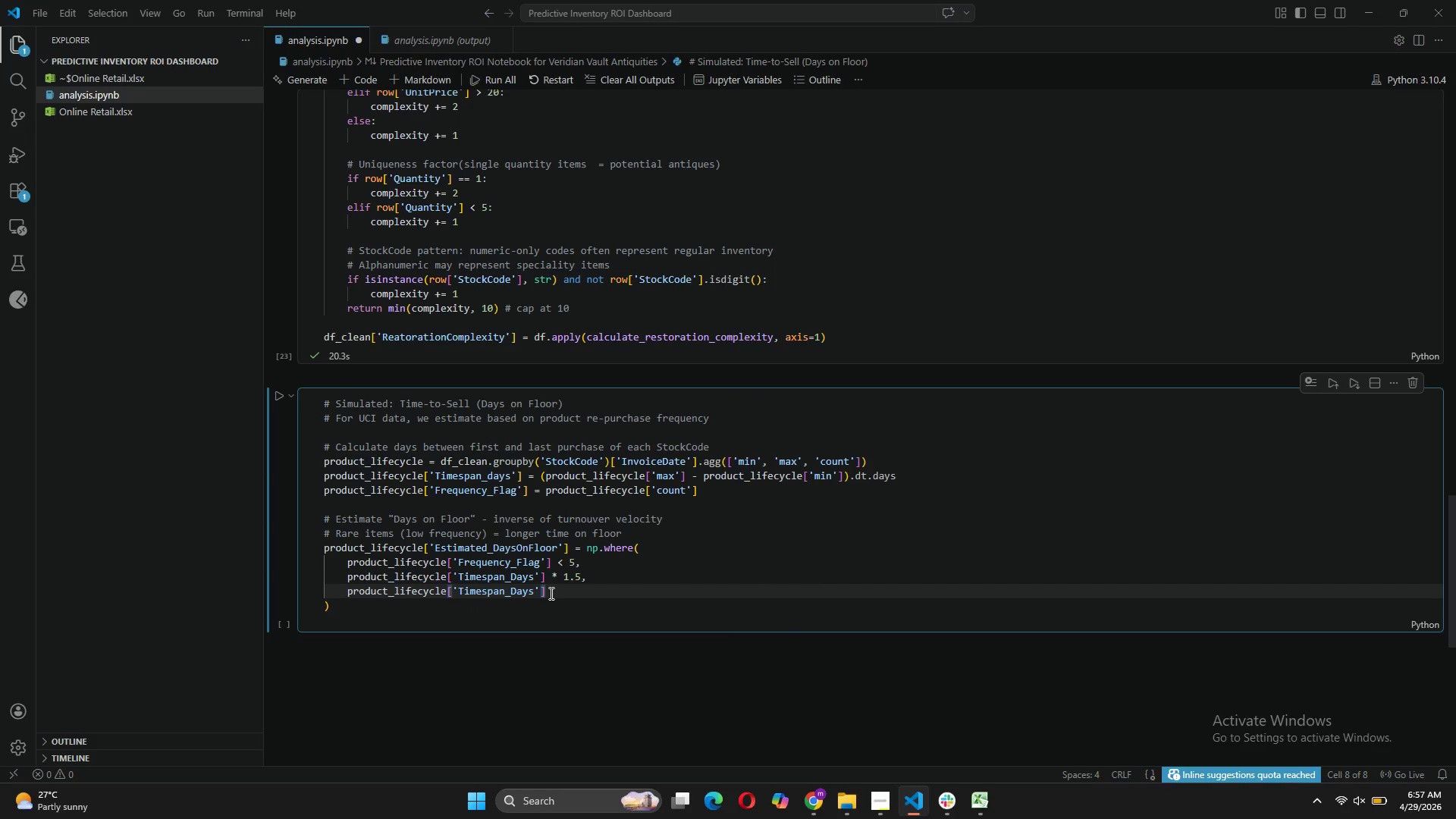 
key(Space)
 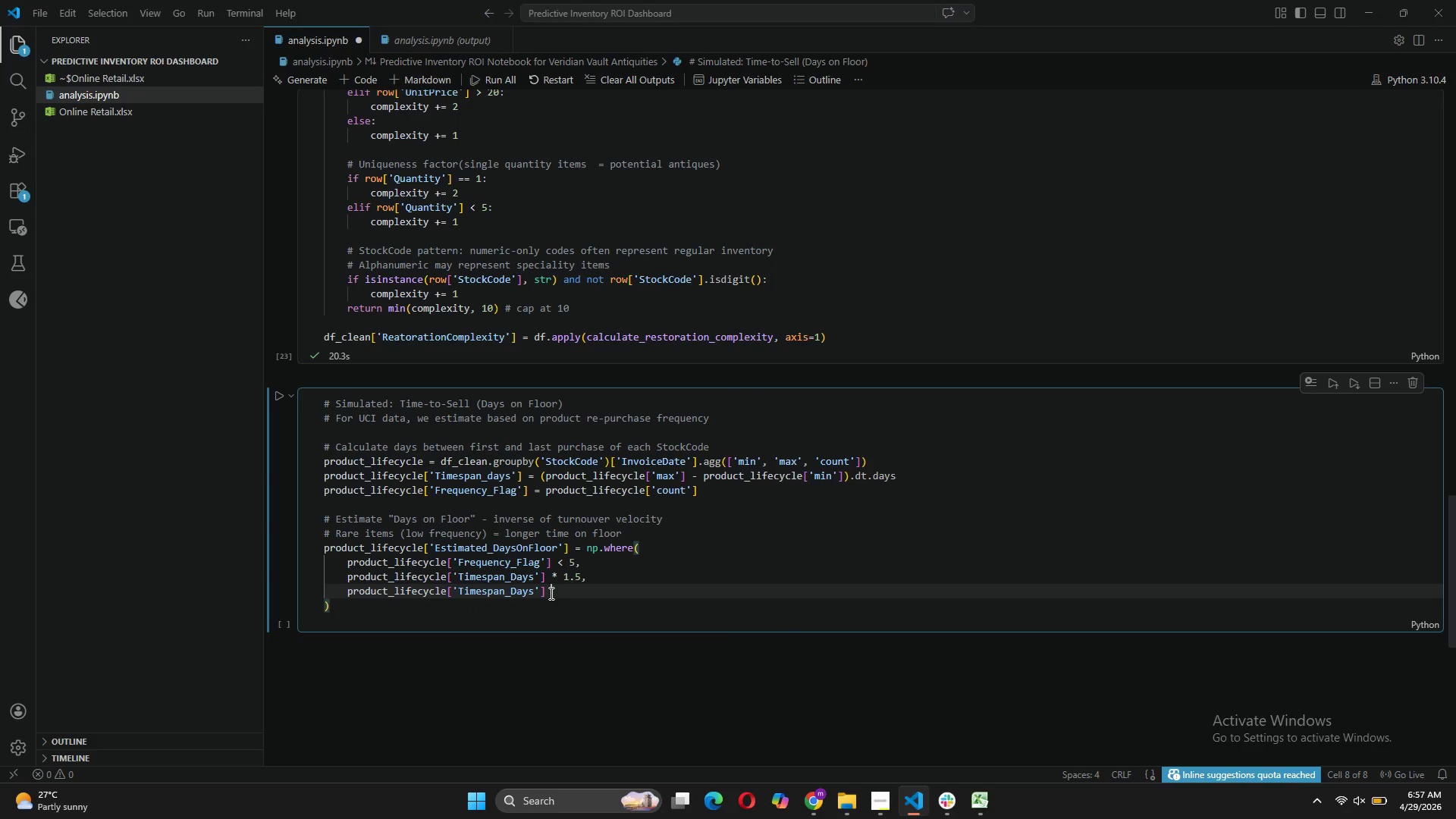 
key(Slash)
 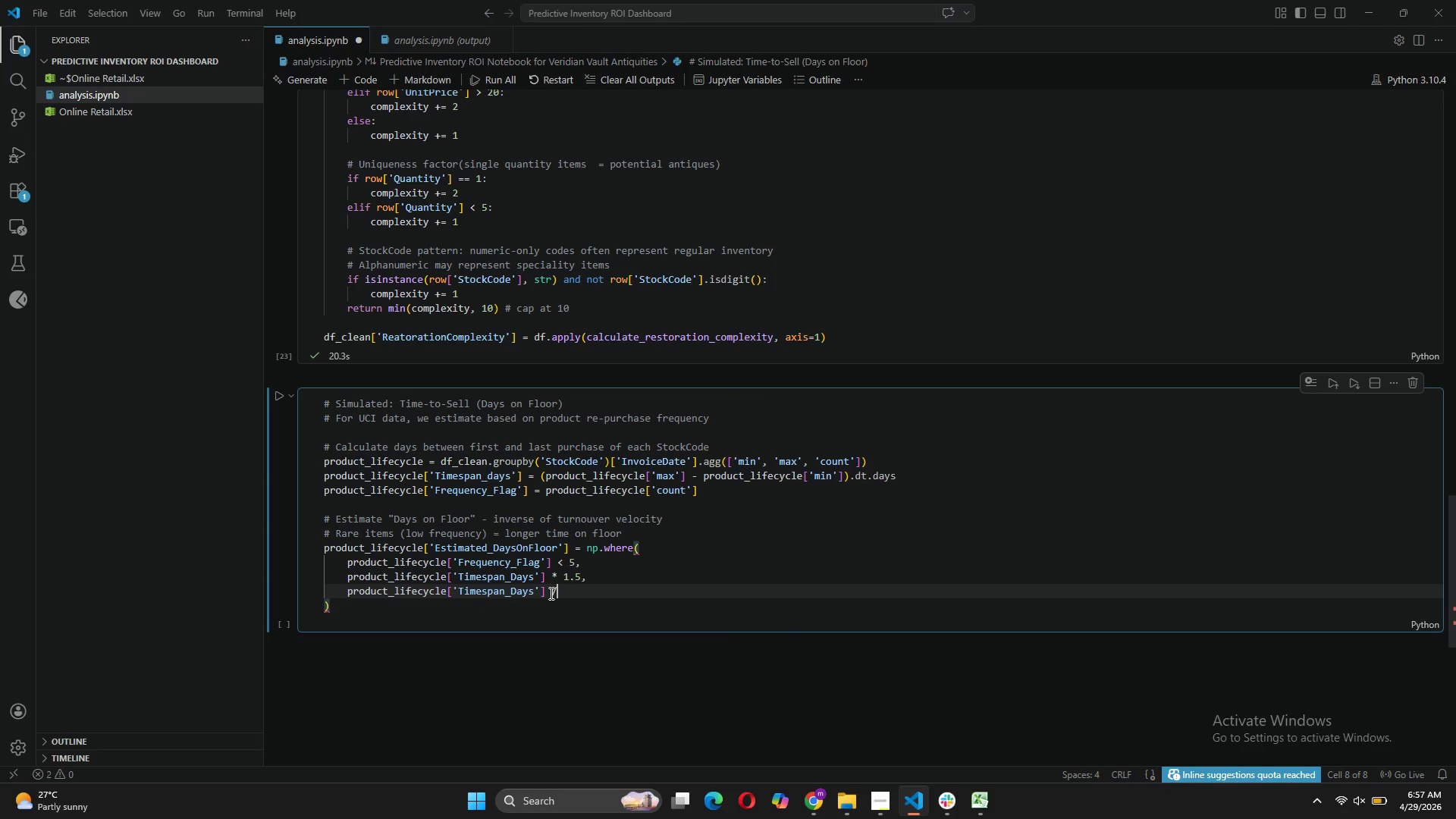 
key(Space)
 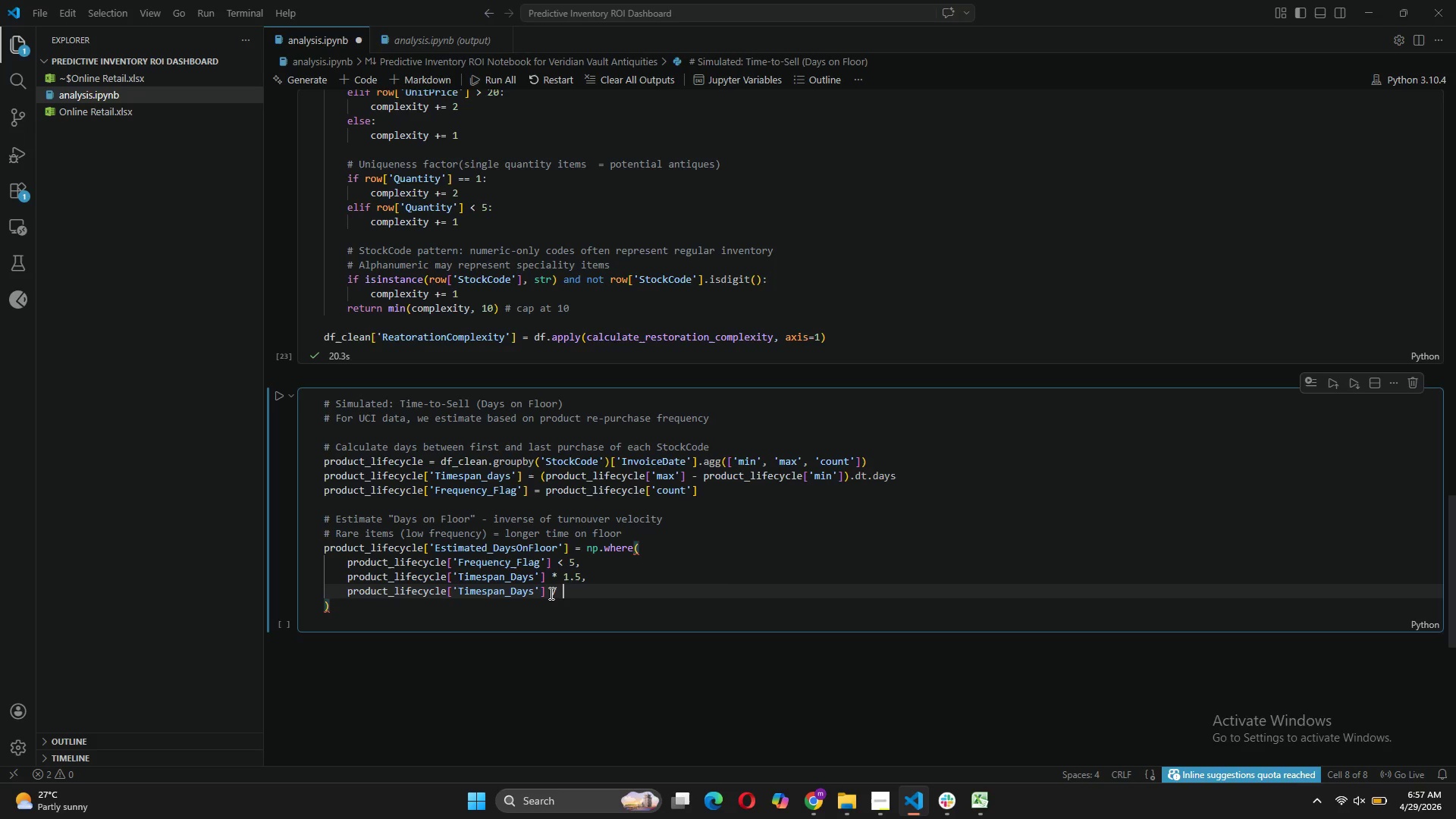 
key(2)
 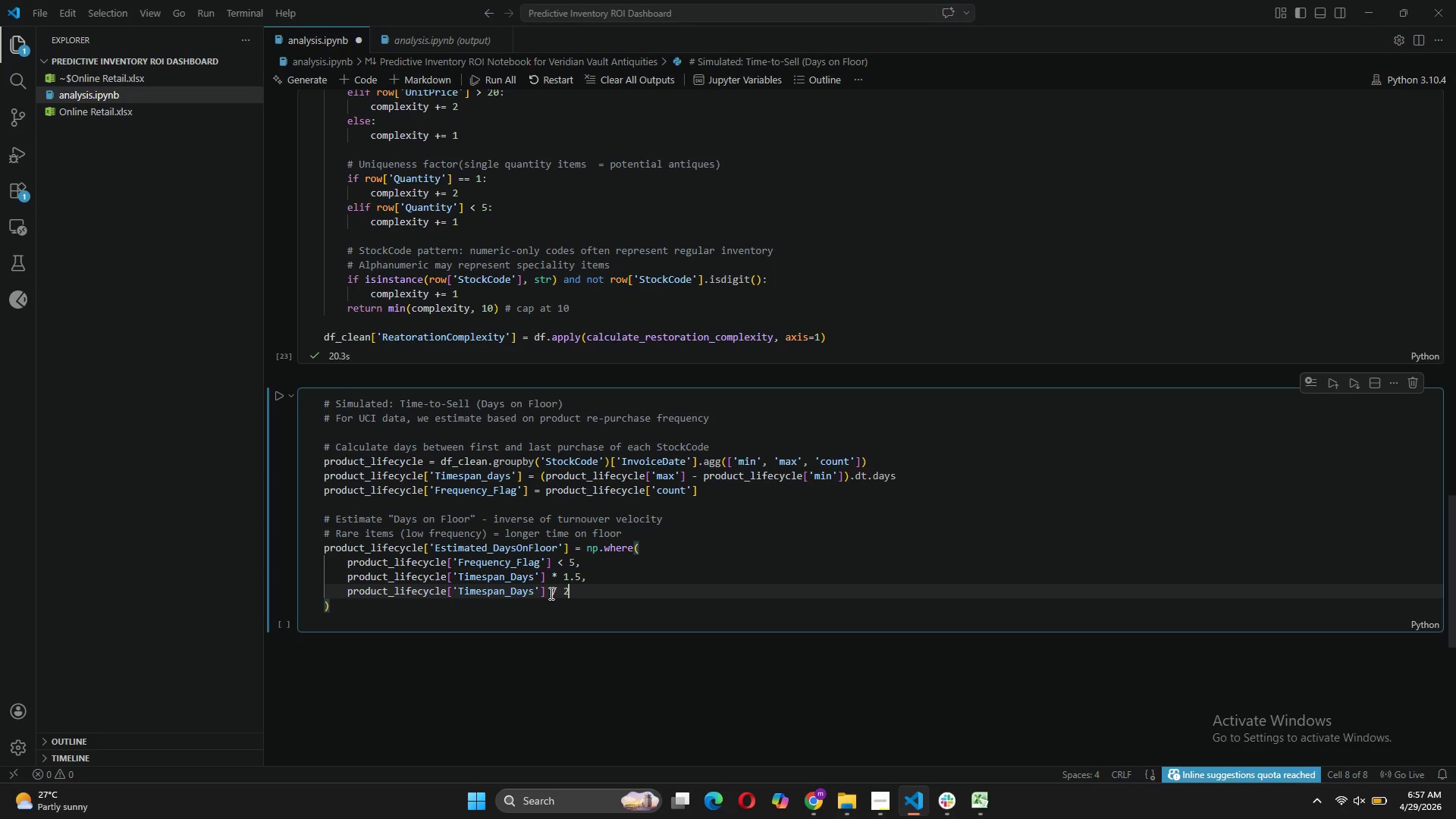 
left_click([340, 613])
 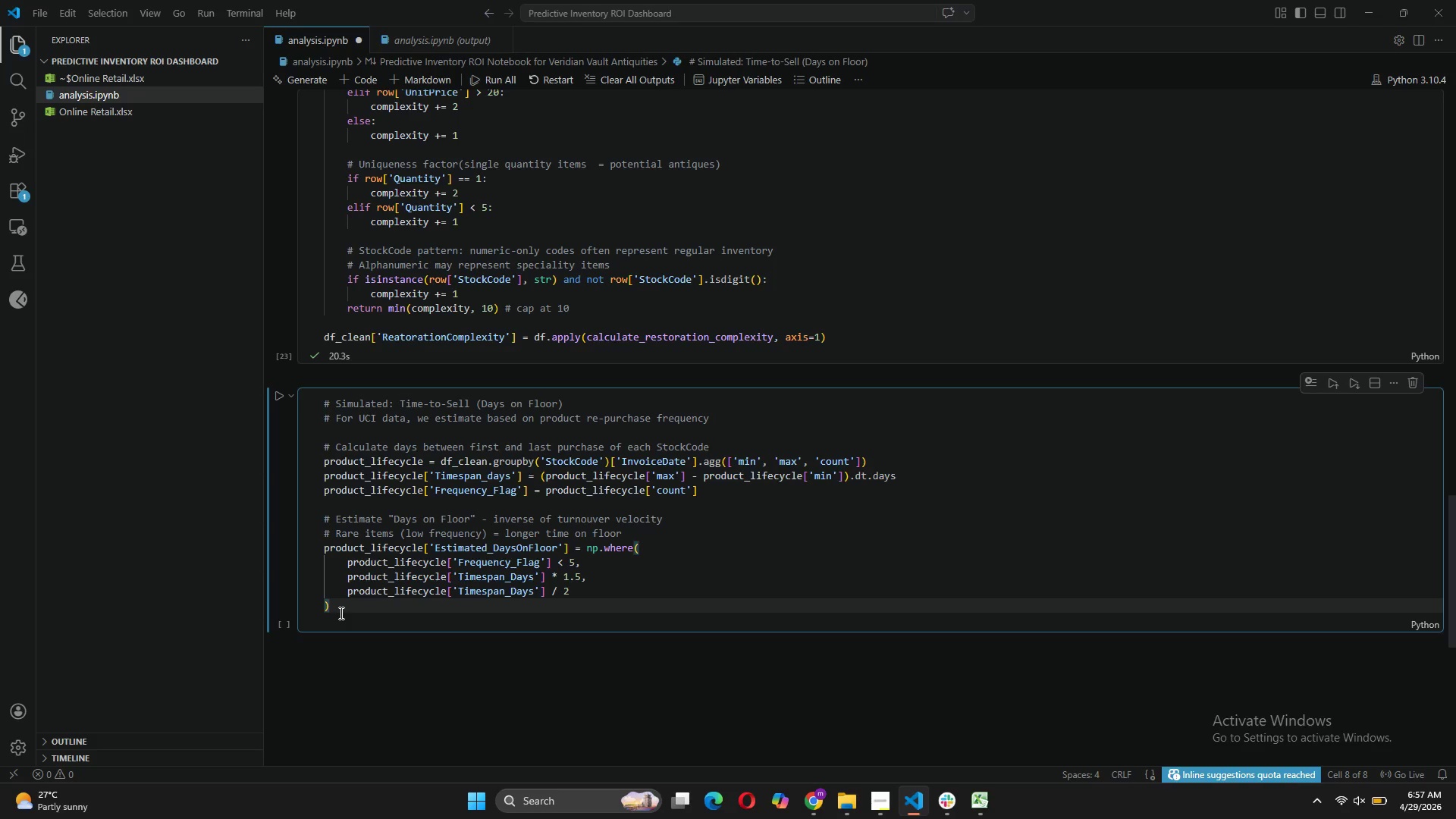 
key(Enter)
 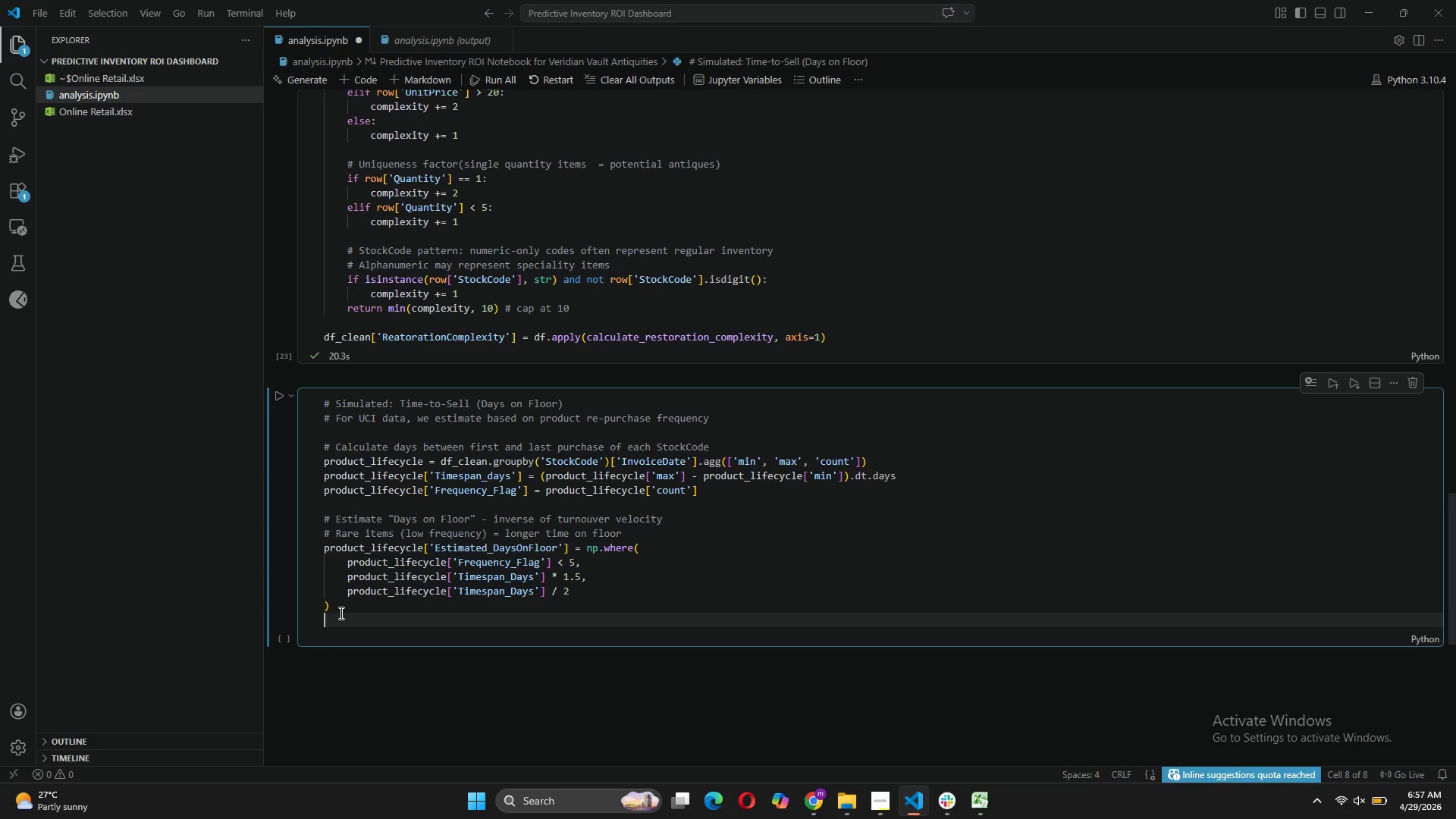 
type(product_life)
key(Tab)
type(['Estimated_G)
key(Backspace)
type(DaysOnFloor)
 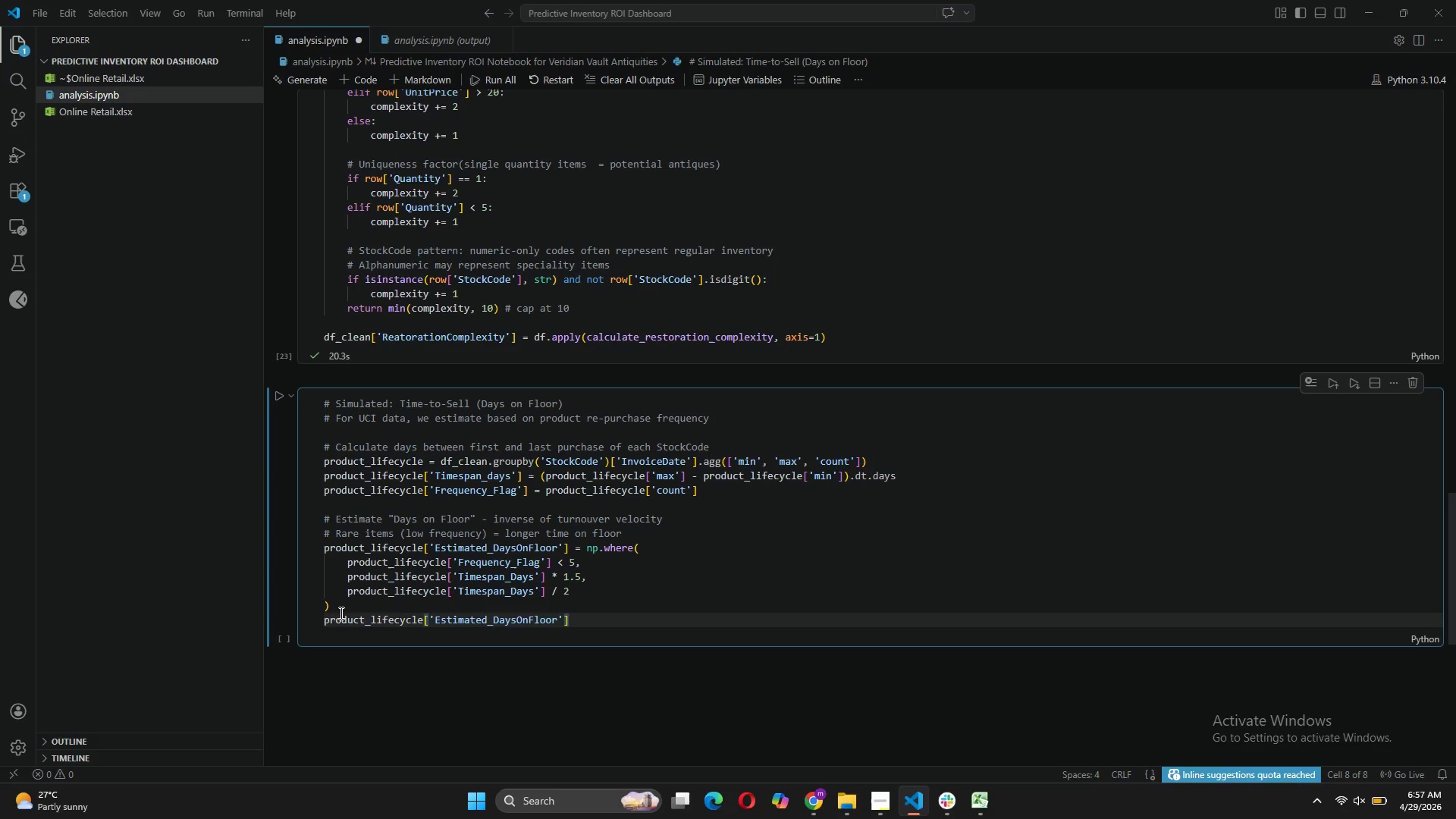 
key(ArrowRight)
 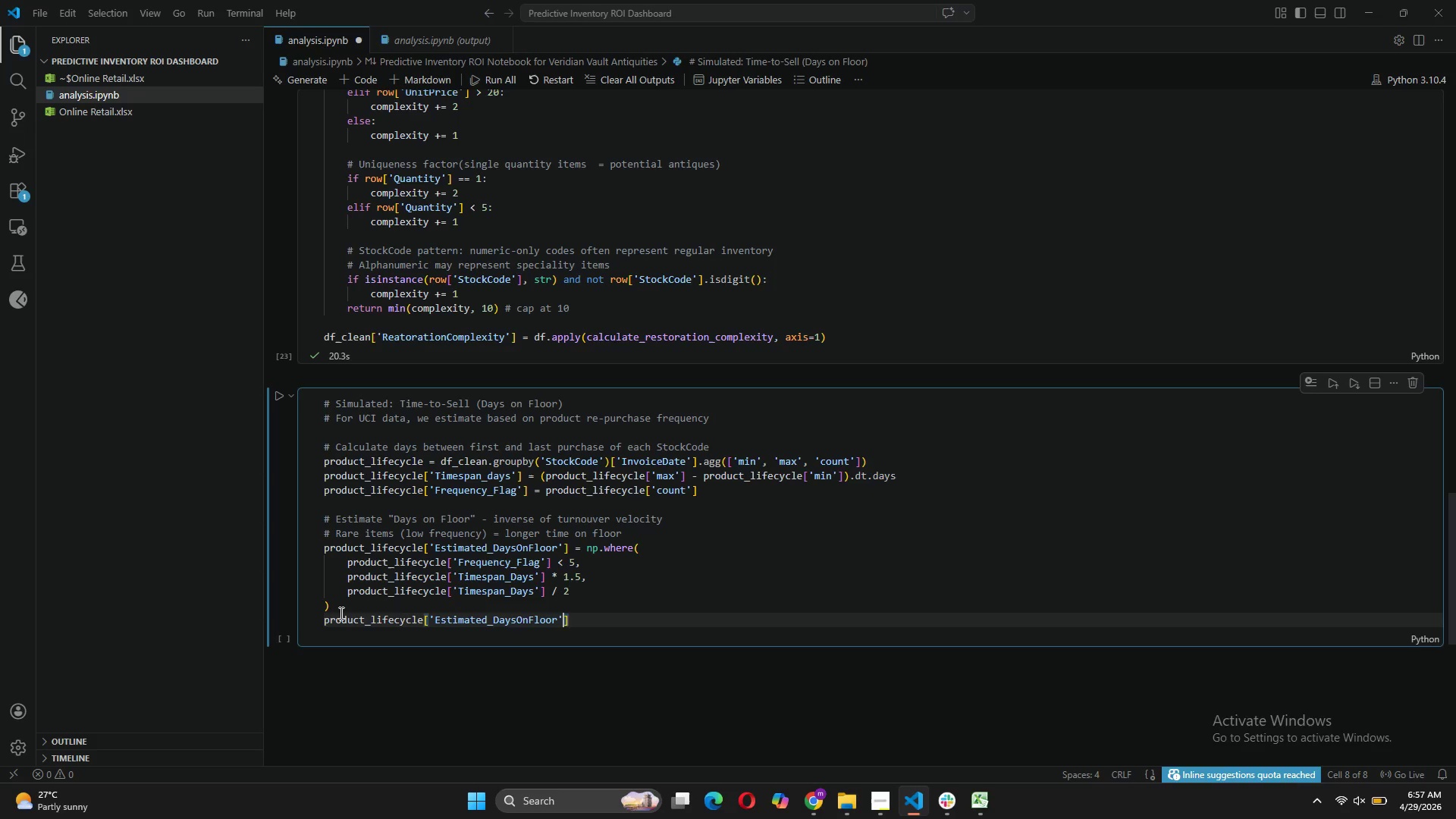 
key(ArrowRight)
 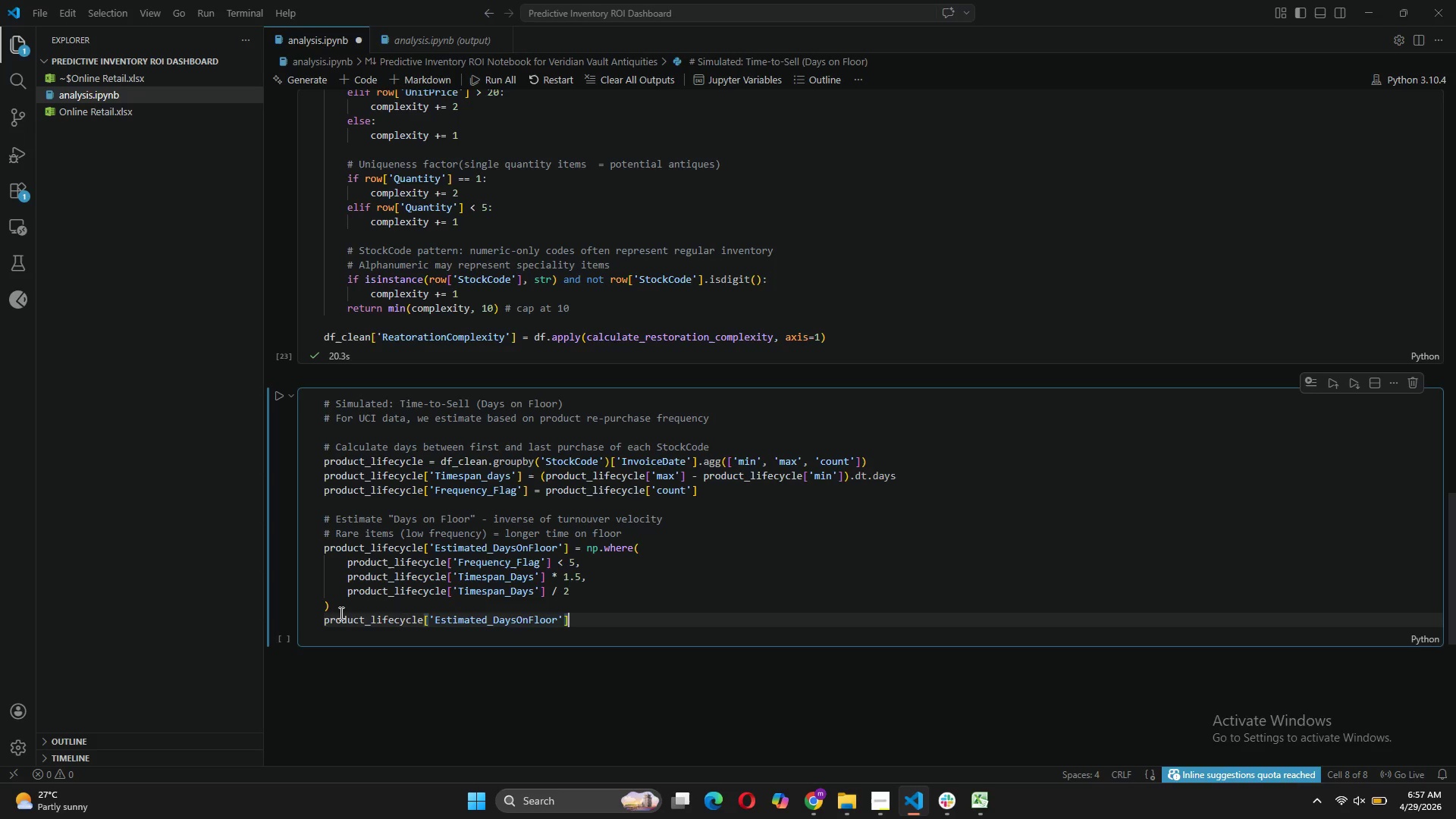 
key(ArrowRight)
 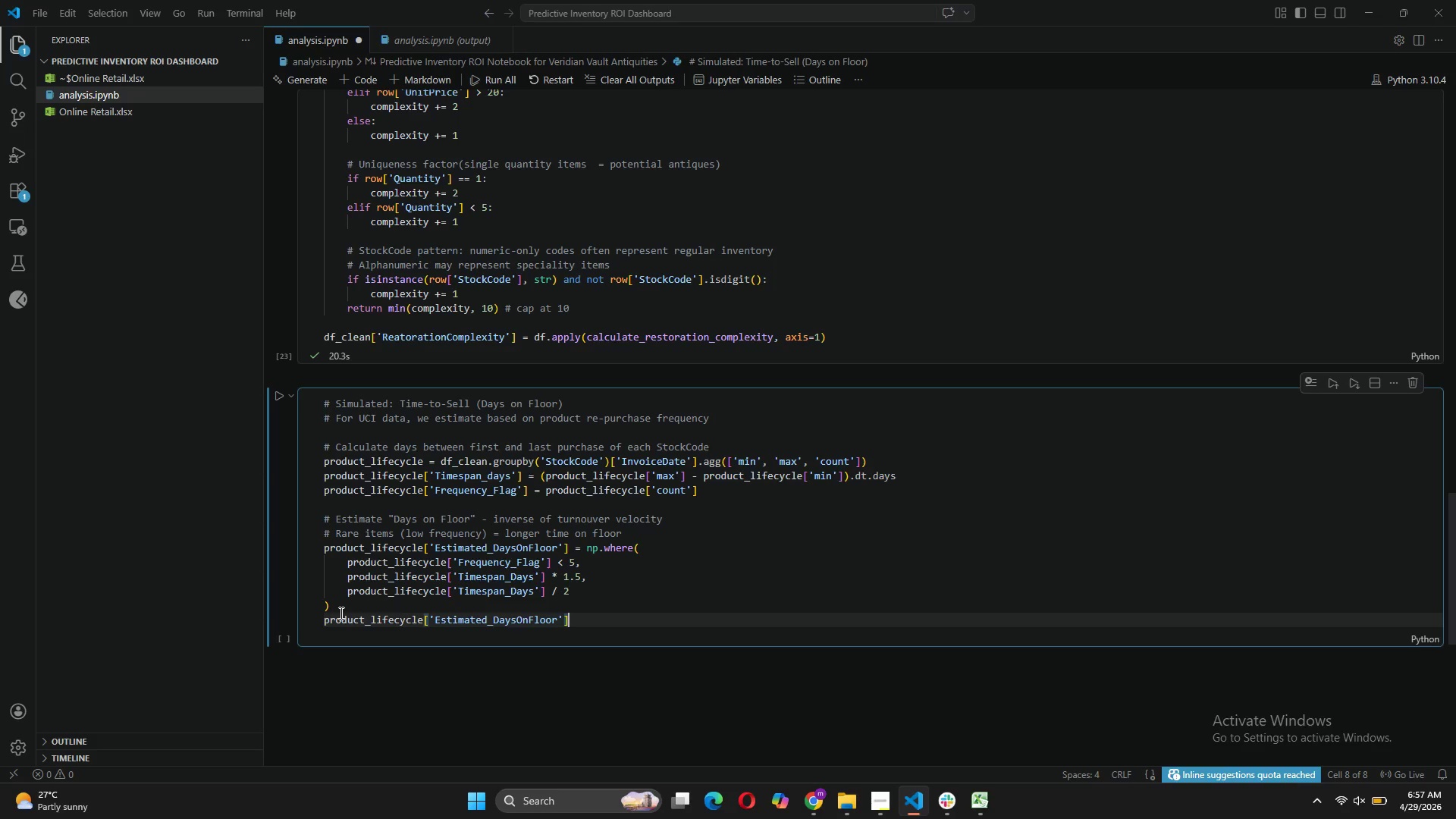 
type( = product_lifecycle['Estimated_DaysI)
key(Backspace)
type(oNfLOO)
key(Backspace)
key(Backspace)
key(Backspace)
key(Backspace)
key(Backspace)
key(Backspace)
type(OnFloor)
 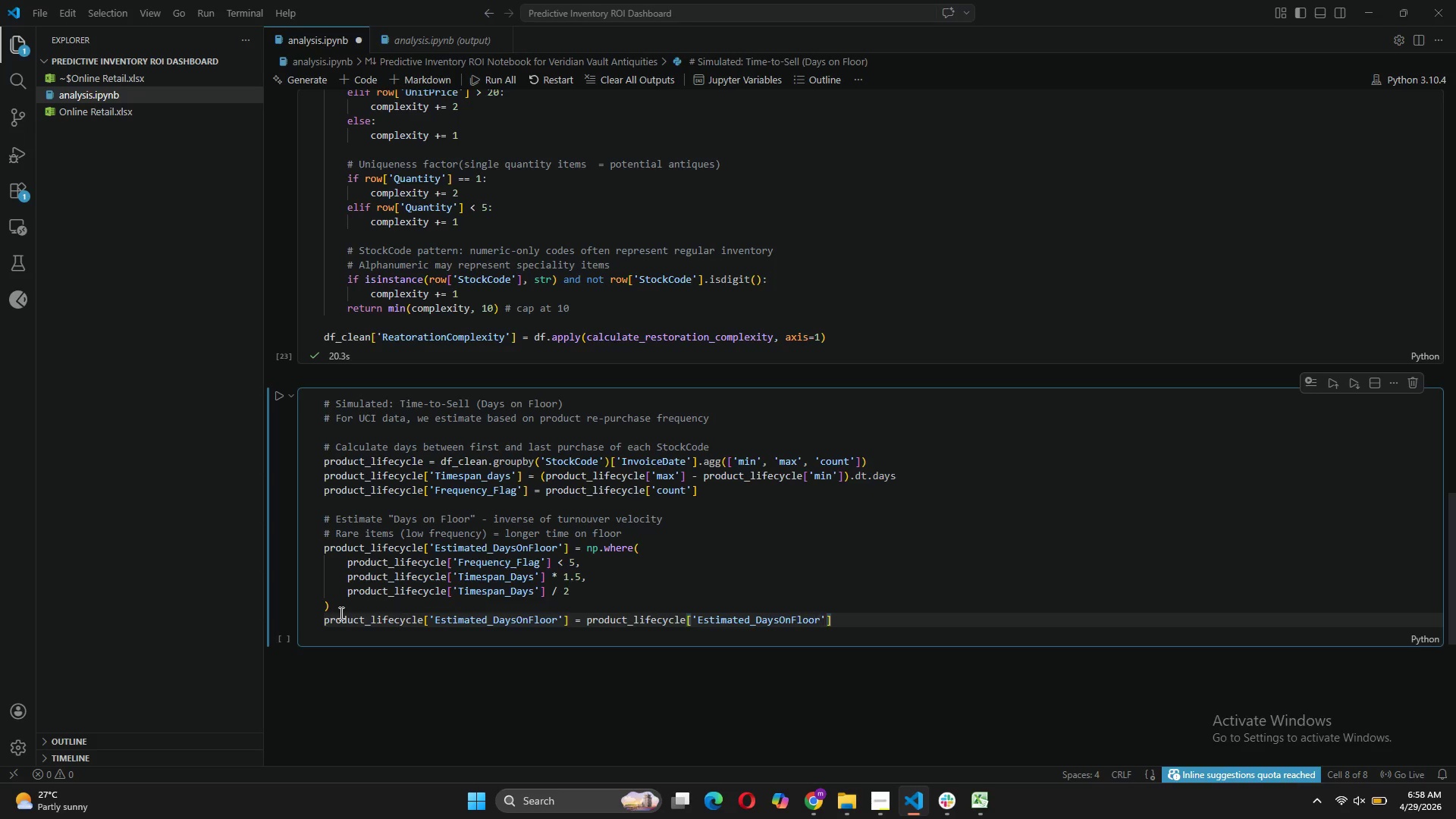 
key(ArrowRight)
 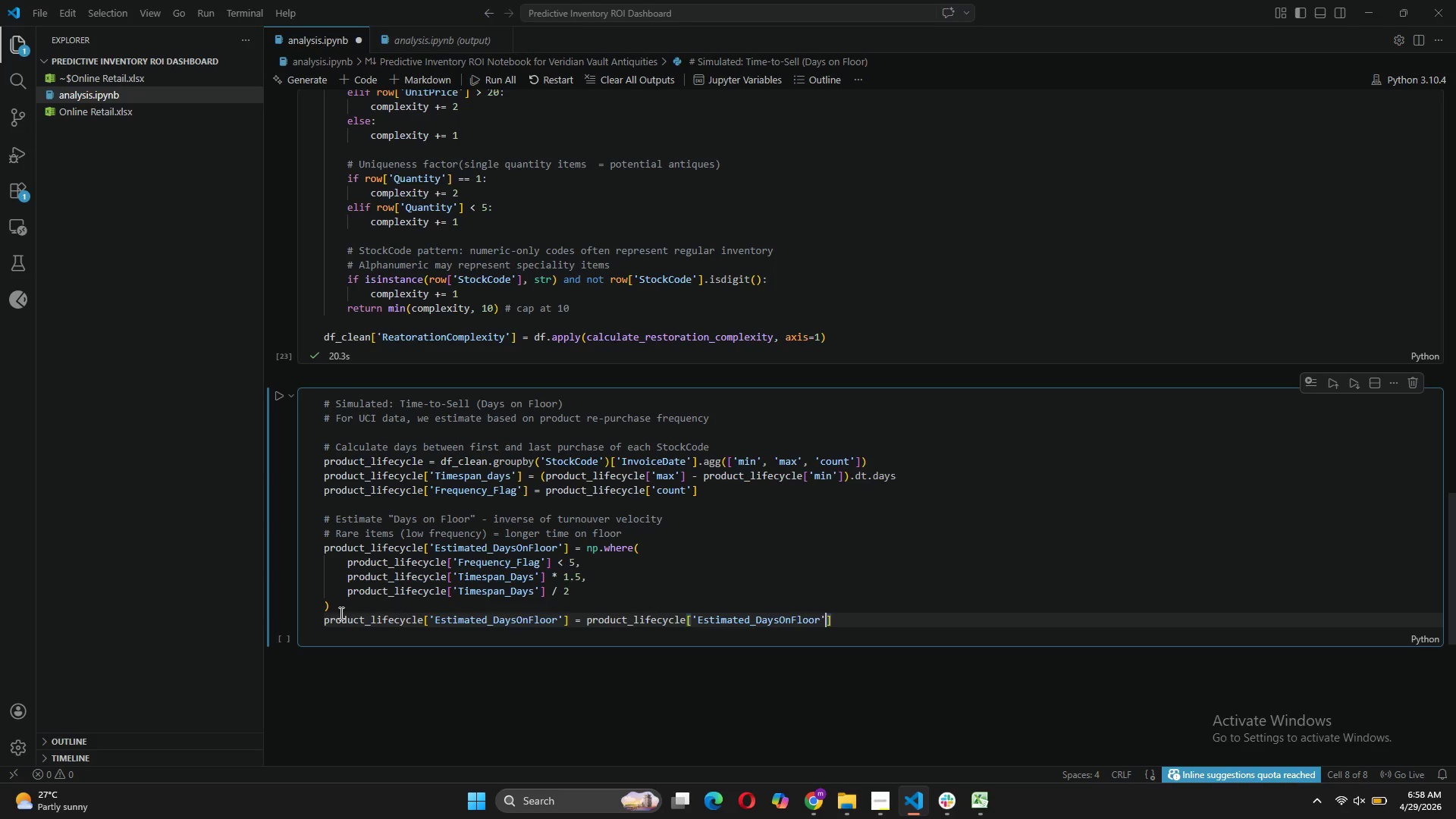 
key(ArrowRight)
 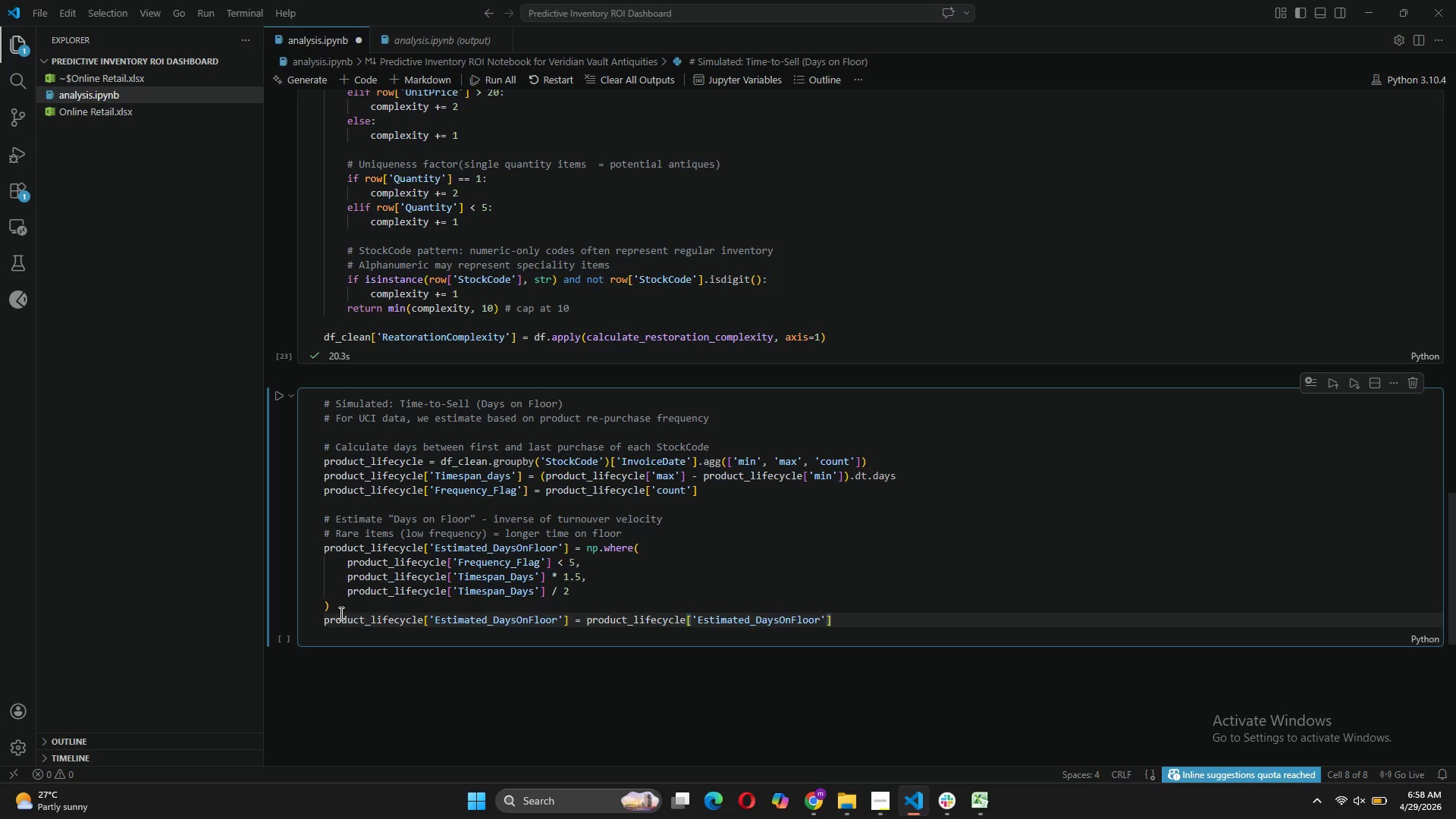 
type(.fillna(30)
 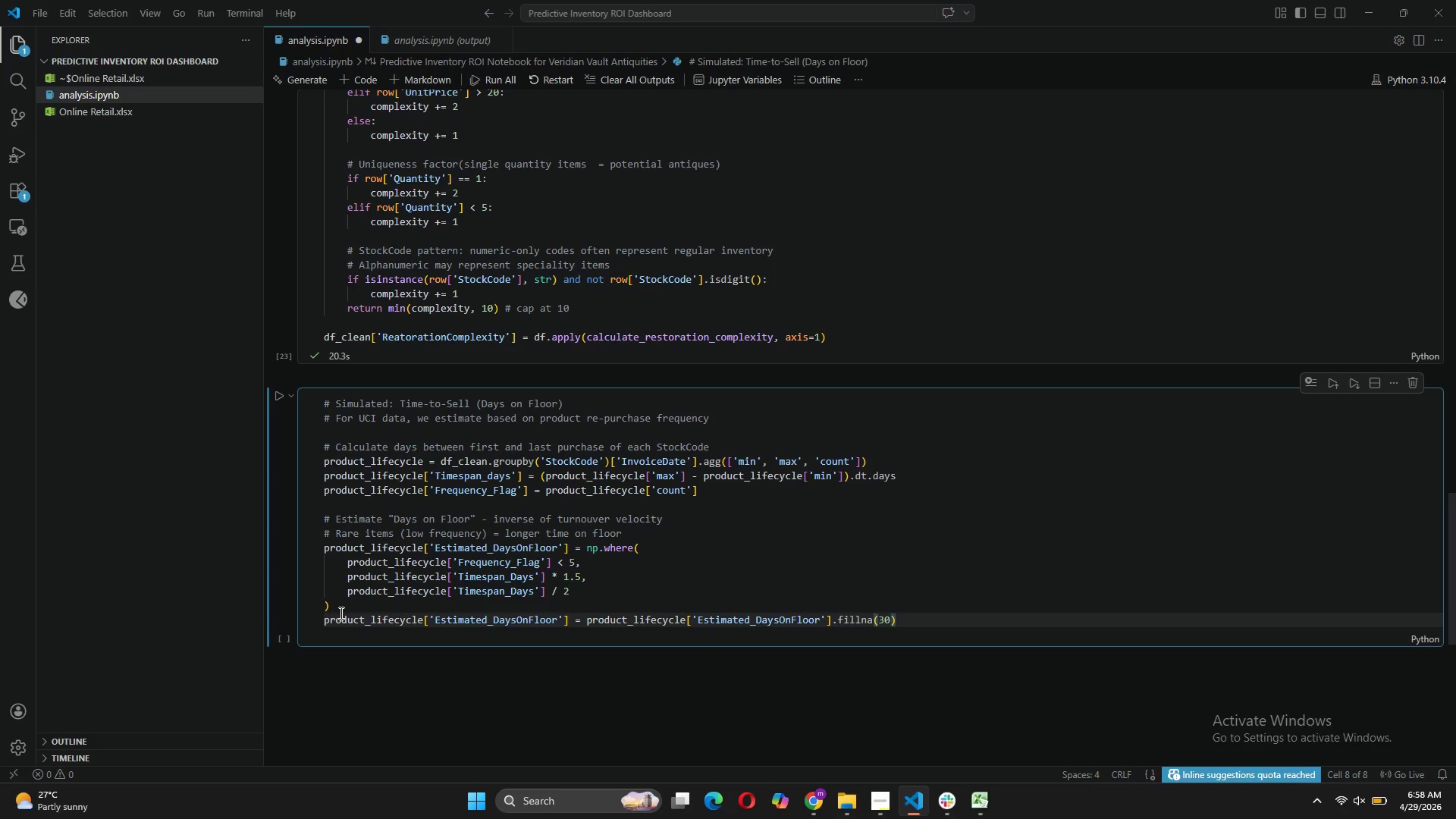 
key(ArrowRight)
 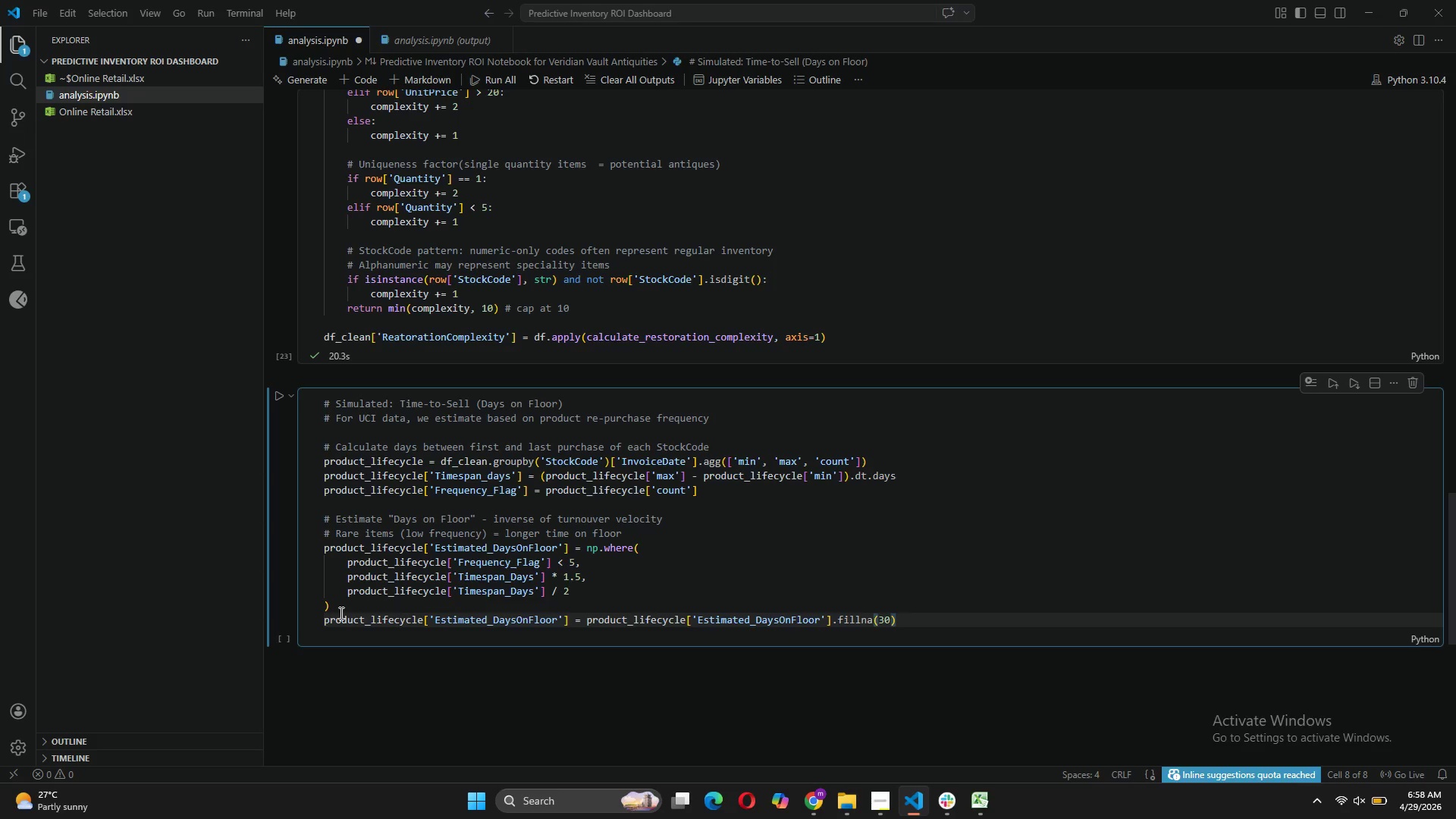 
type(.clip(lower=)
 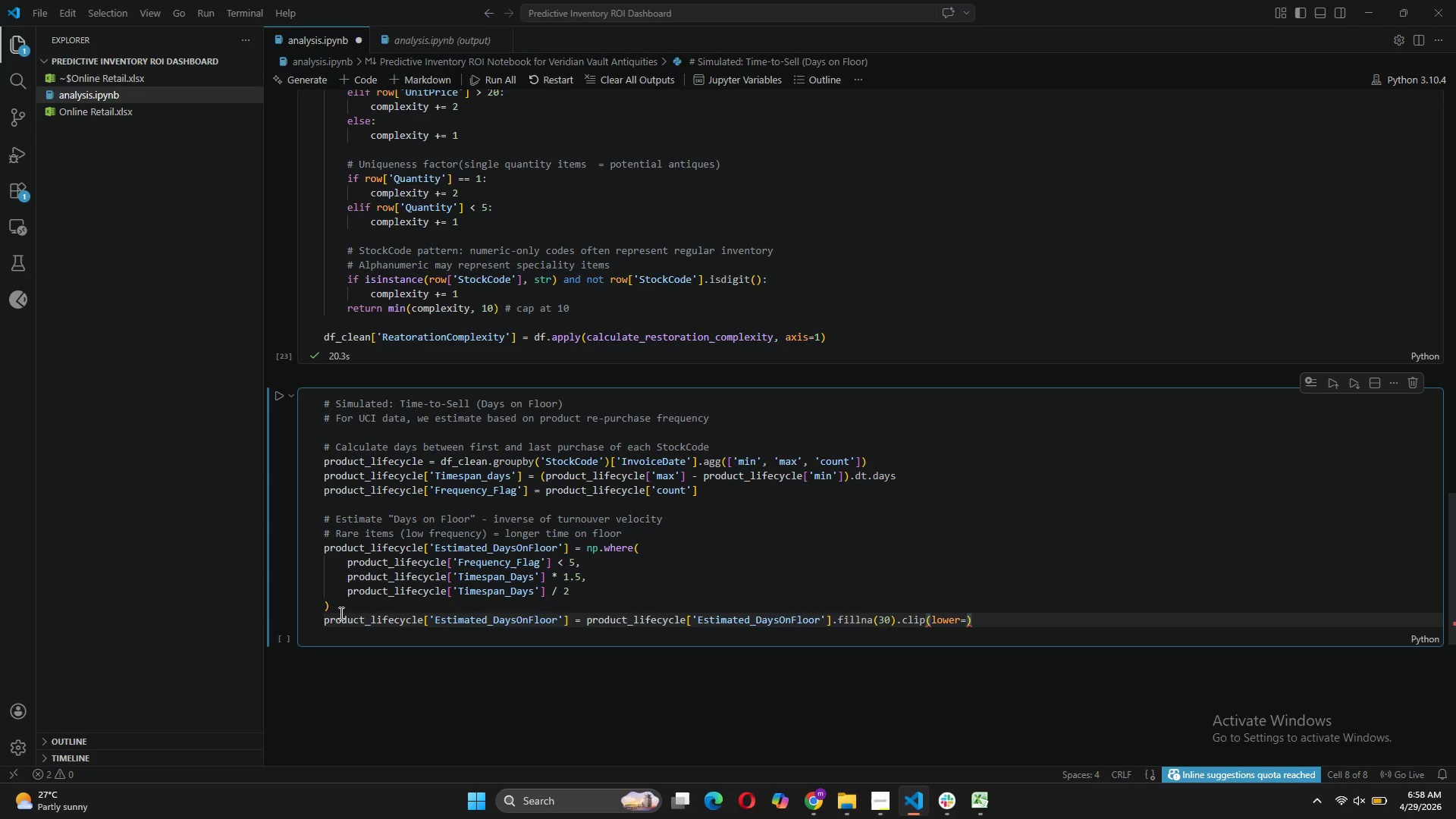 
key(Backspace)
type(=5, upper=365)
 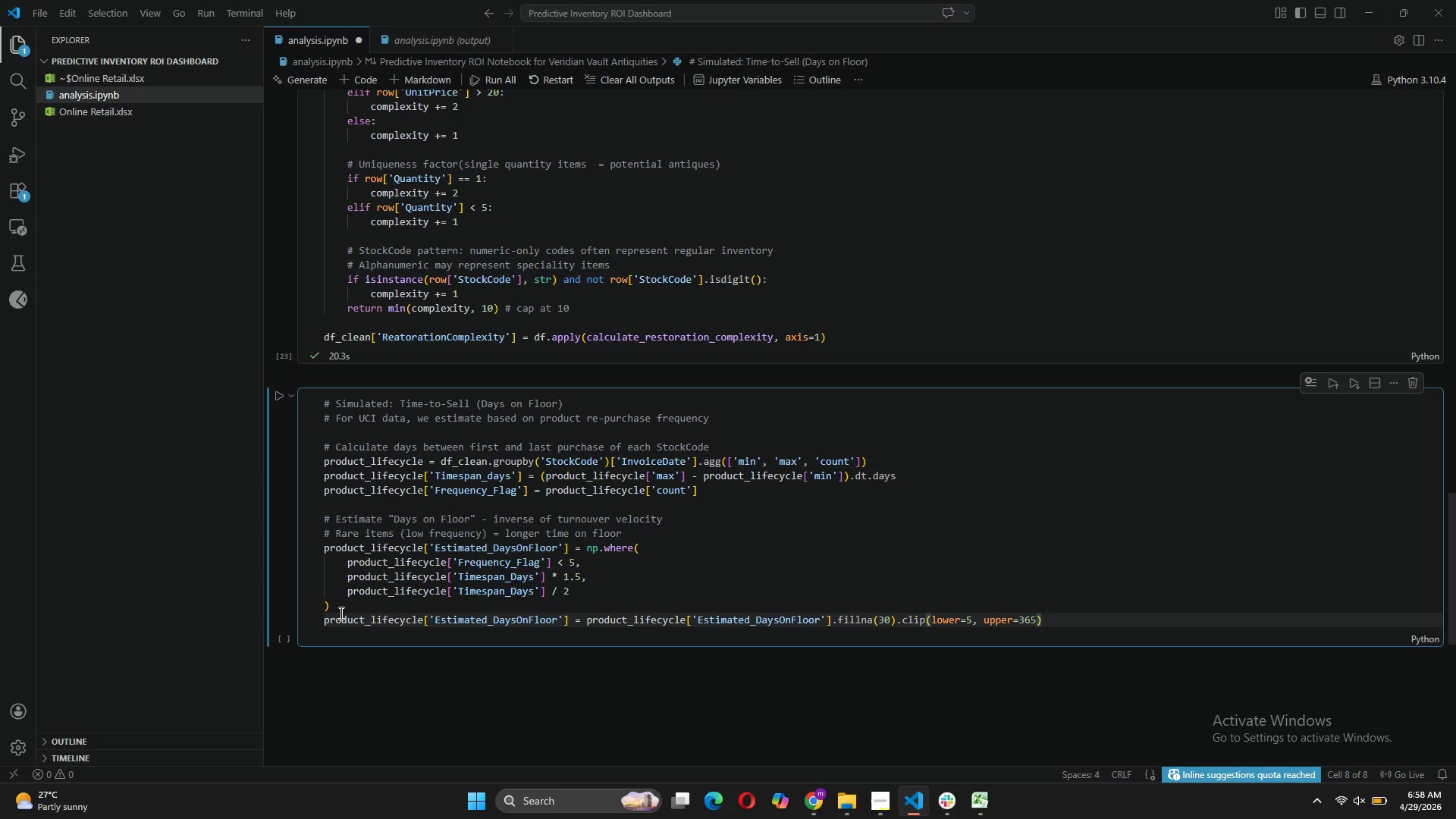 
key(ArrowRight)
 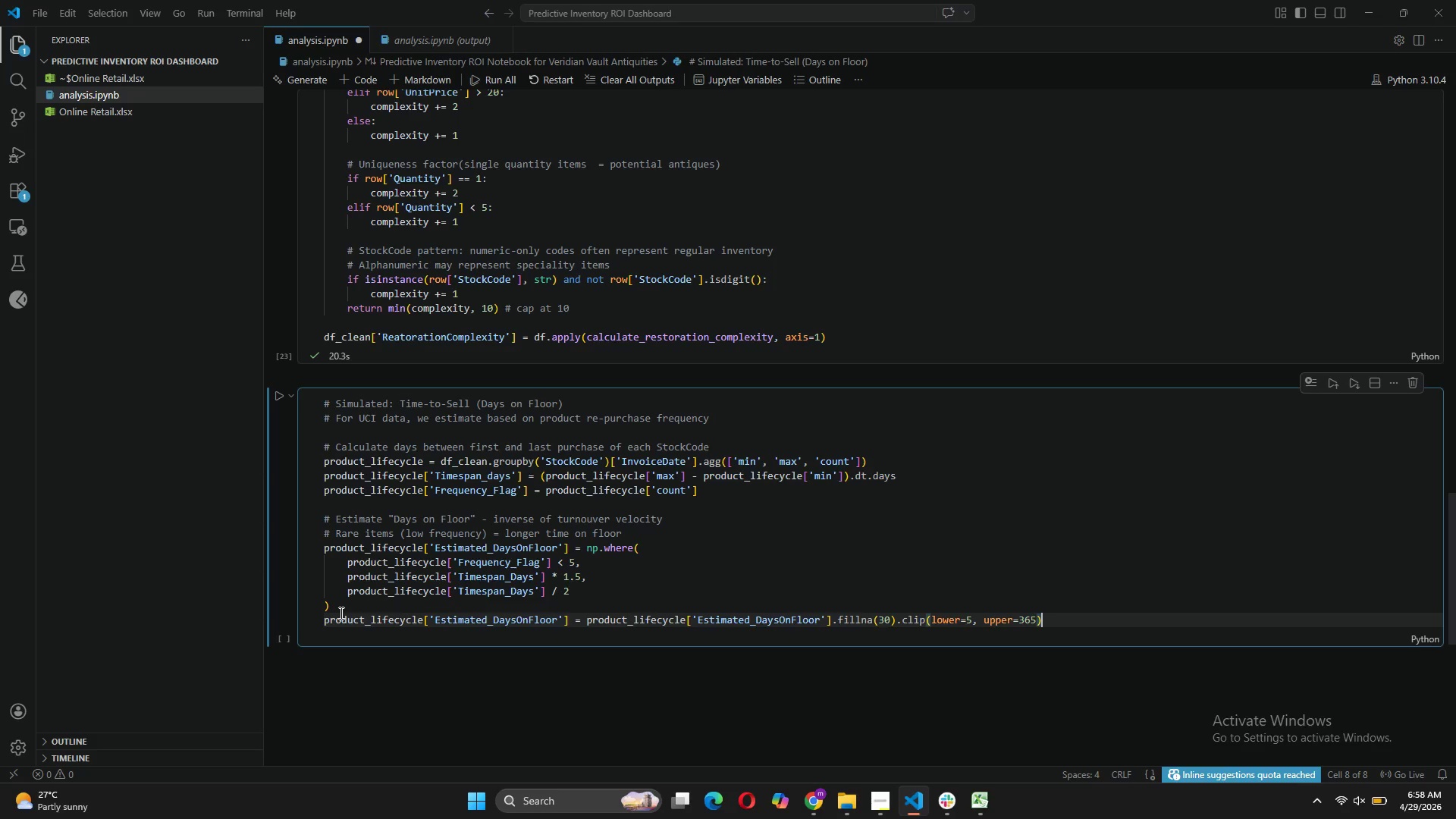 
key(Enter)
 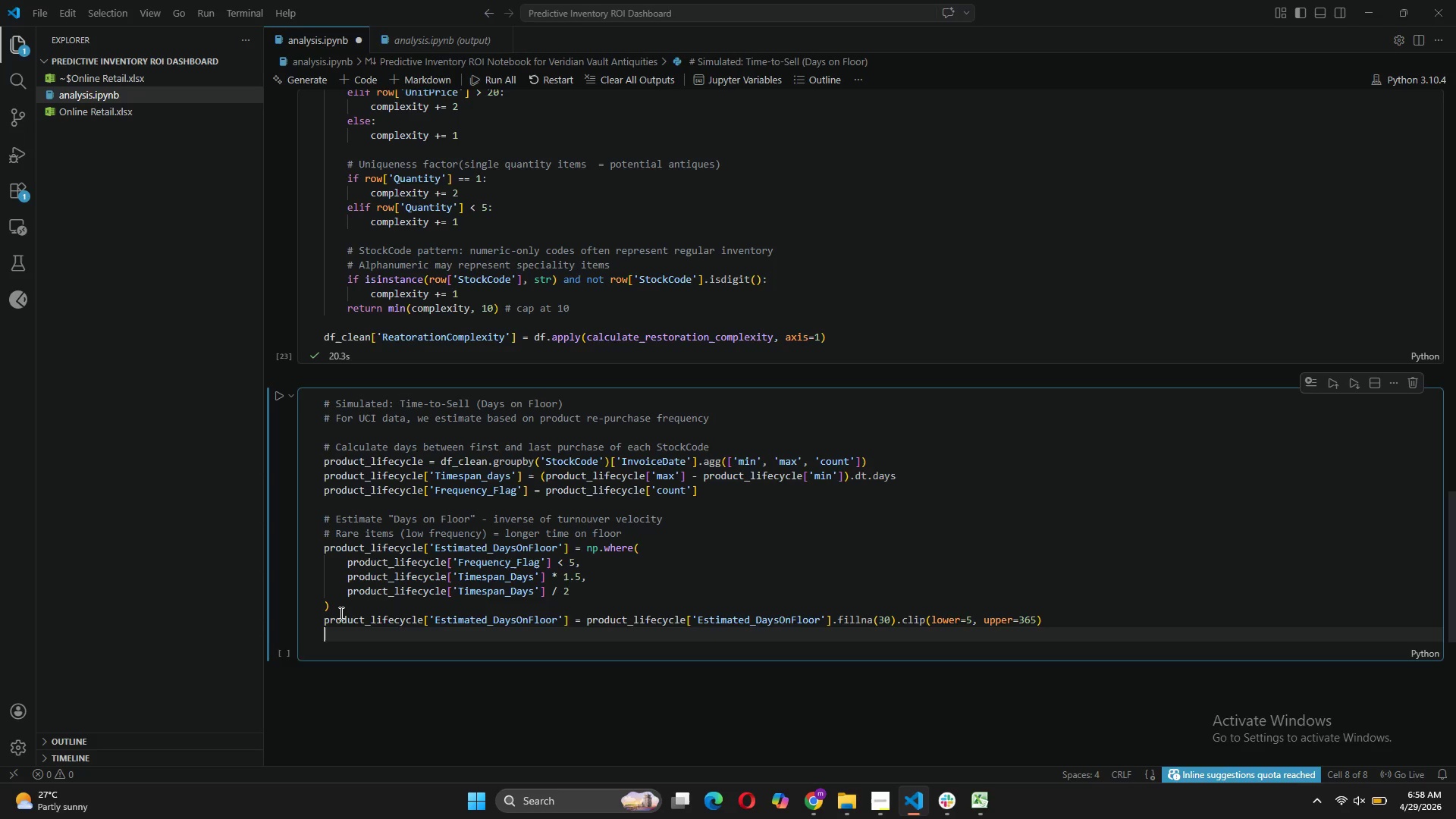 
key(Enter)
 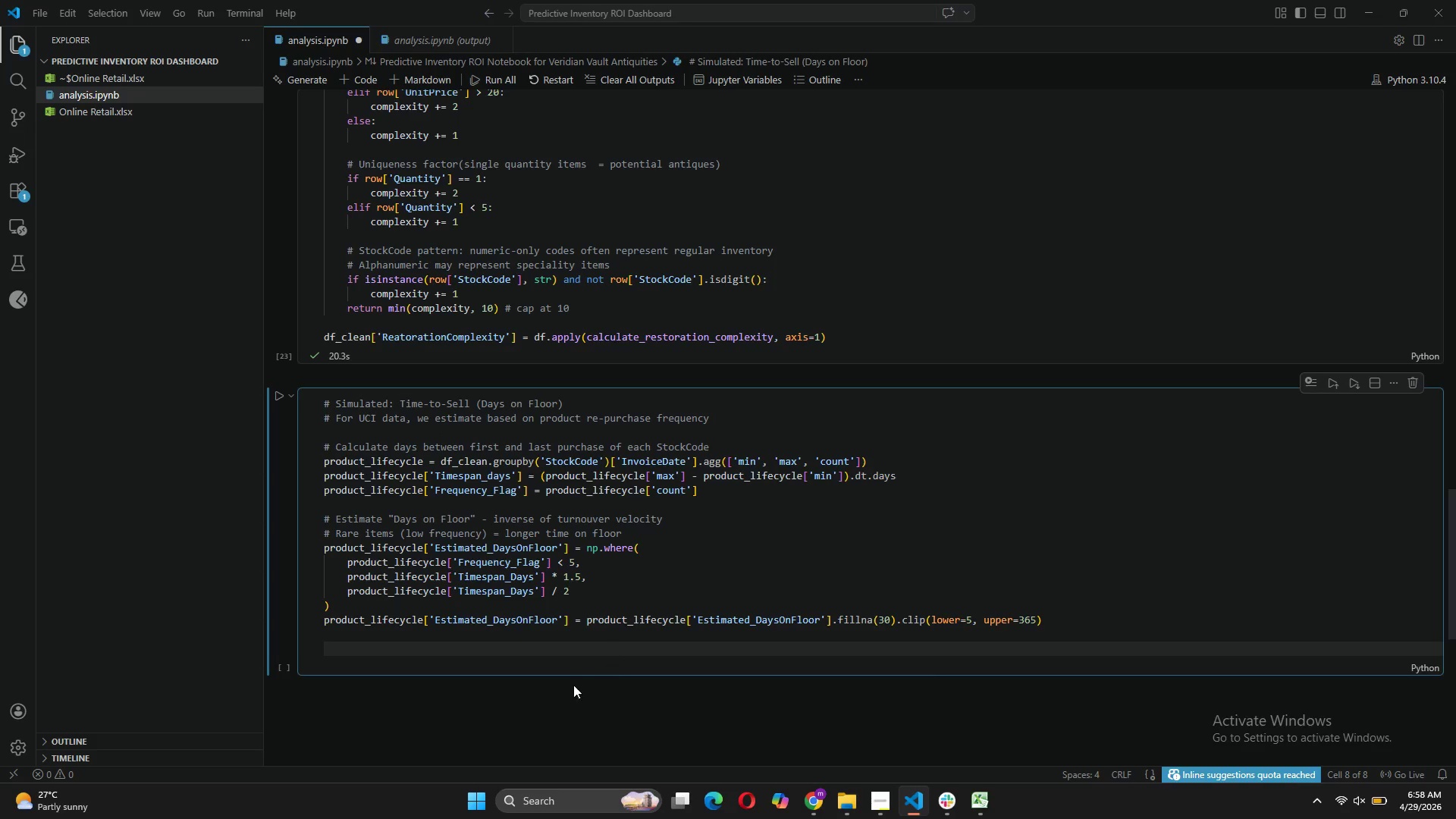 
wait(7.94)
 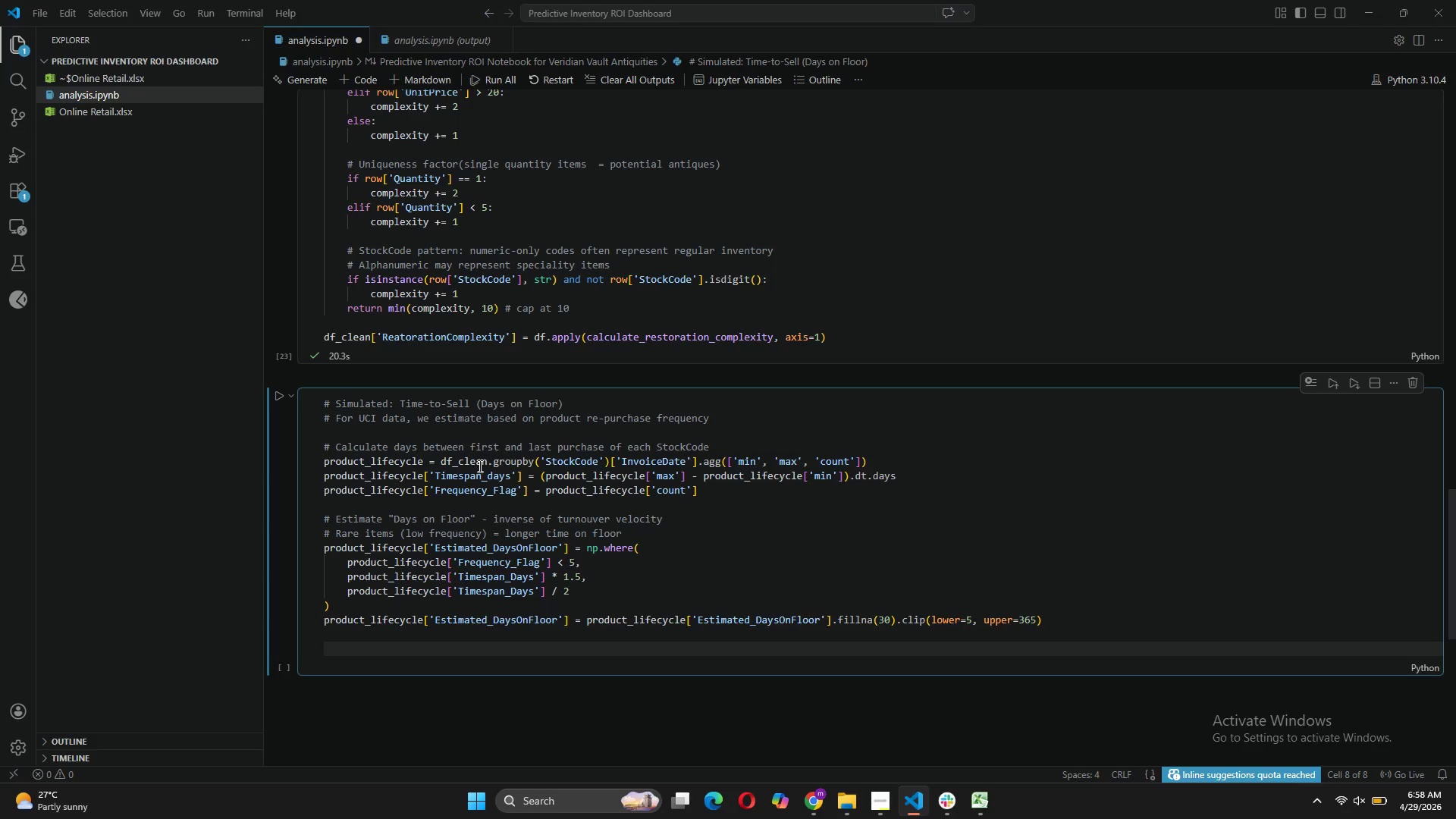 
type(# Merge back)
 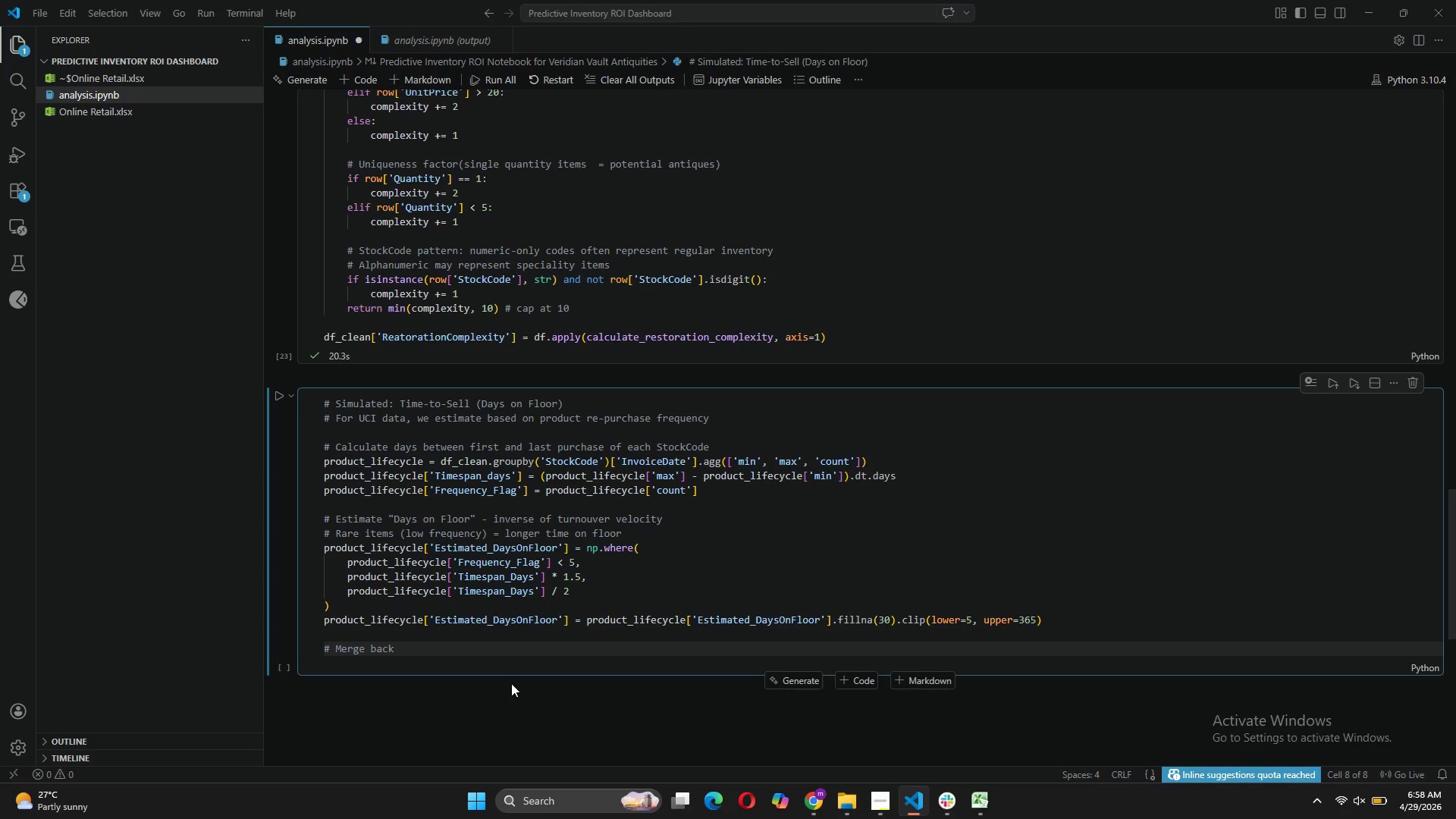 
key(Enter)
 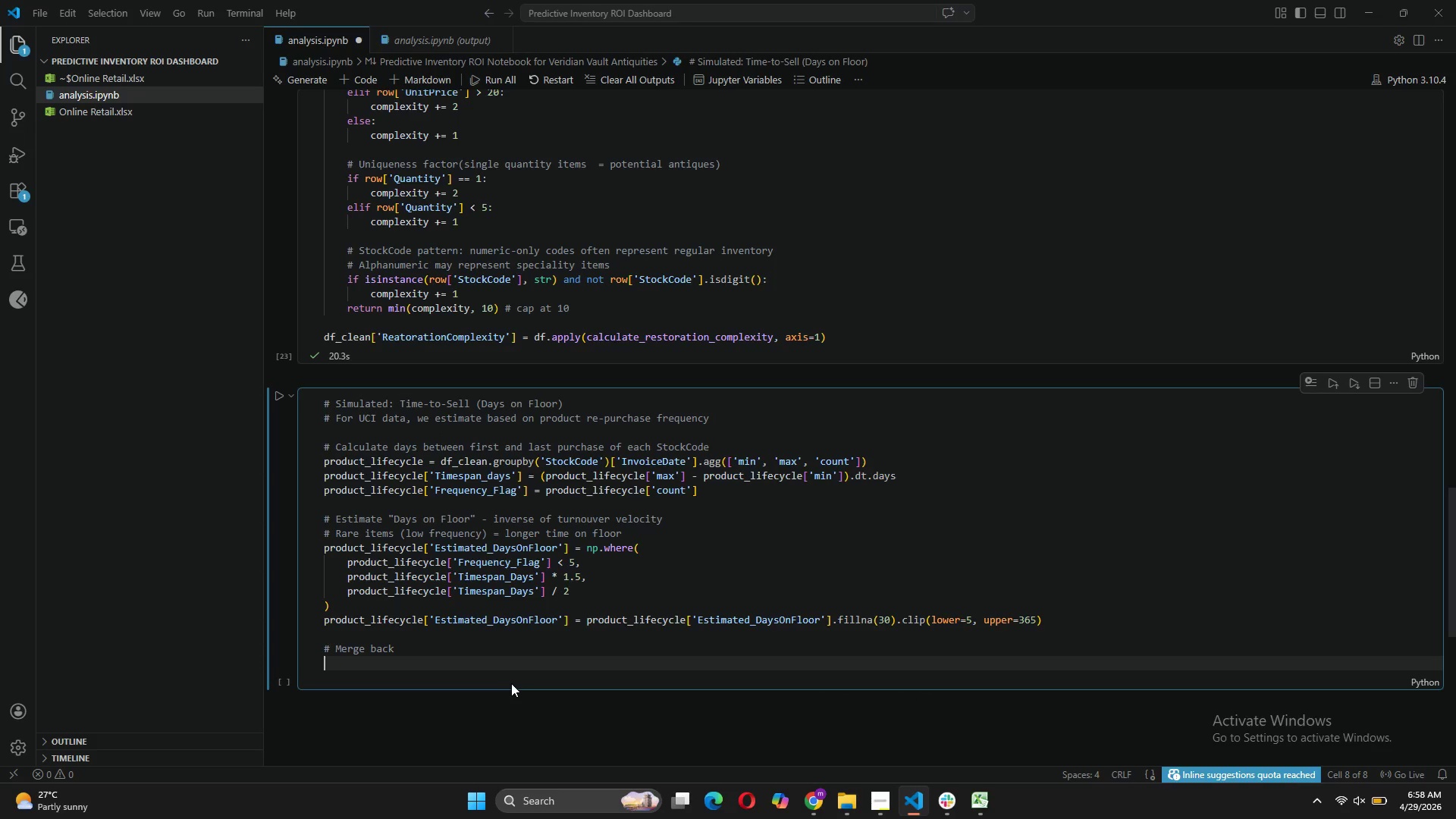 
type(df_clean = df_clean.meg)
key(Tab)
type((product)
key(Tab)
type([[)
 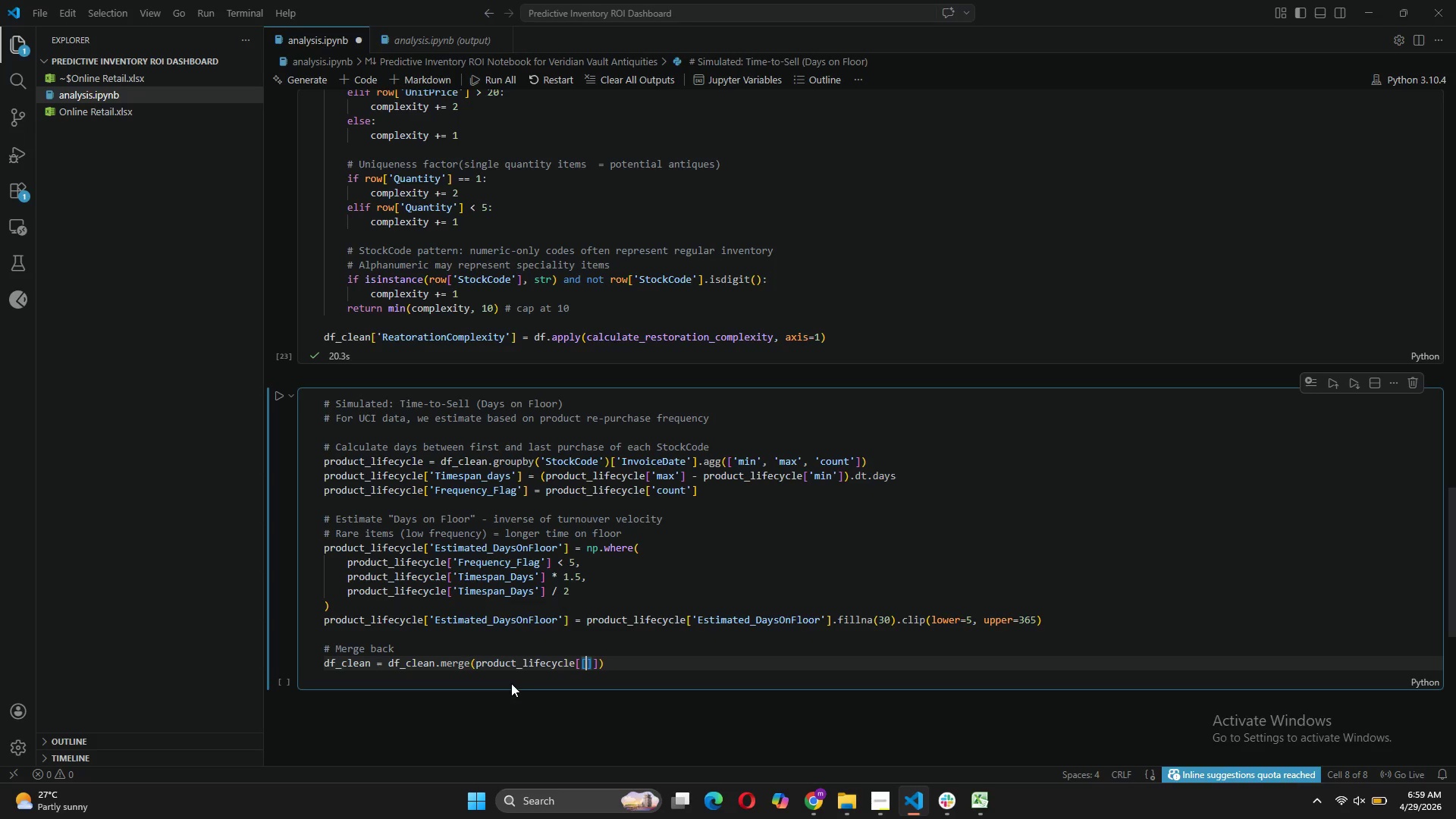 
type('Estimated_DaysOnf)
key(Backspace)
type(Floor)
 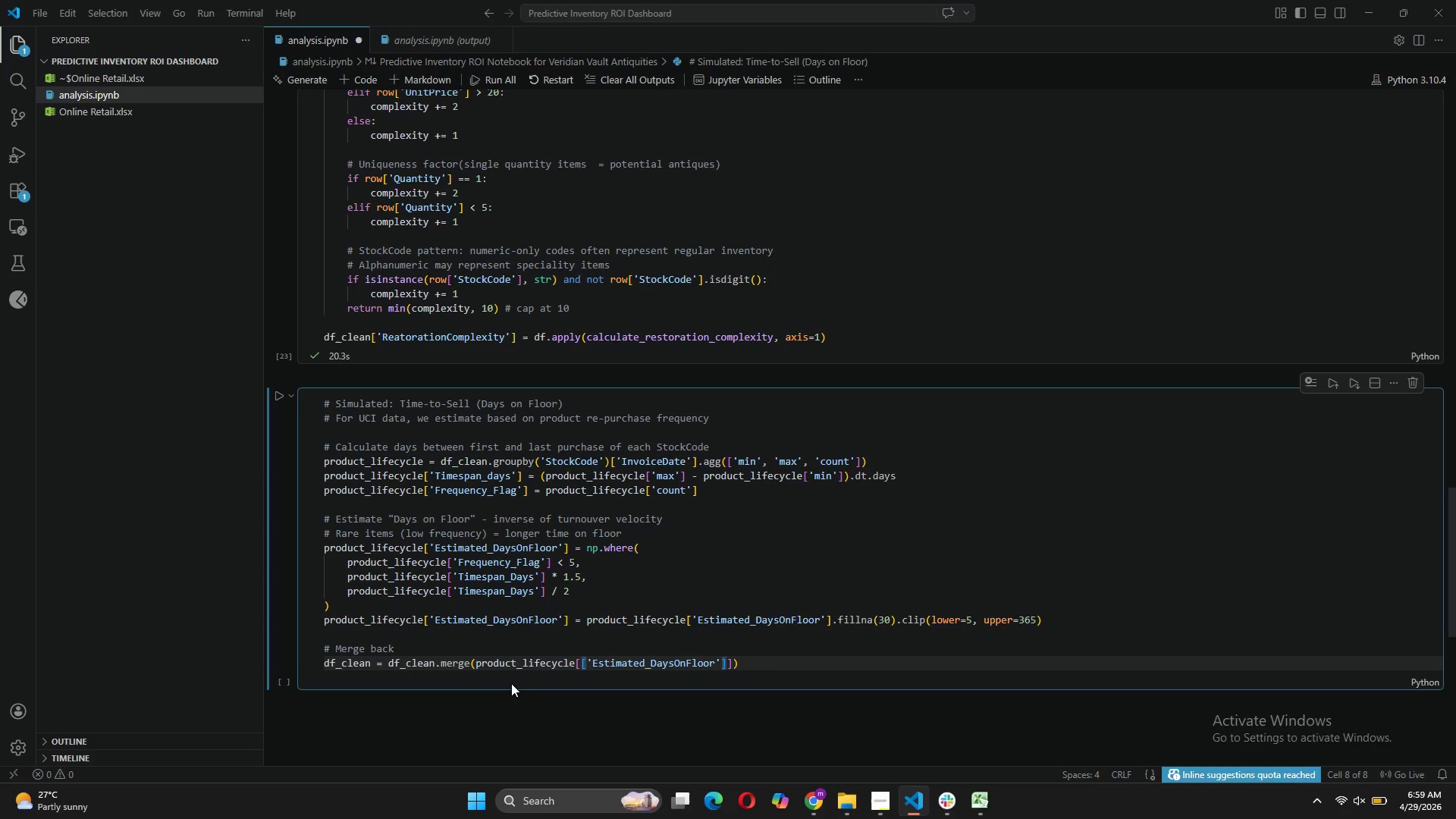 
key(ArrowRight)
 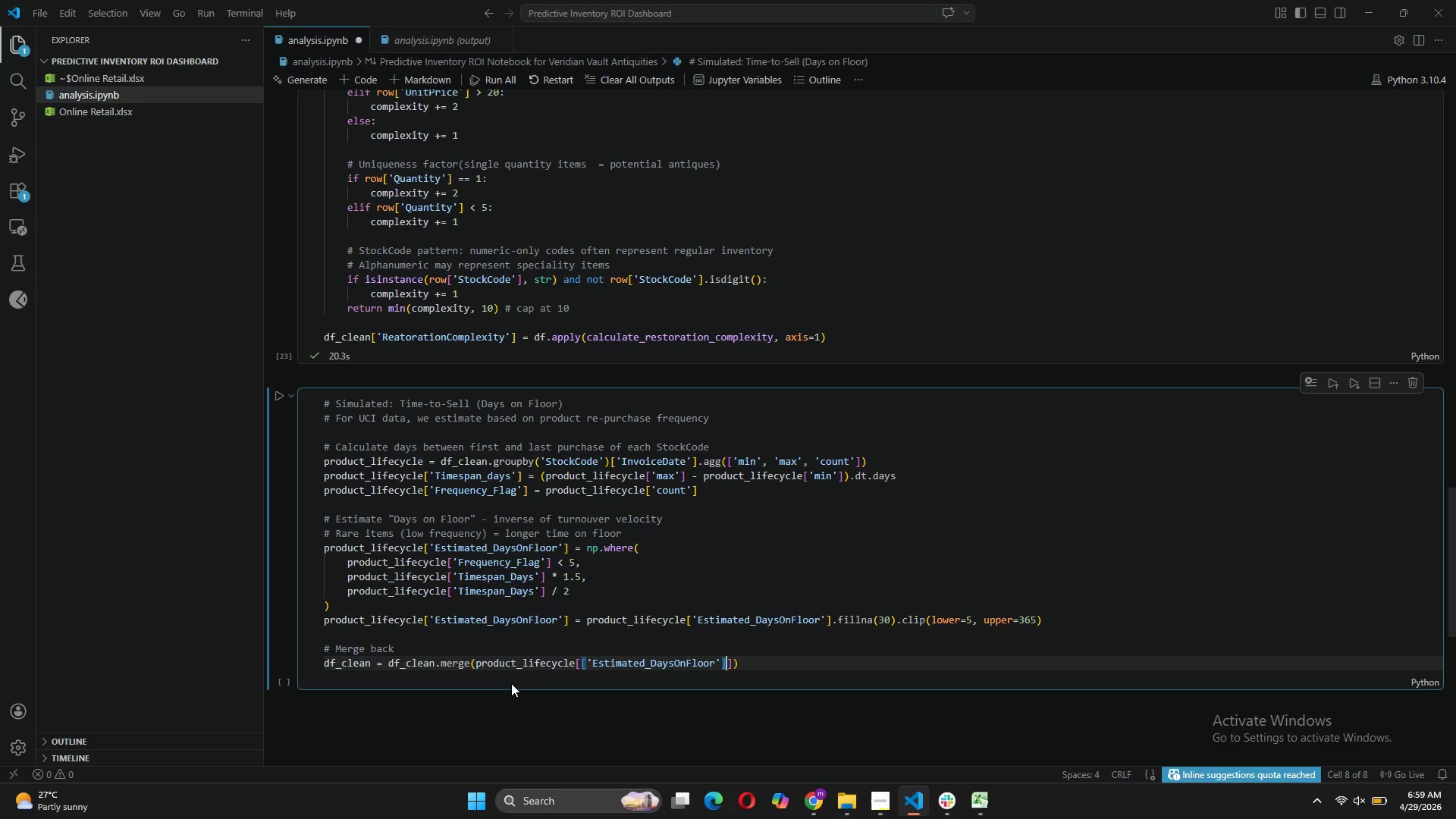 
key(ArrowRight)
 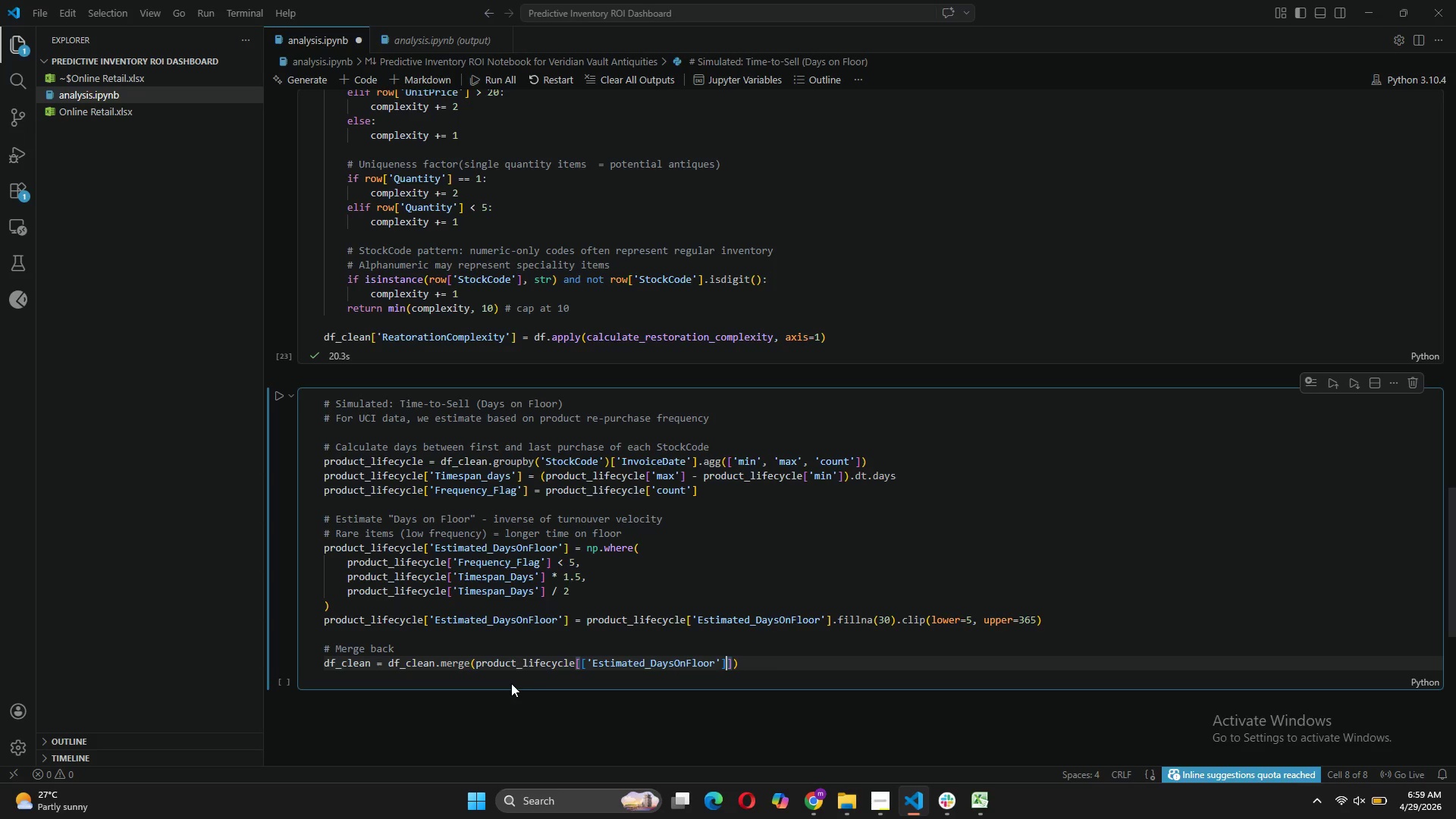 
key(ArrowRight)
 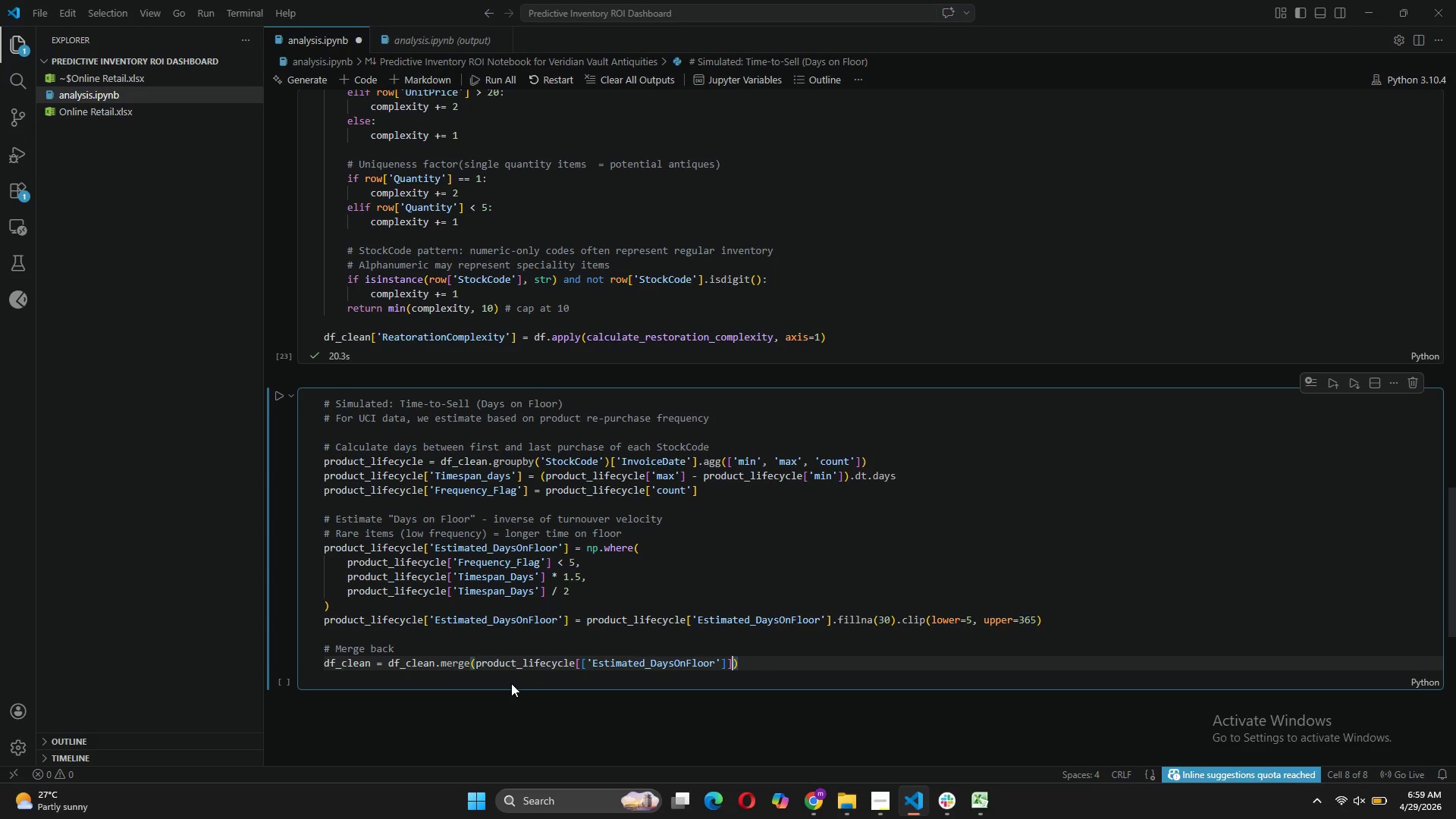 
type(, ;eft)
key(Backspace)
key(Backspace)
key(Backspace)
key(Backspace)
type(left_on = )
key(Backspace)
type( 'StockCode)
 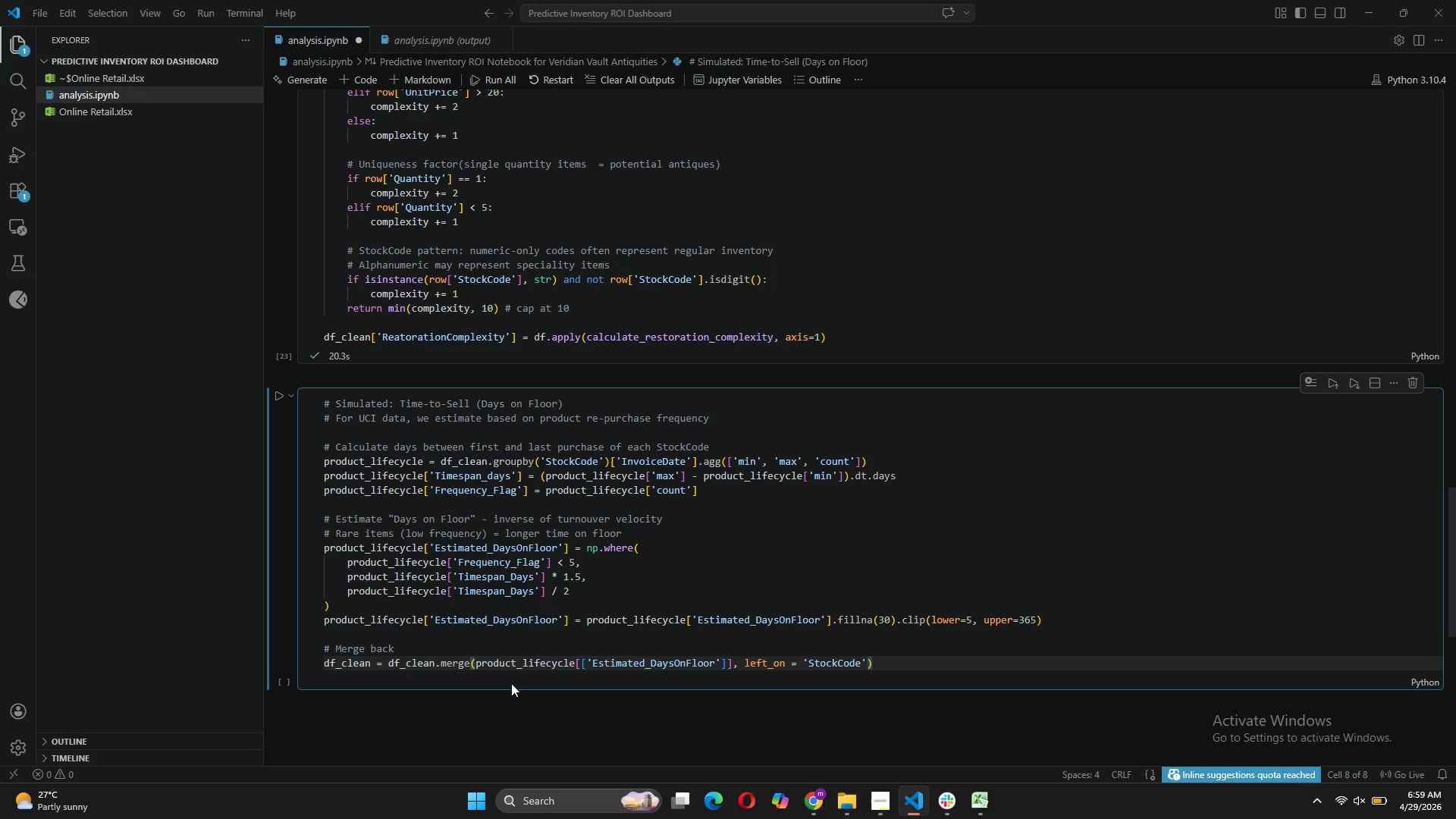 
key(ArrowRight)
 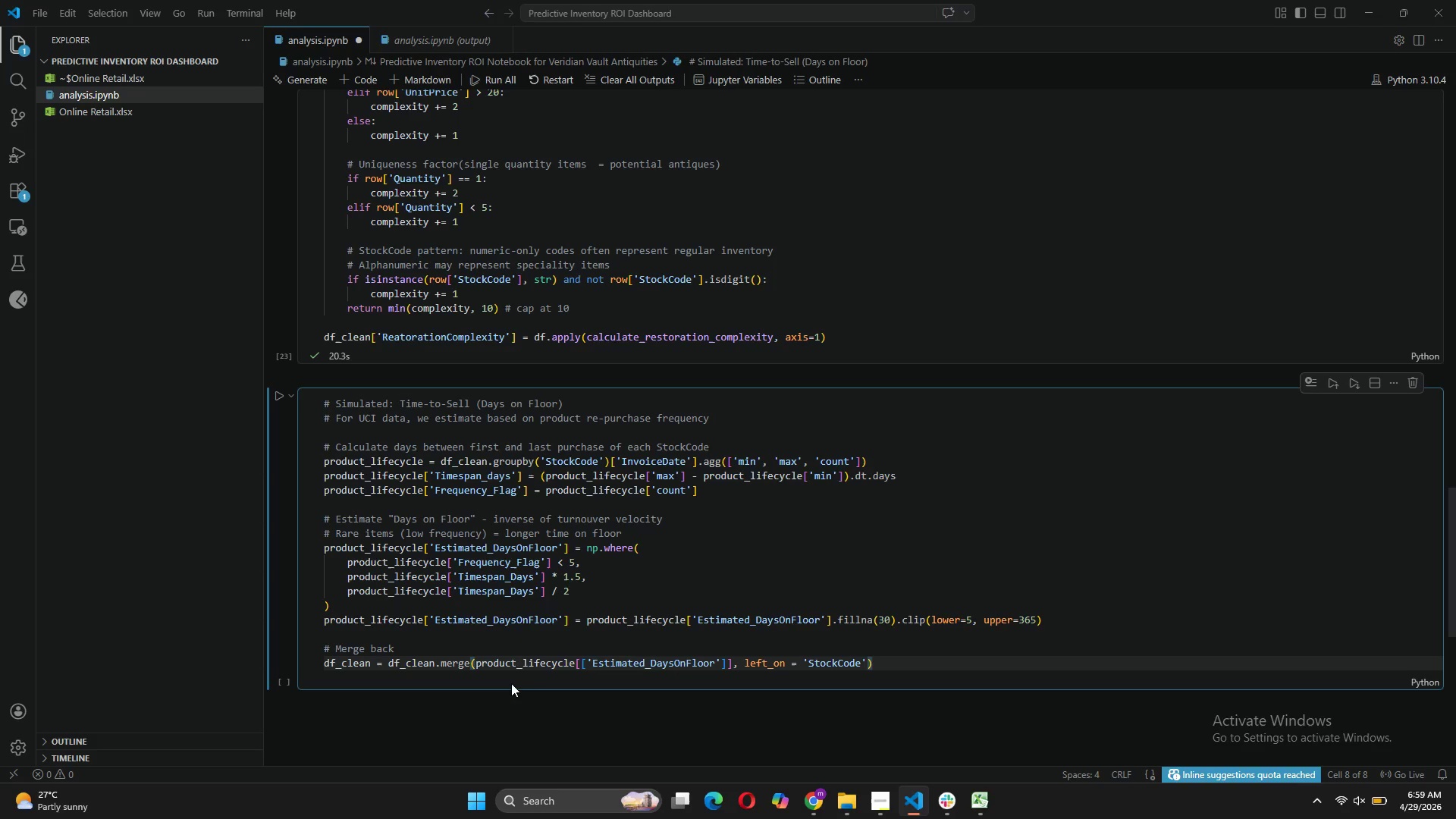 
type(, right_index=True, how='left)
 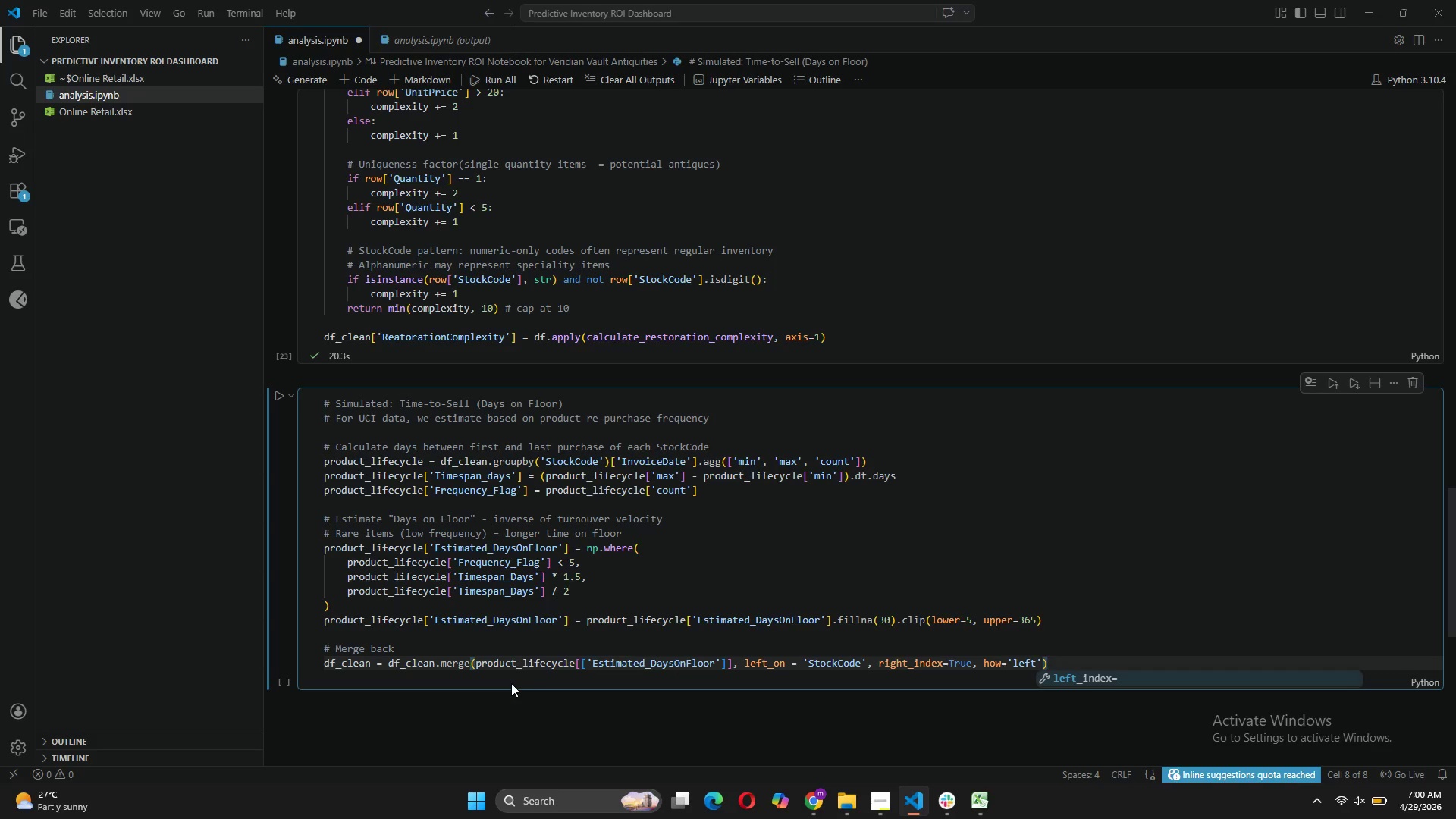 
key(ArrowRight)
 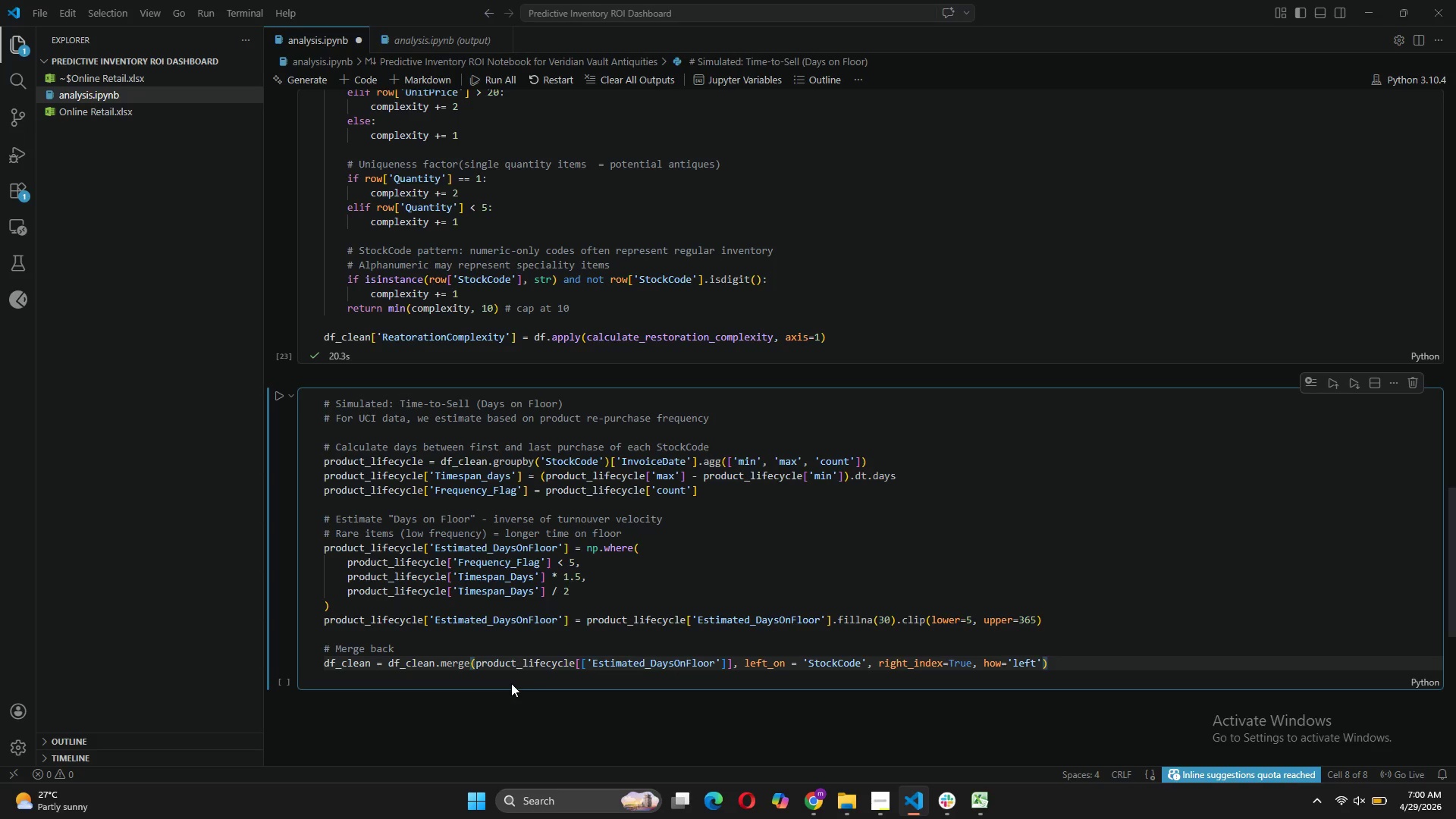 
key(ArrowRight)
 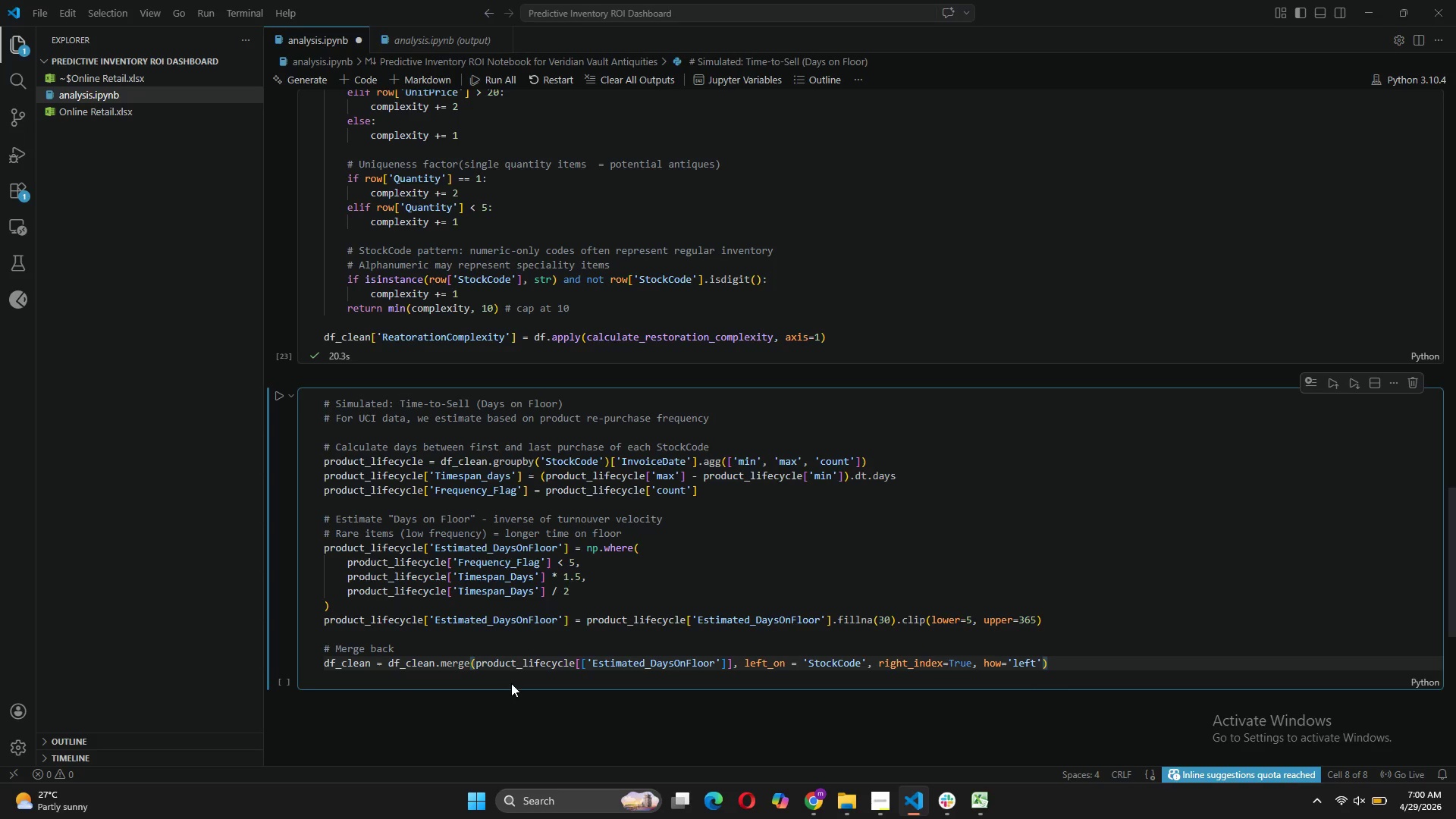 
key(Enter)
 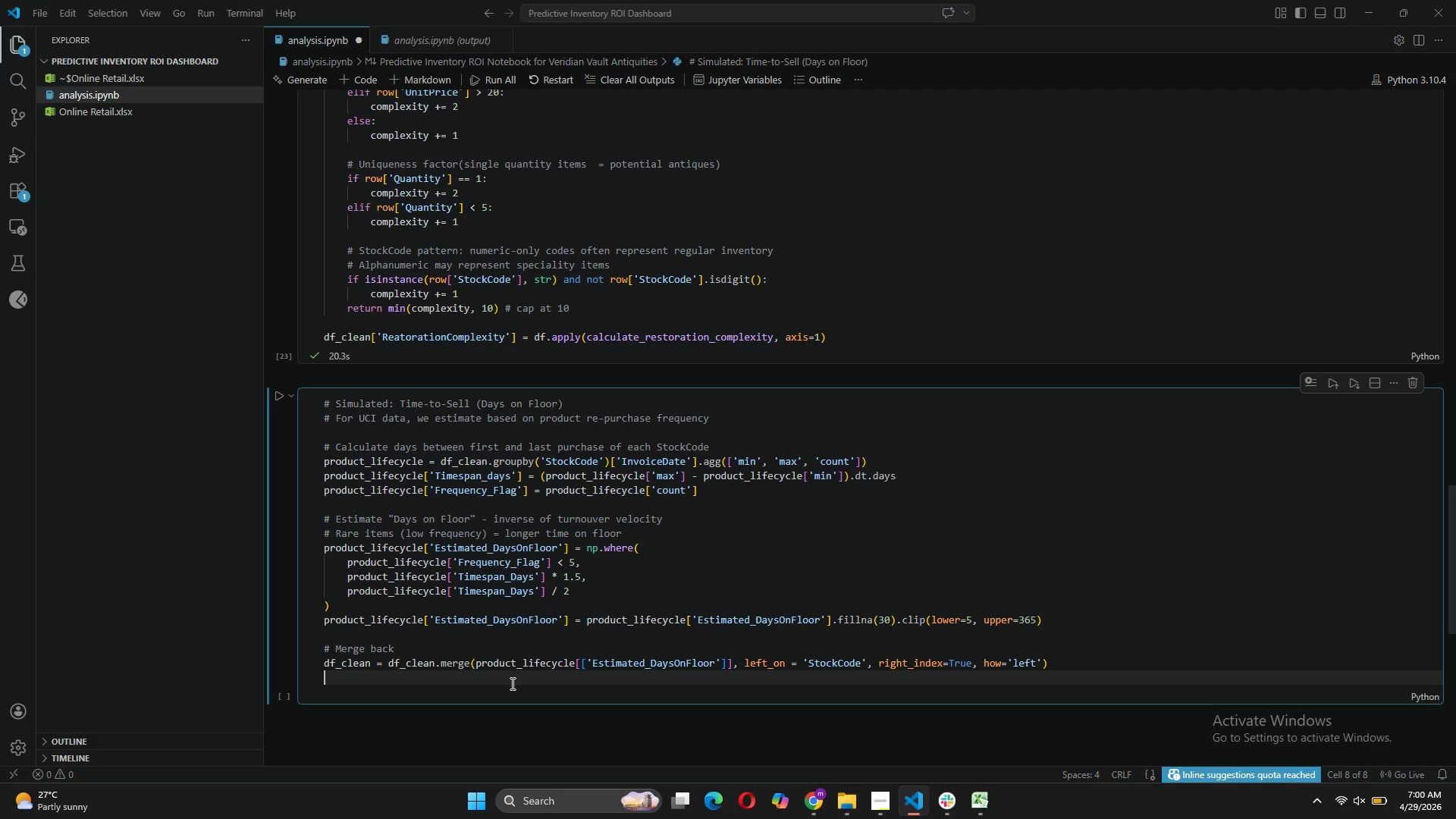 
key(Enter)
 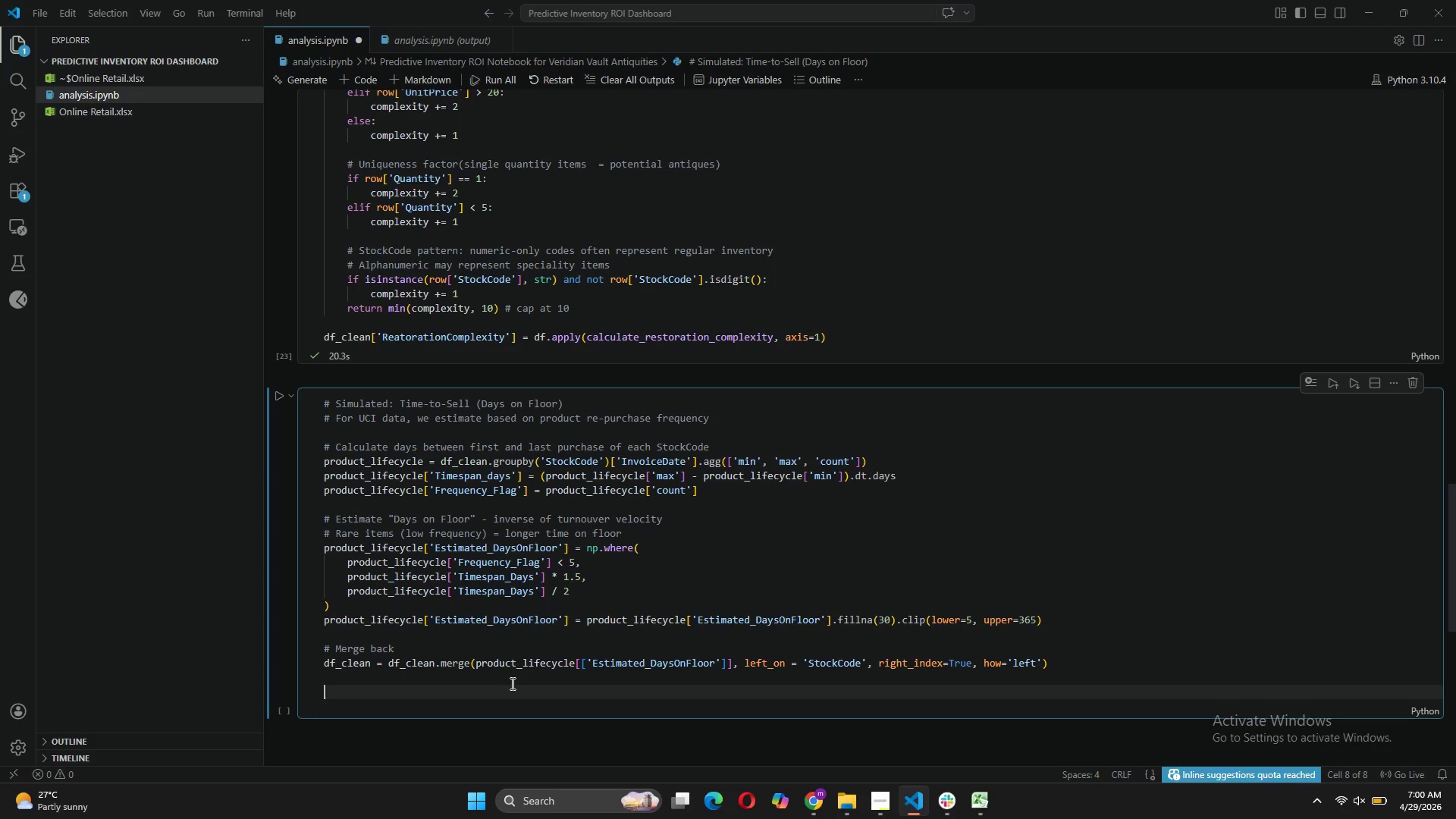 
key(Backspace)
 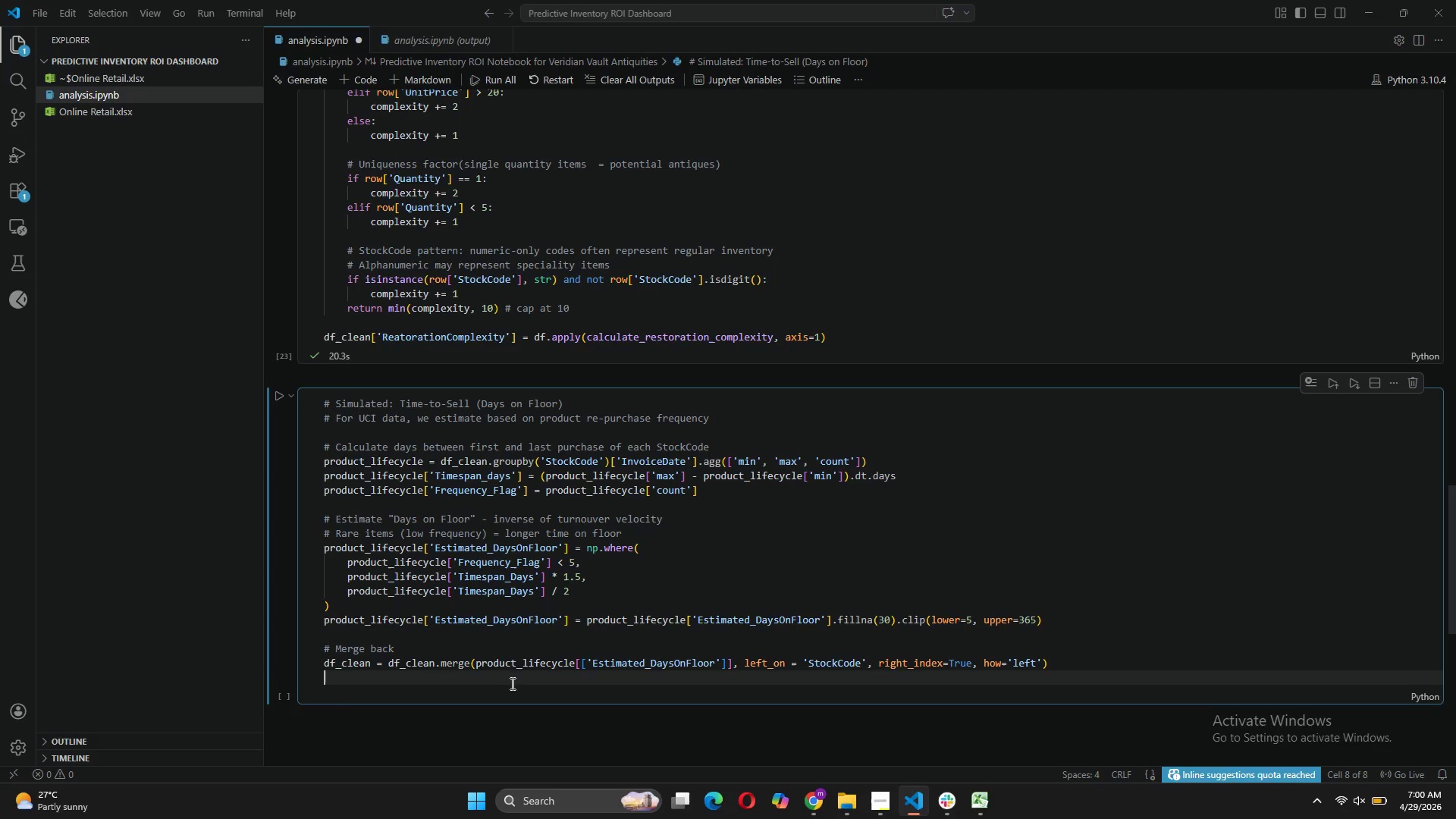 
key(Backspace)
 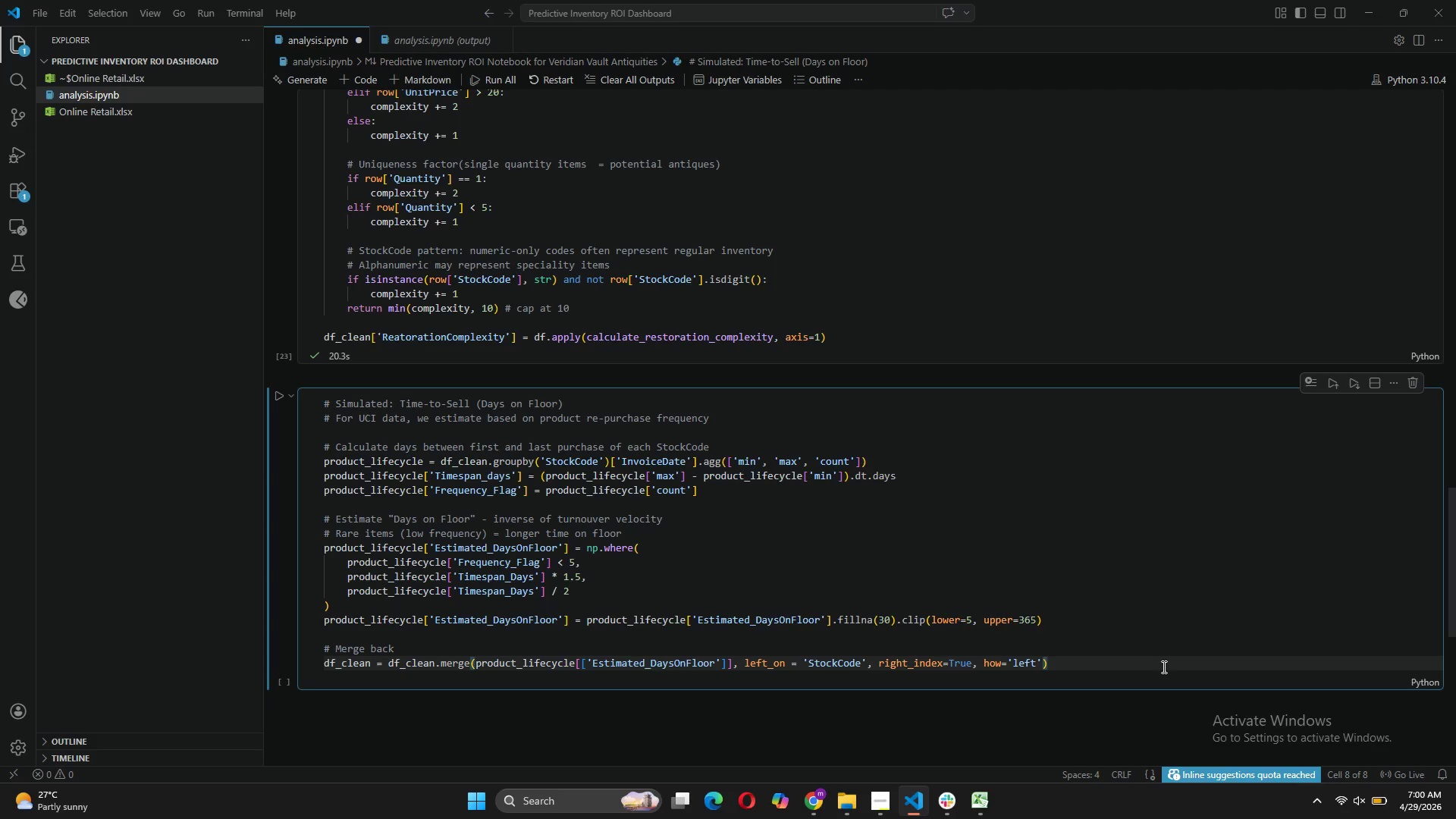 
wait(5.12)
 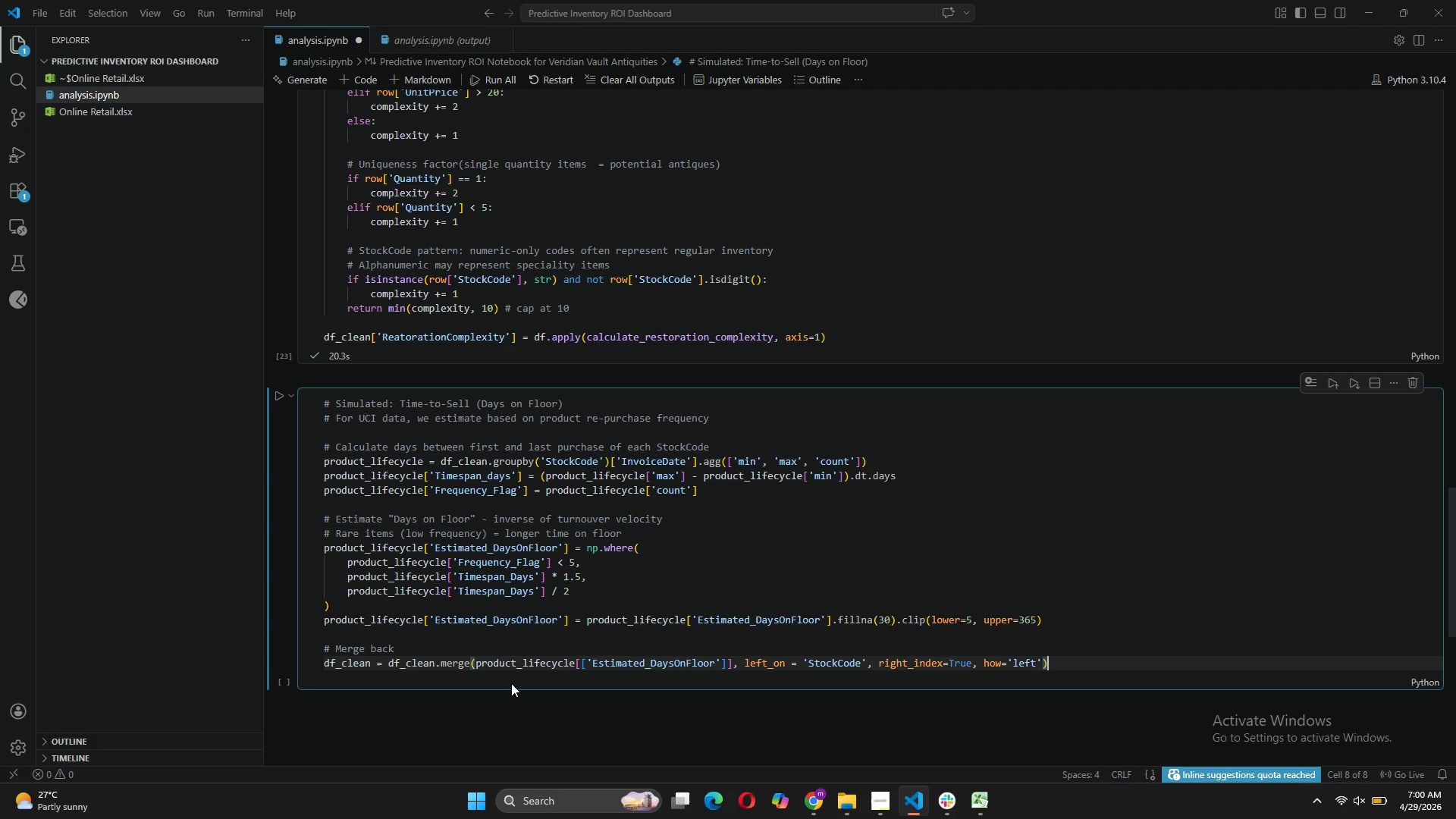 
key(Enter)
 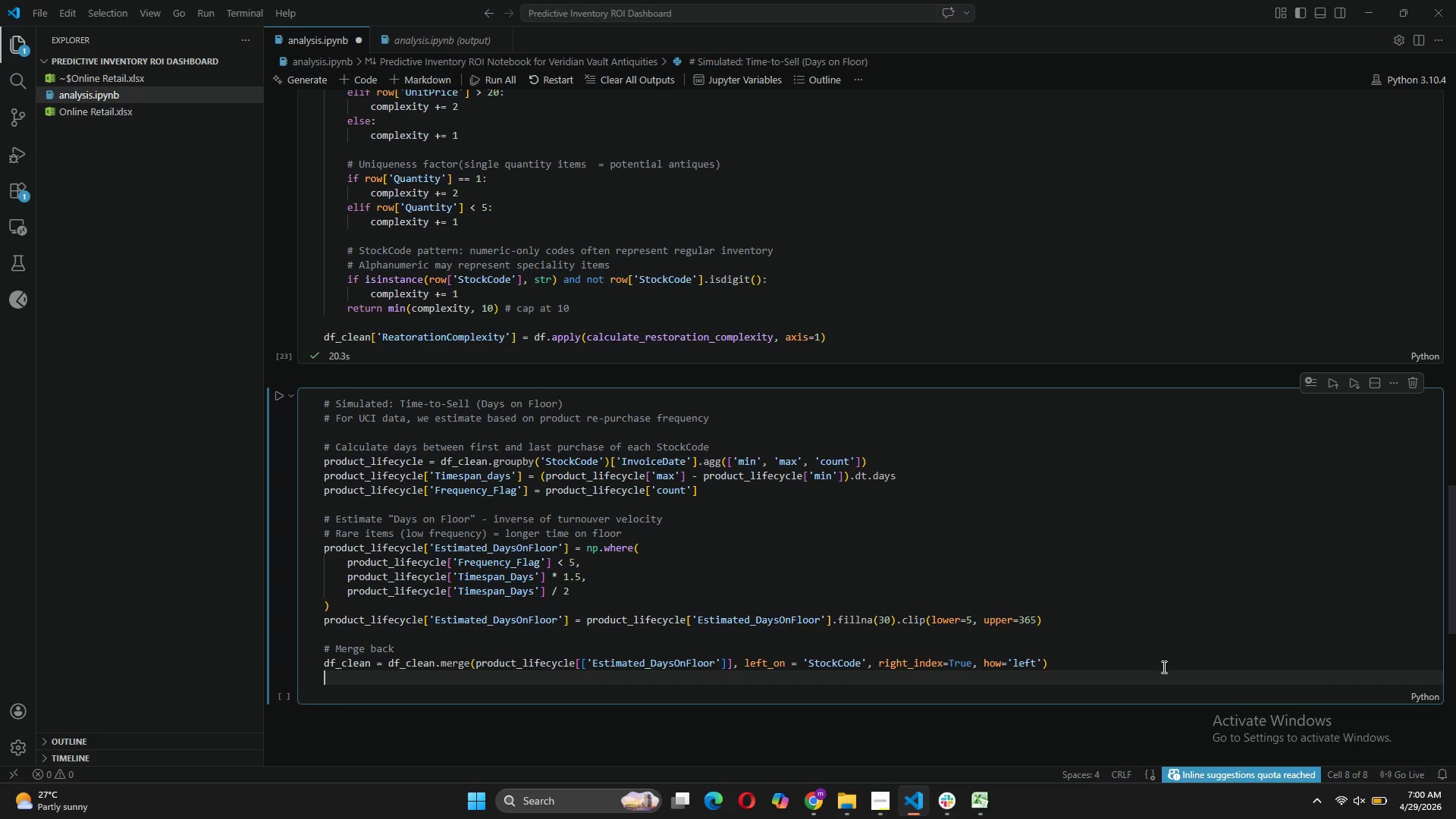 
key(Enter)
 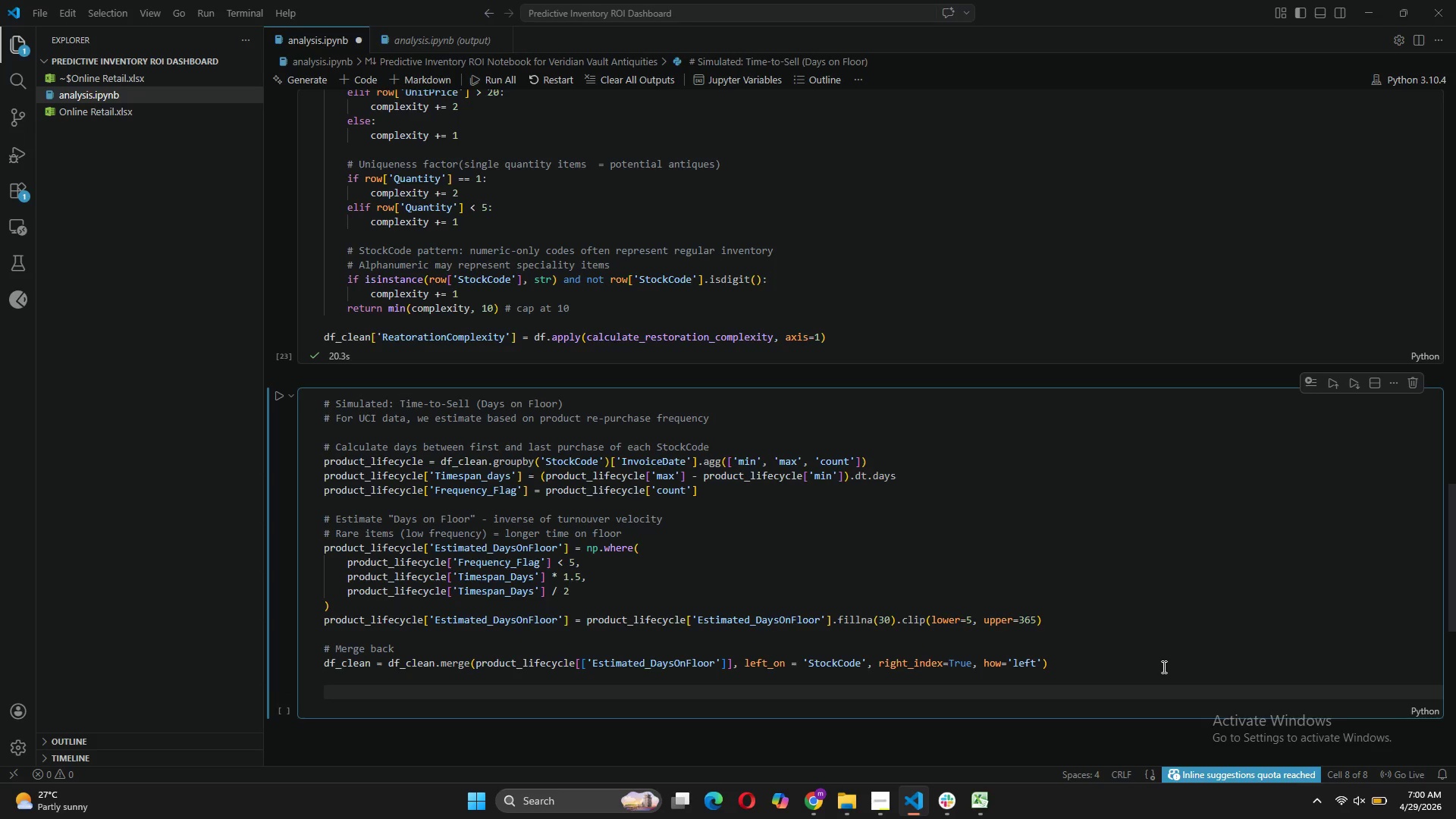 
type(print(df.head())
 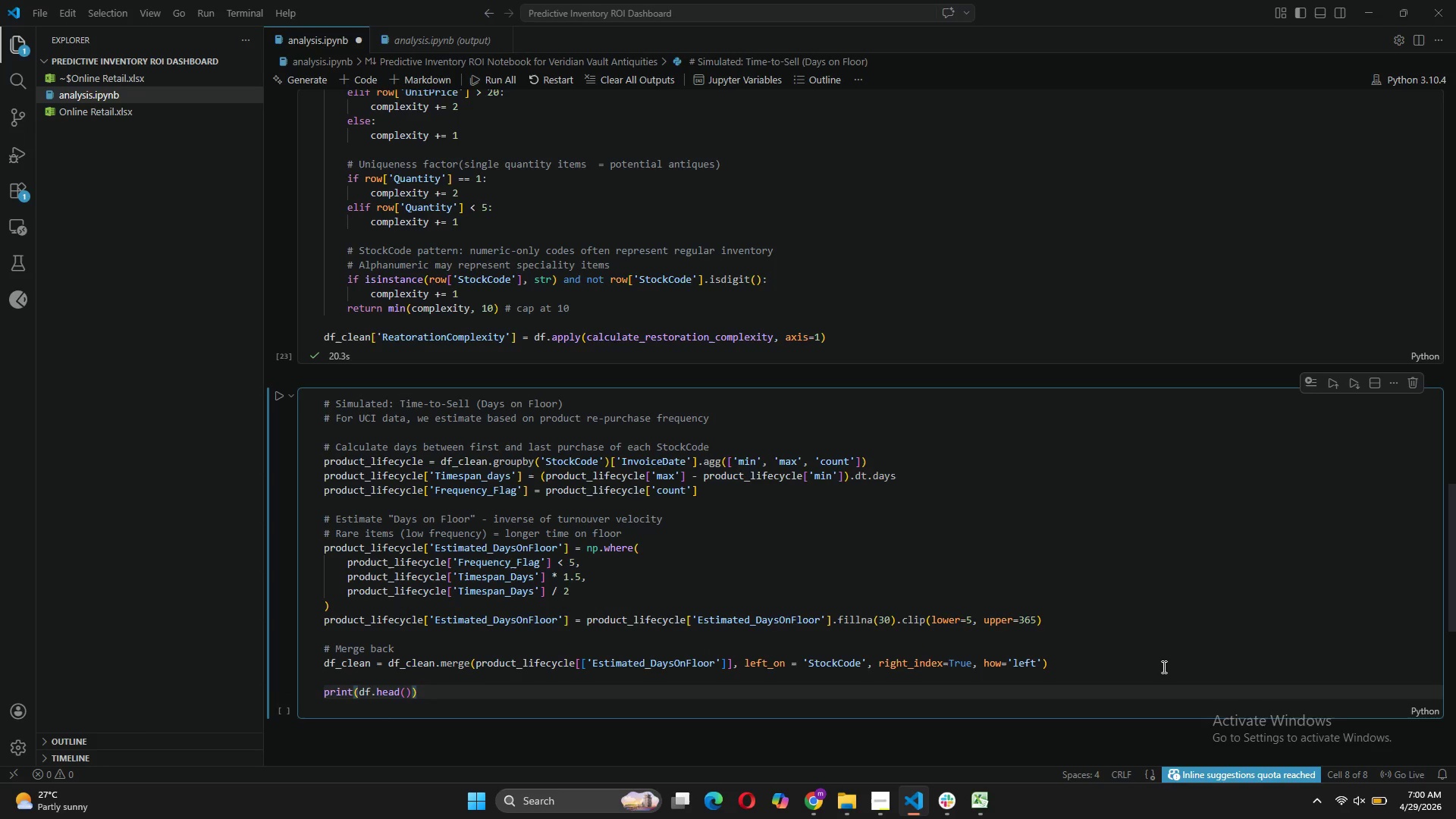 
left_click([276, 397])
 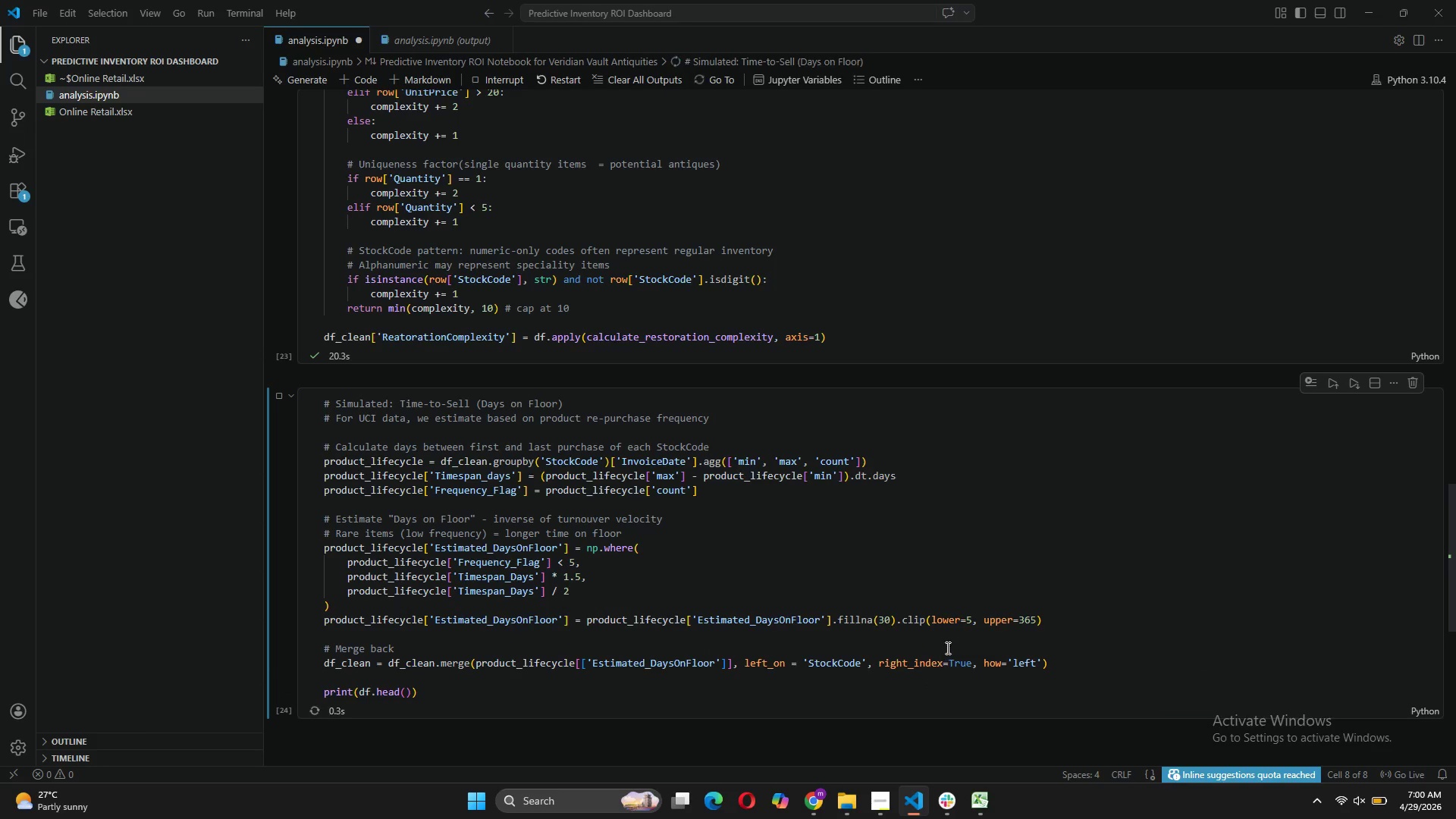 
scroll: coordinate [475, 682], scroll_direction: down, amount: 11.0
 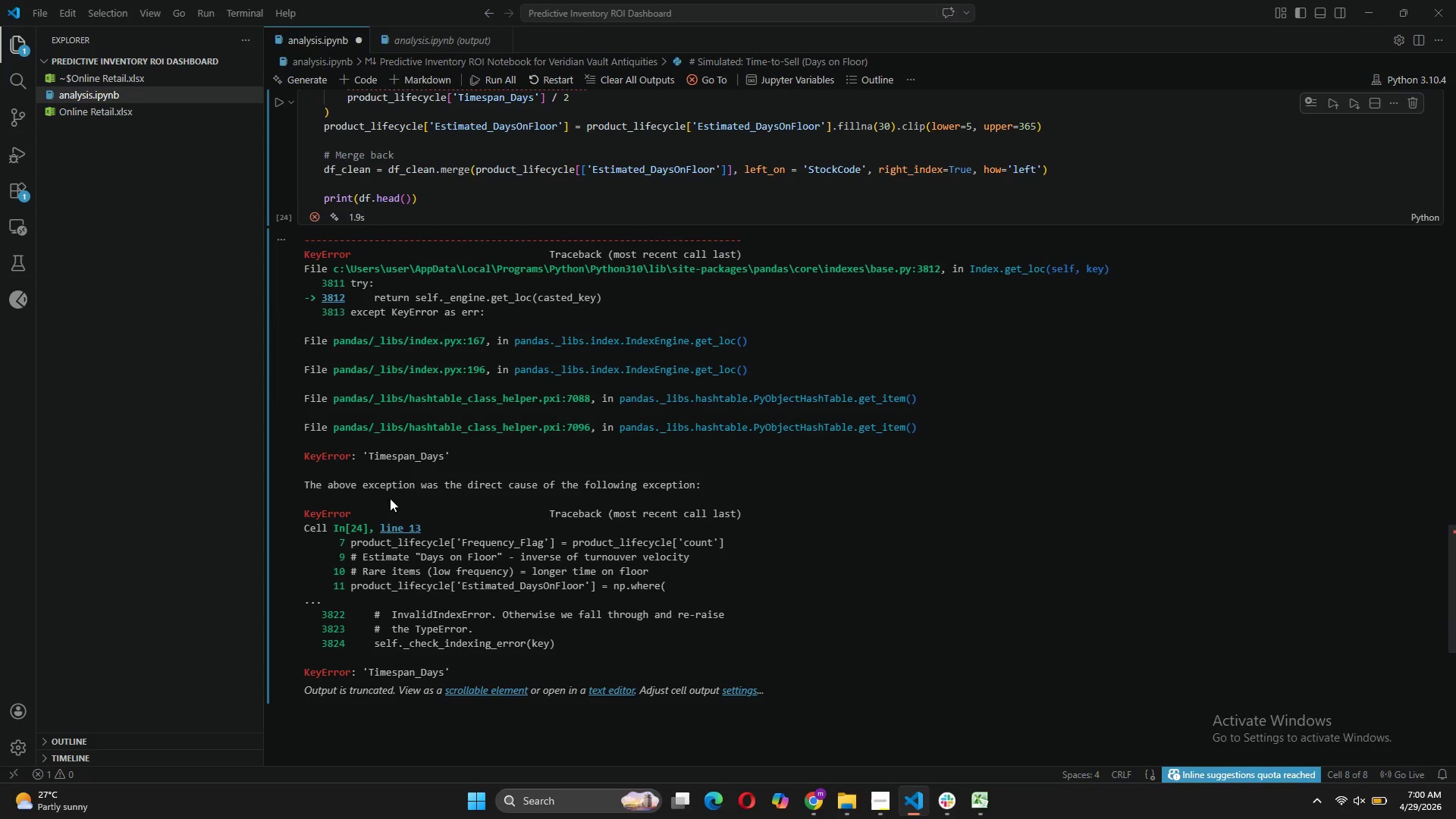 
wait(7.48)
 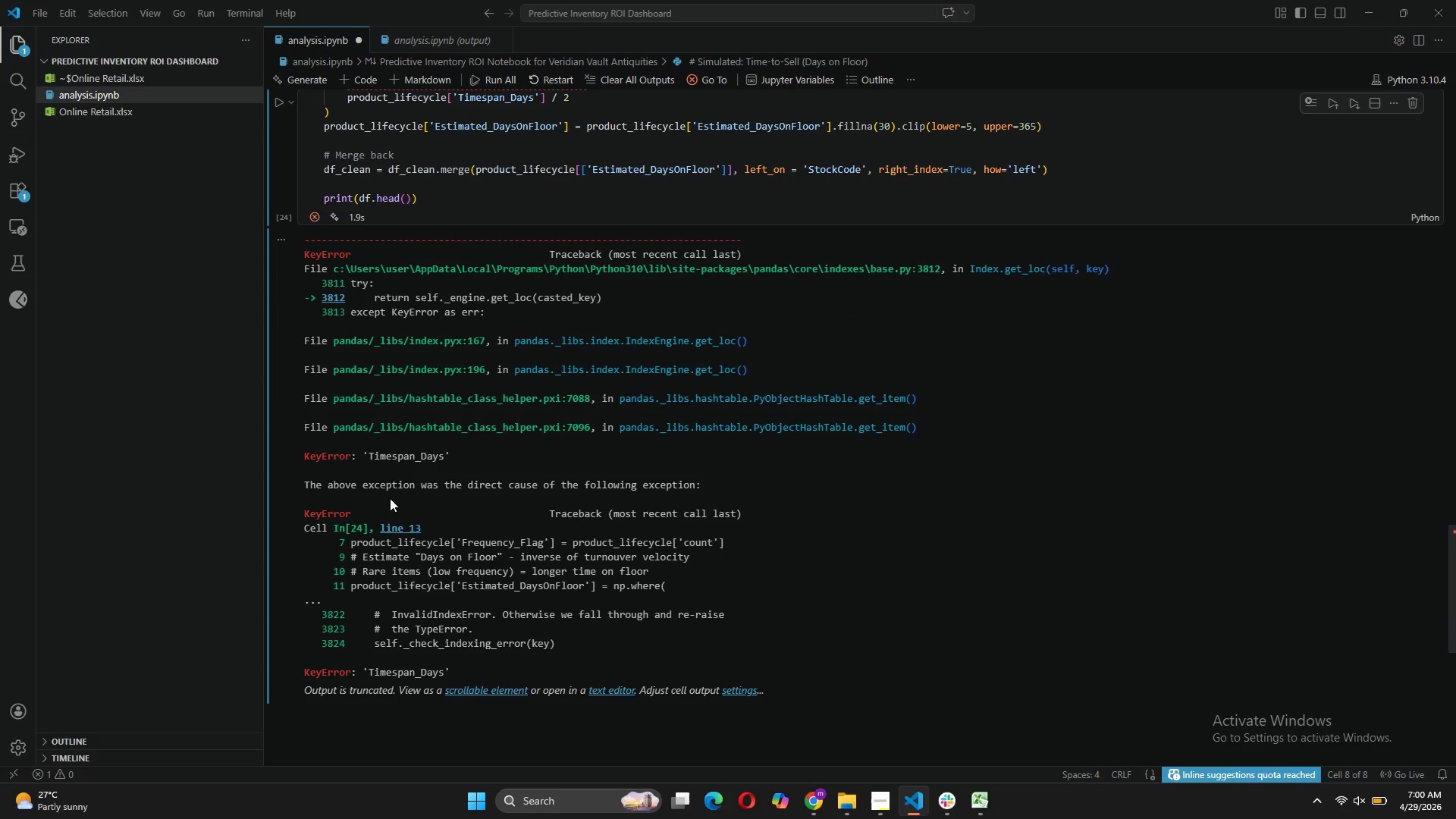 
scroll: coordinate [560, 514], scroll_direction: up, amount: 6.0
 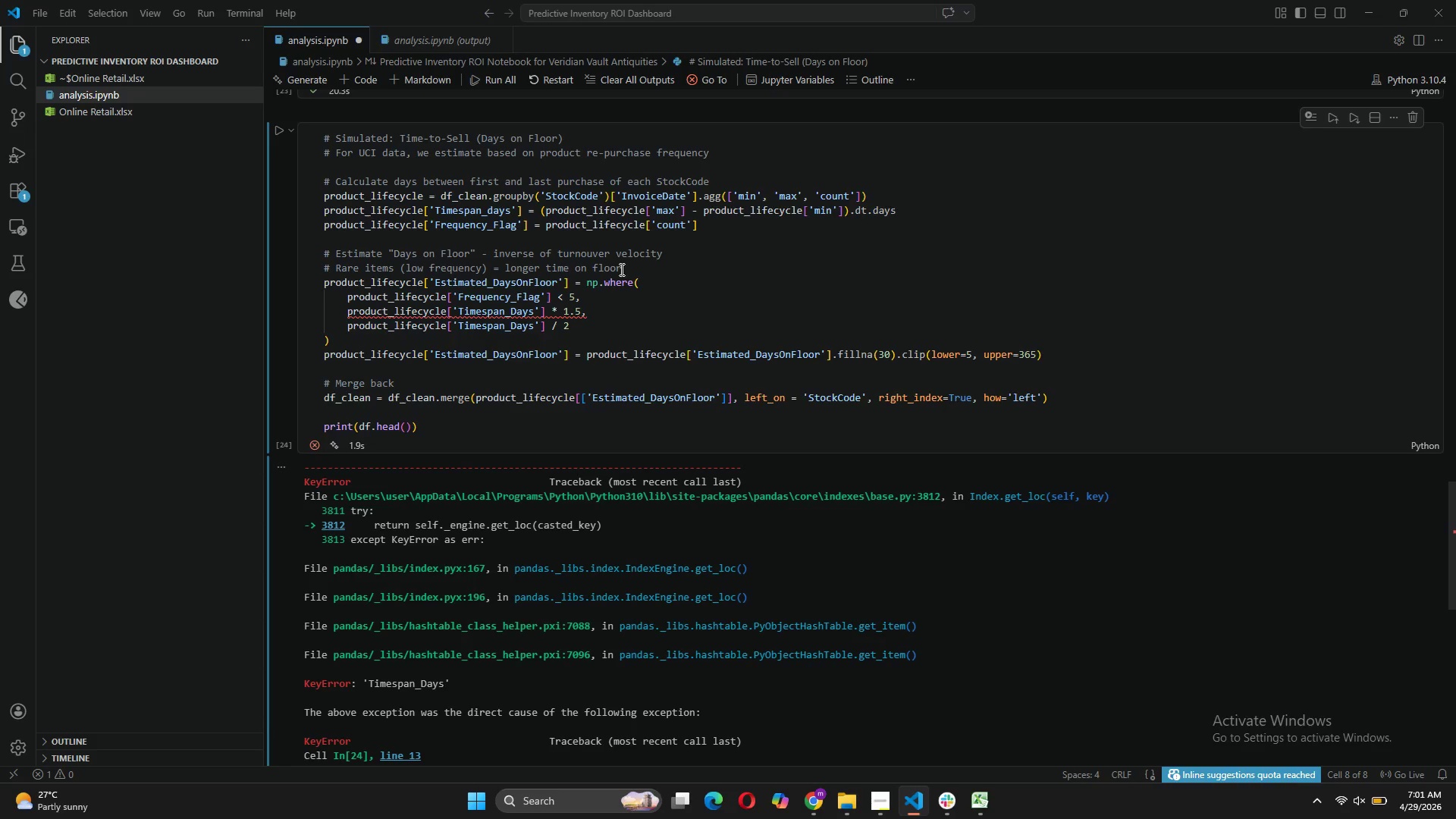 
wait(16.43)
 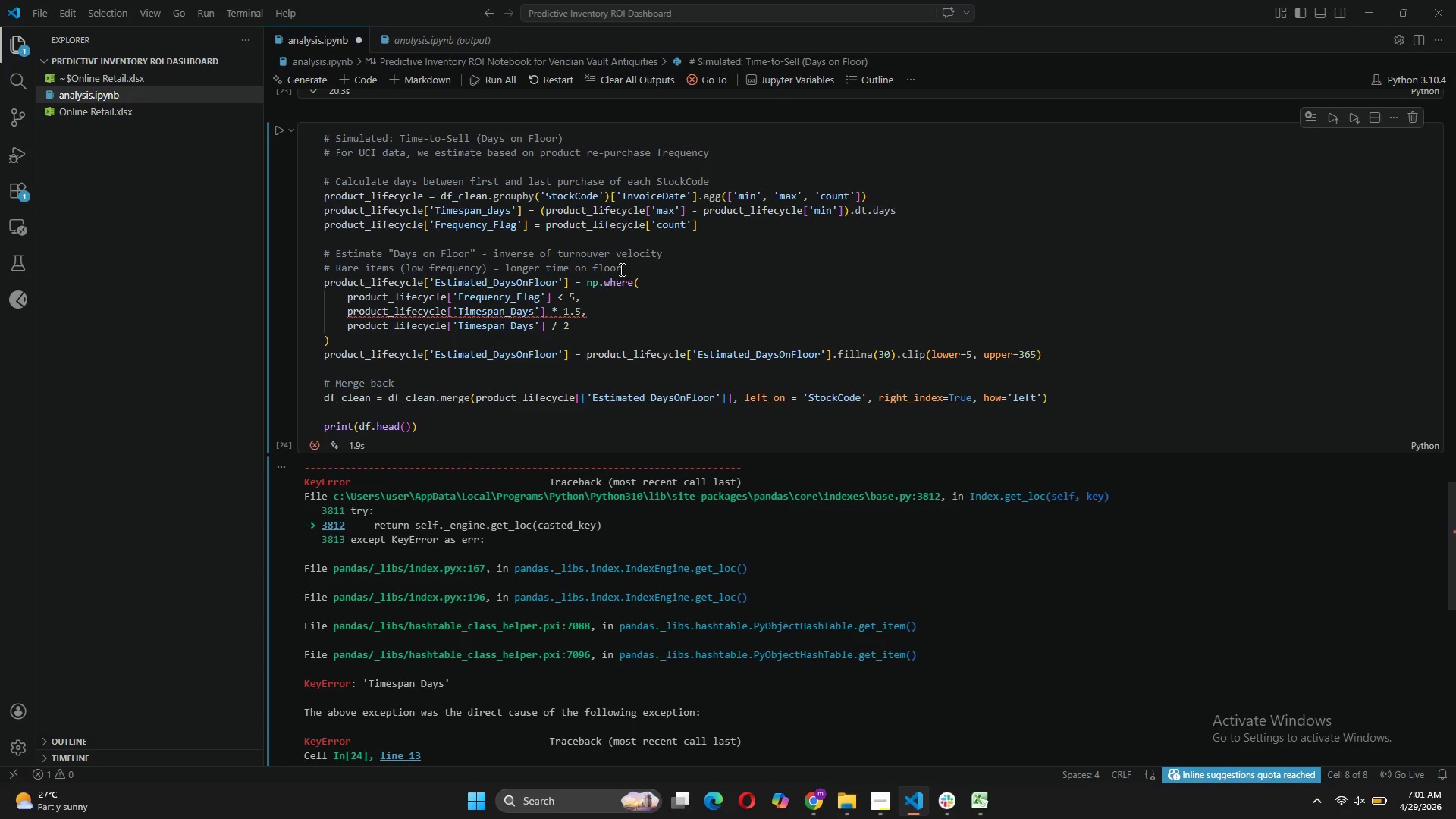 
scroll: coordinate [592, 667], scroll_direction: down, amount: 5.0
 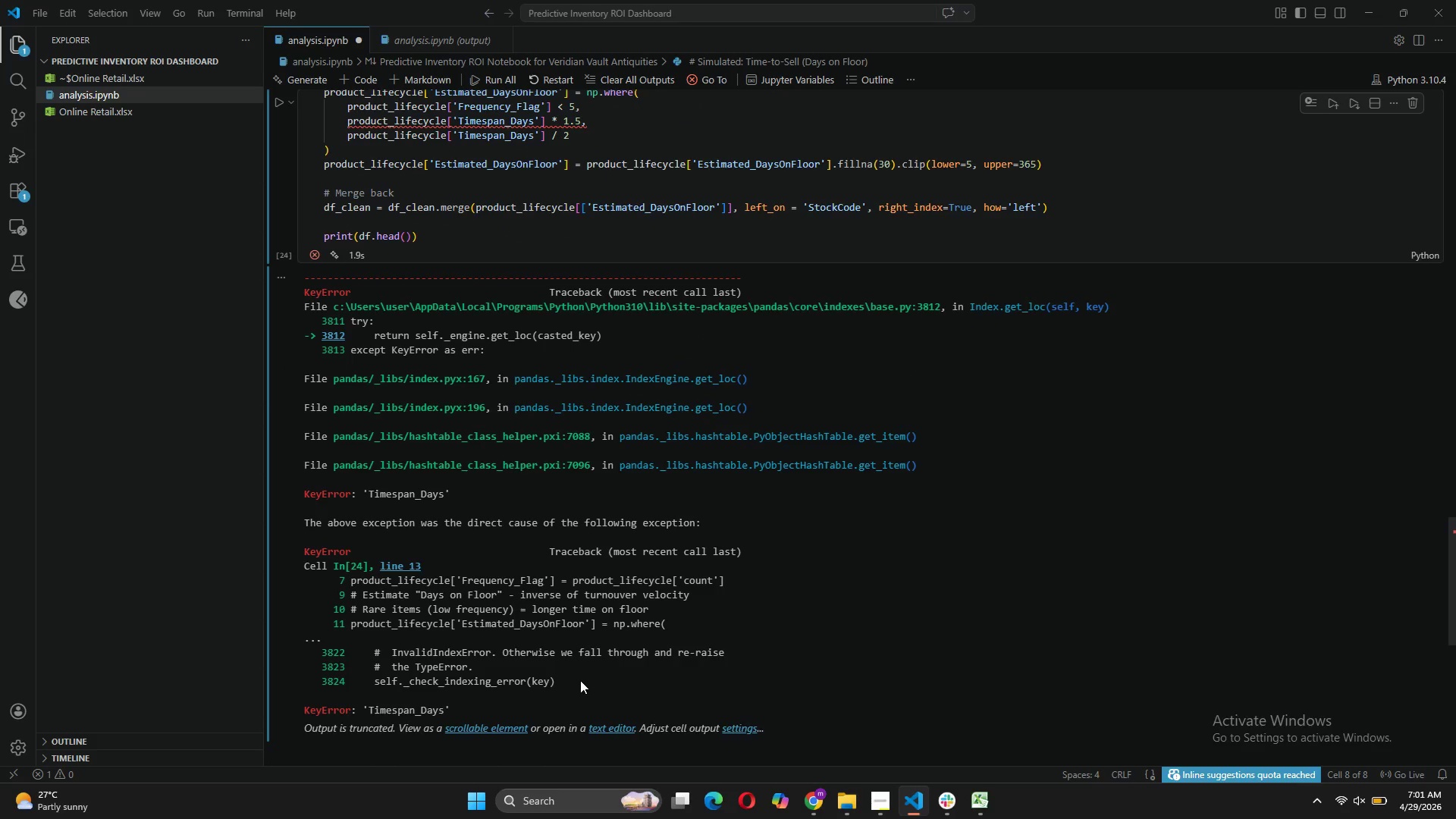 
scroll: coordinate [692, 435], scroll_direction: up, amount: 5.0
 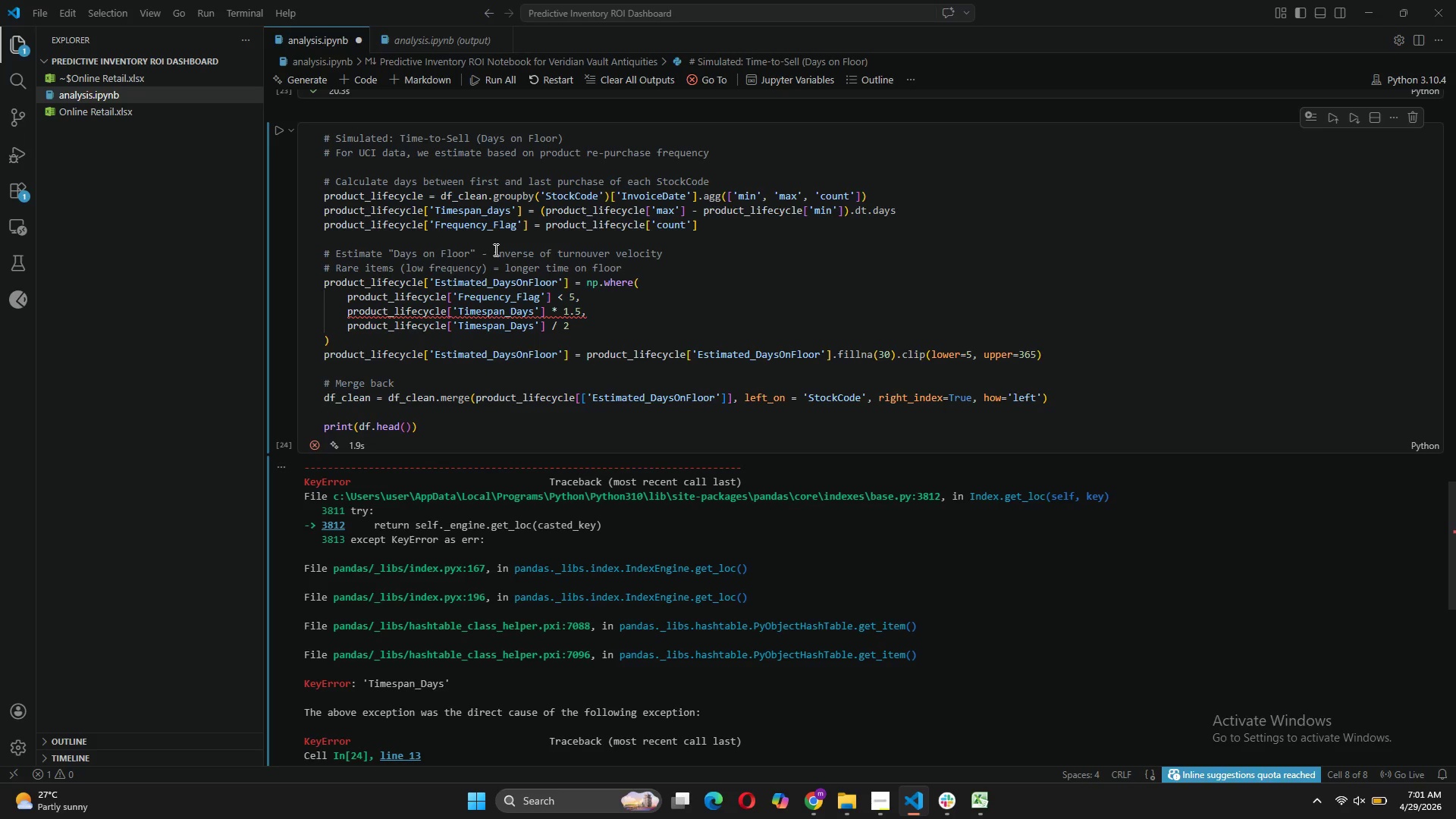 
wait(6.65)
 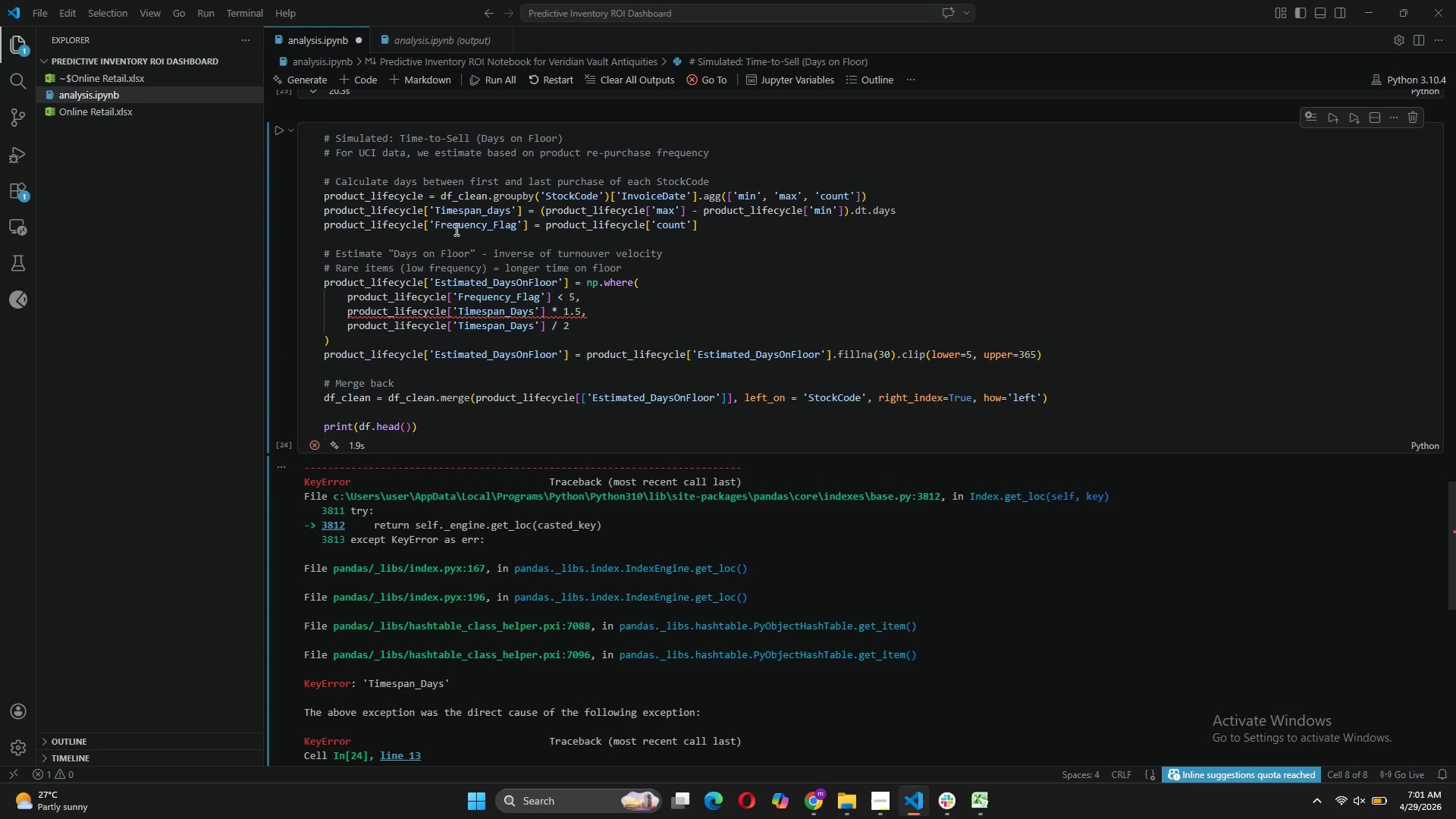 
left_click([491, 207])
 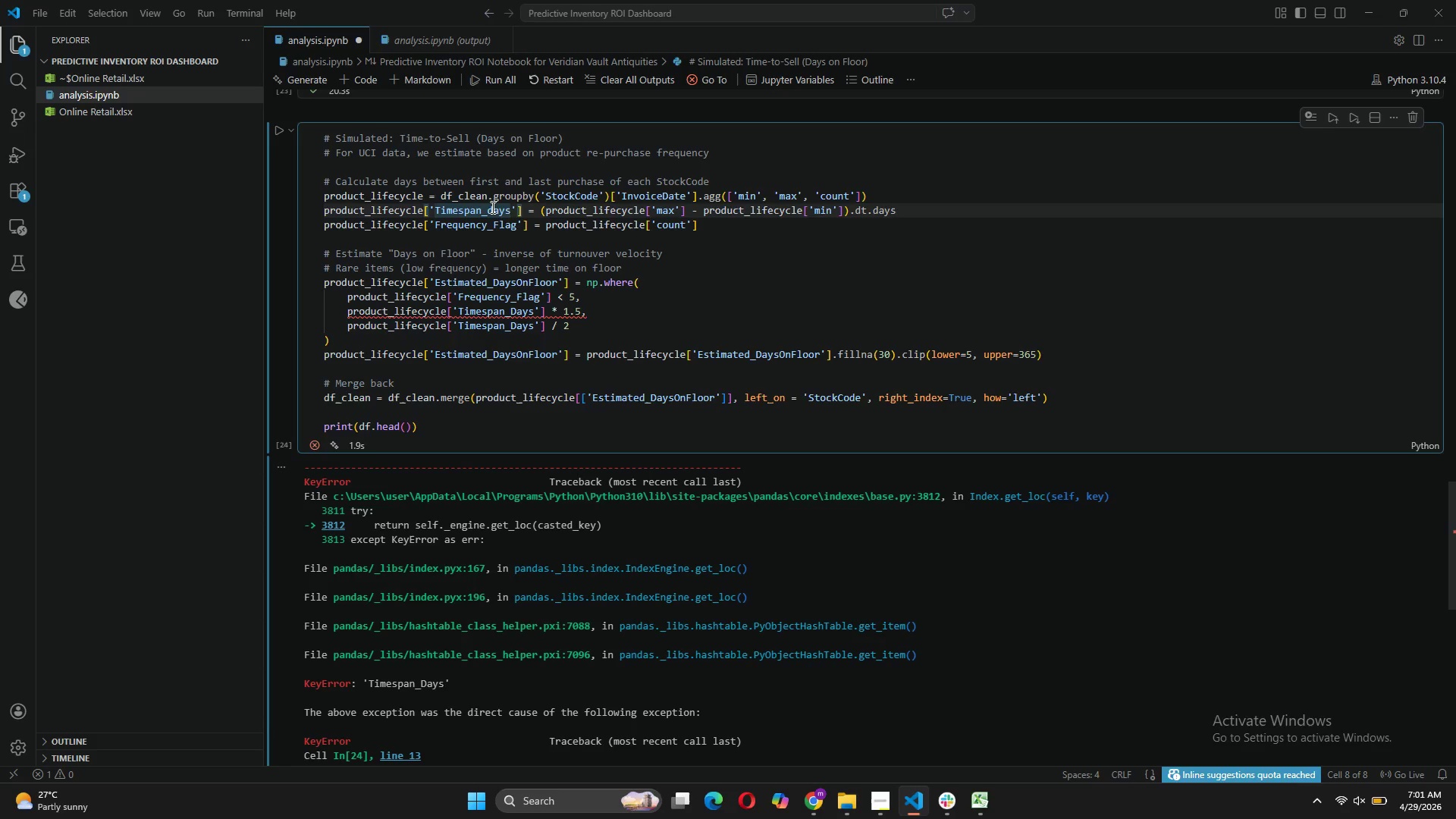 
key(Backspace)
 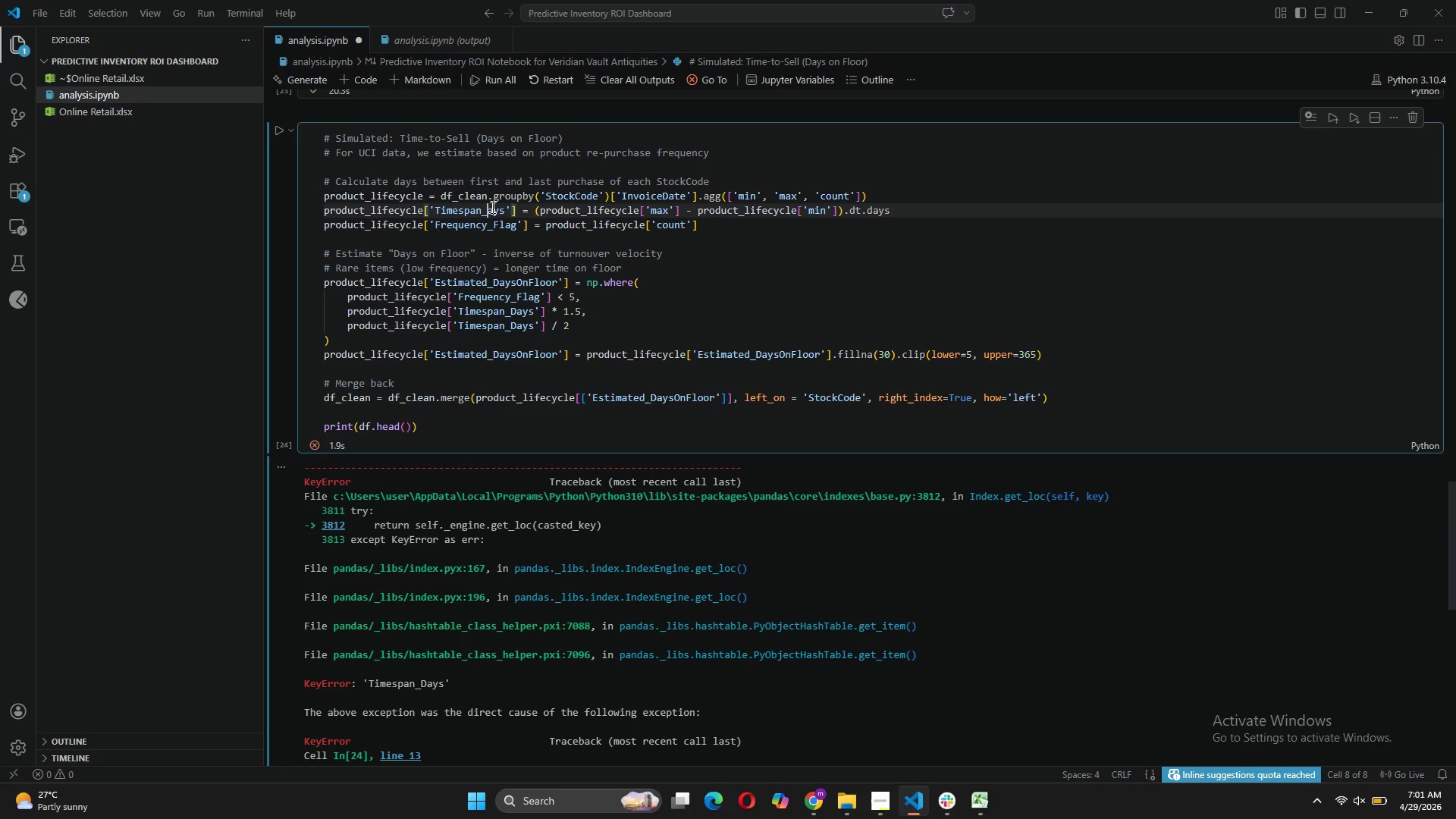 
key(CapsLock)
 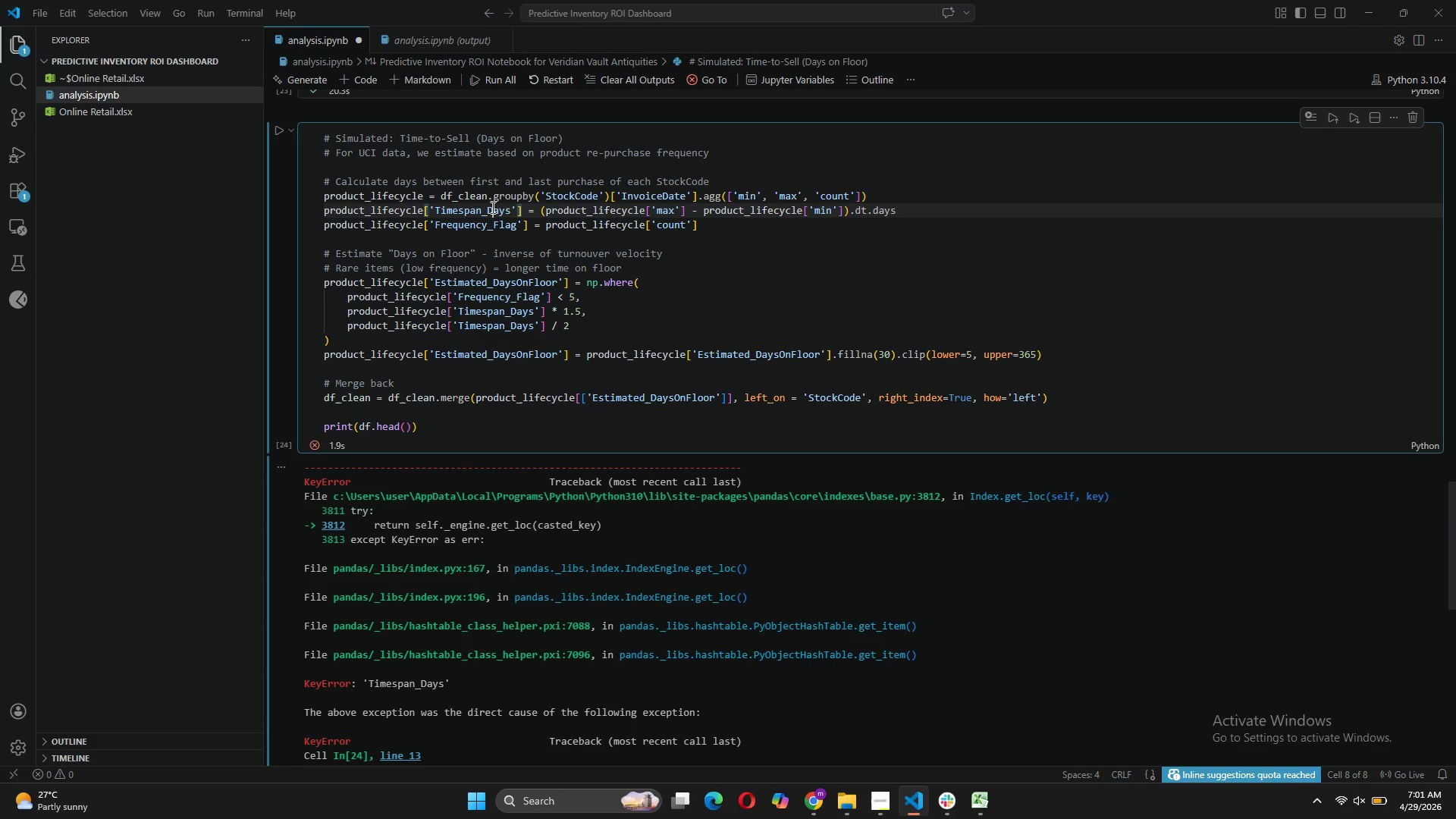 
key(D)
 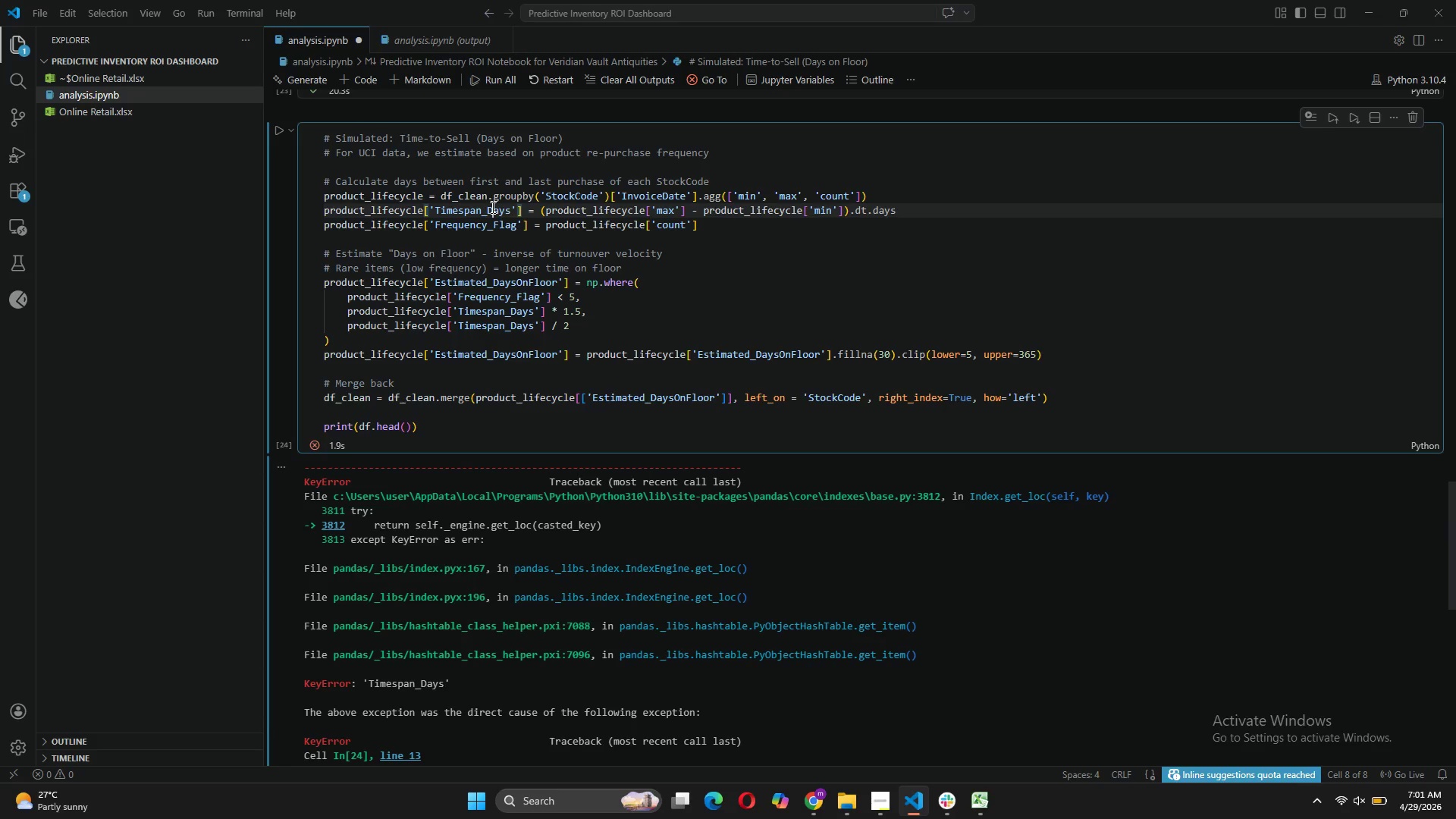 
key(CapsLock)
 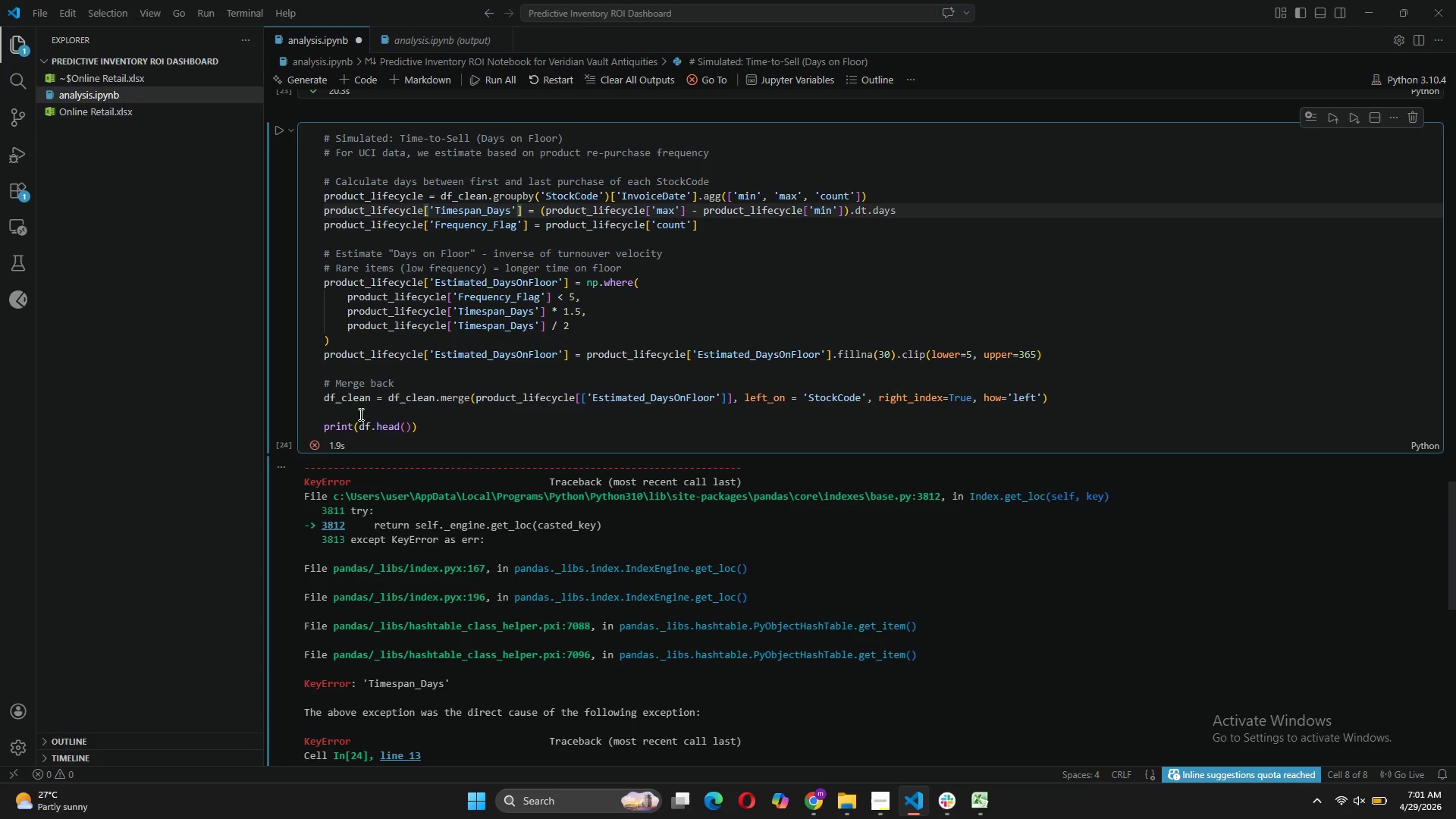 
left_click([369, 424])
 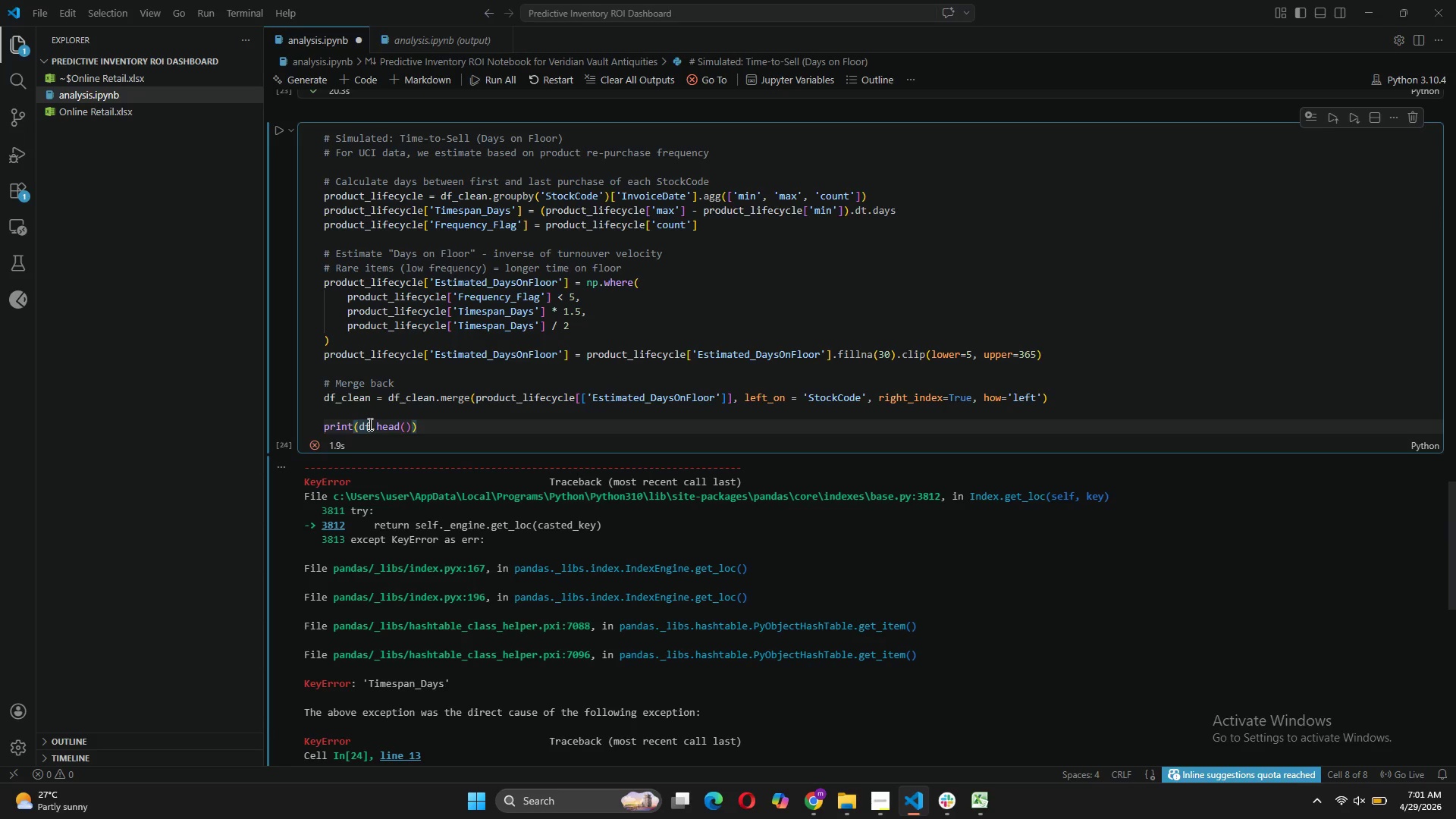 
type(_c;ean)
key(Backspace)
key(Backspace)
key(Backspace)
key(Backspace)
type(lean)
 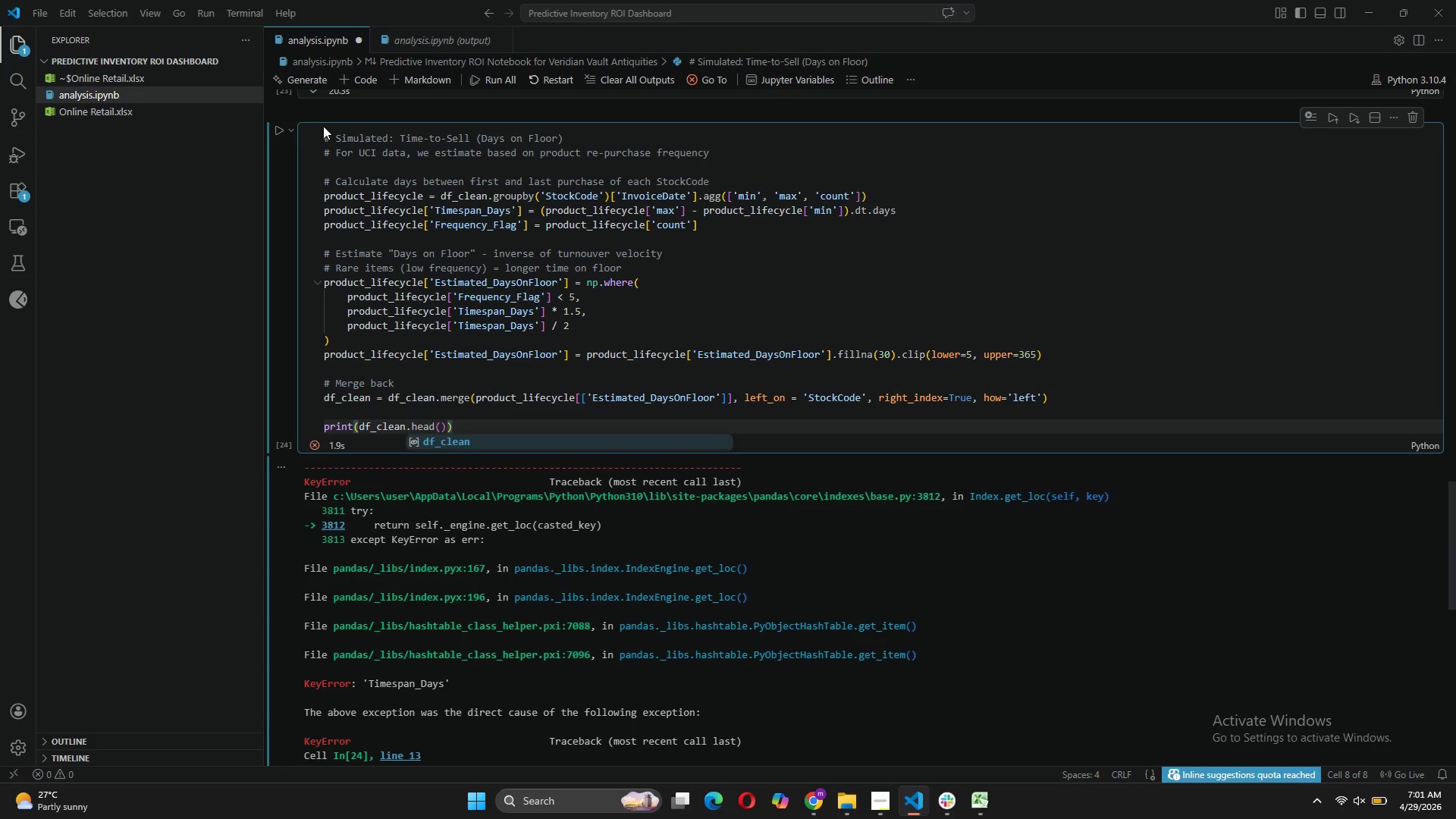 
left_click([287, 125])
 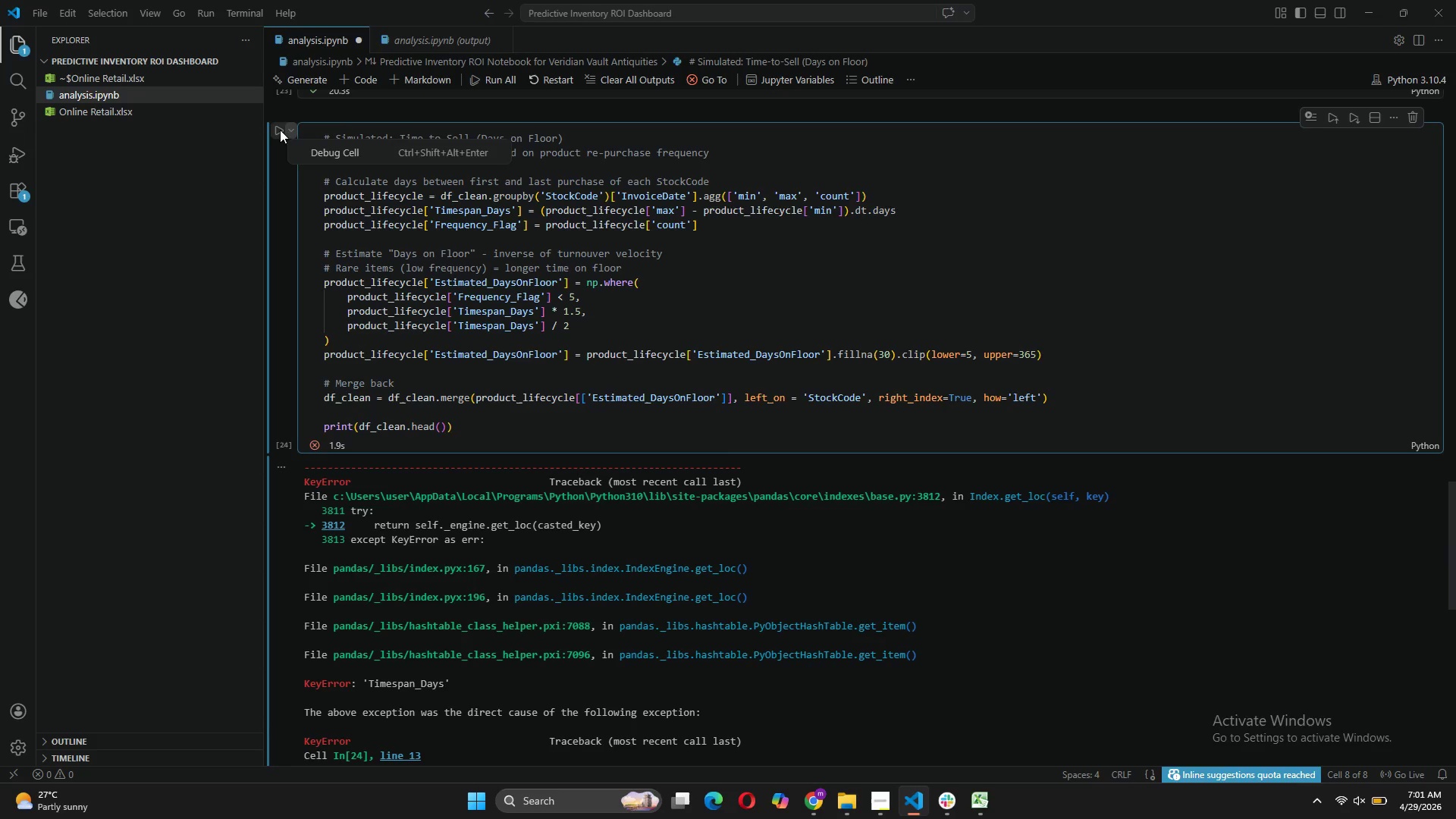 
left_click([276, 131])
 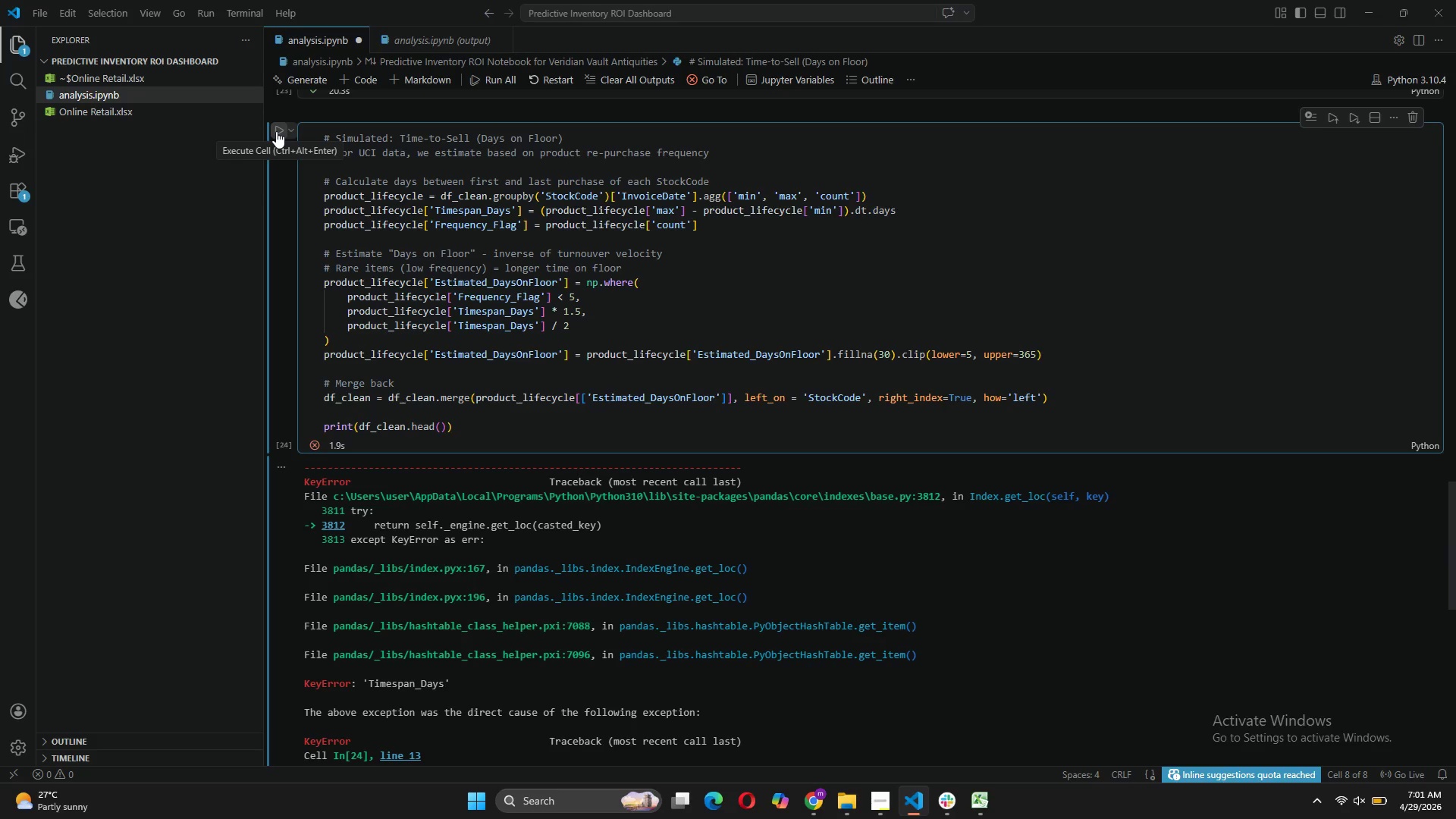 
left_click([276, 131])
 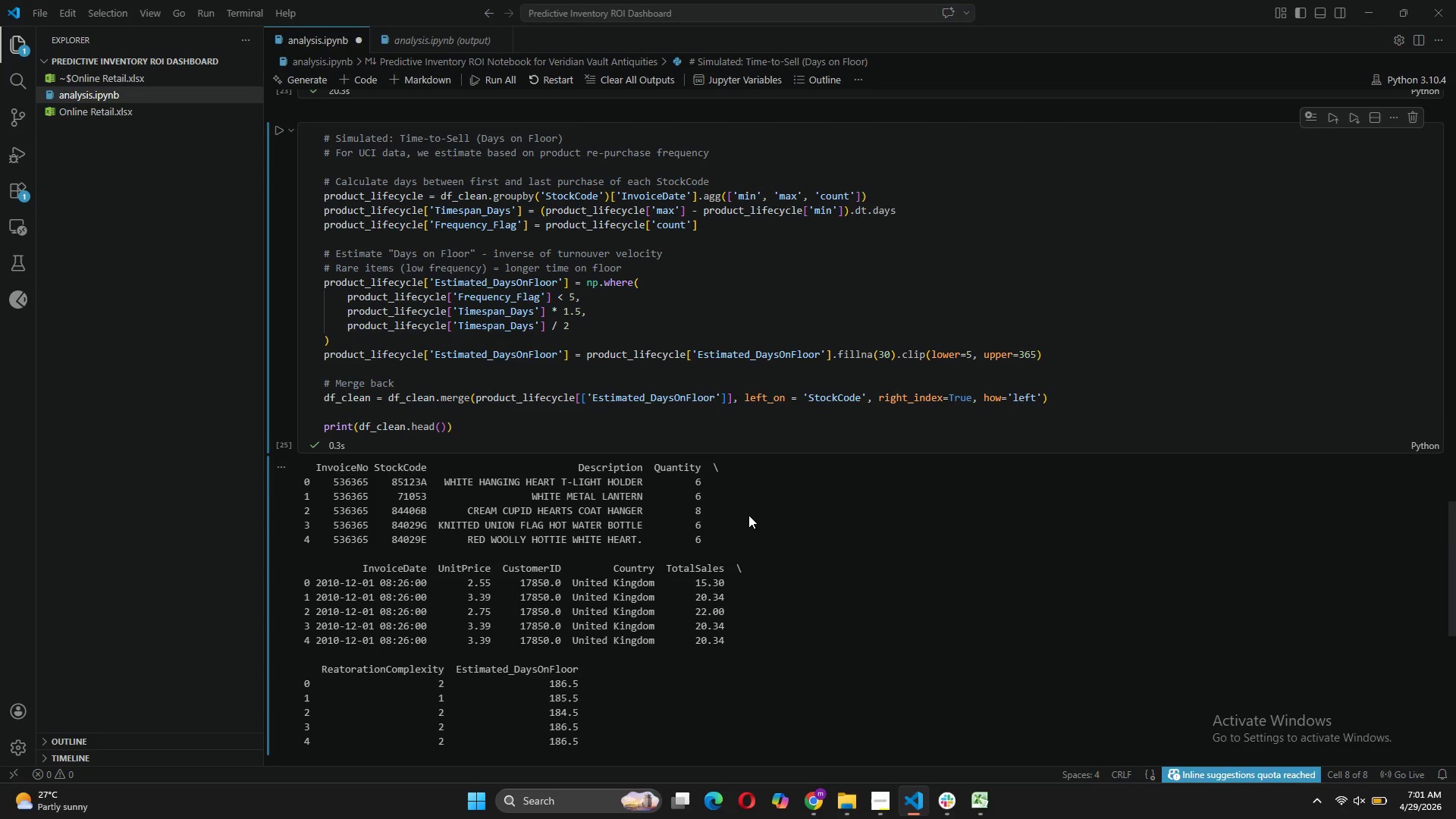 
scroll: coordinate [750, 516], scroll_direction: down, amount: 4.0
 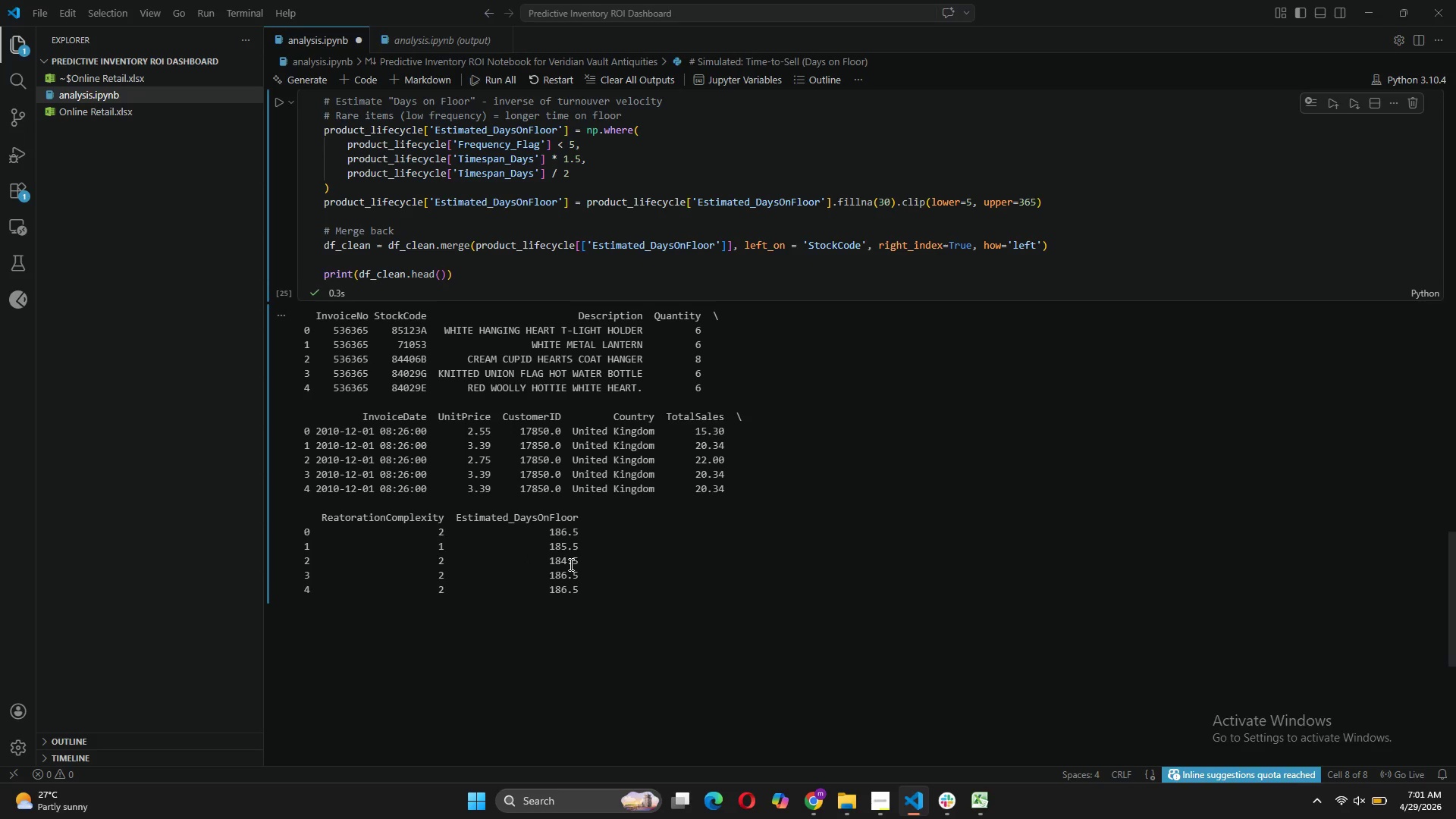 
wait(6.93)
 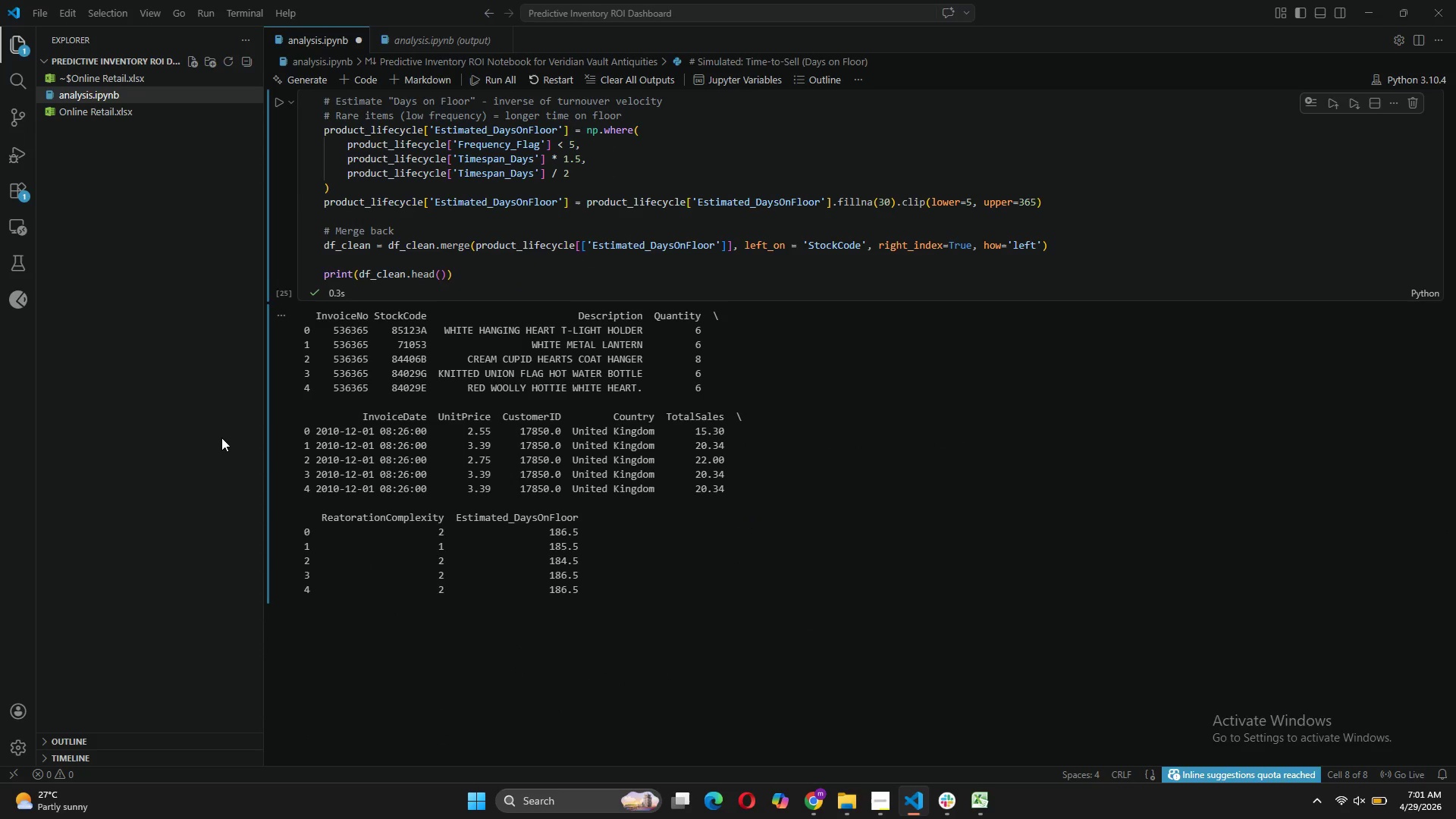 
scroll: coordinate [570, 564], scroll_direction: up, amount: 5.0
 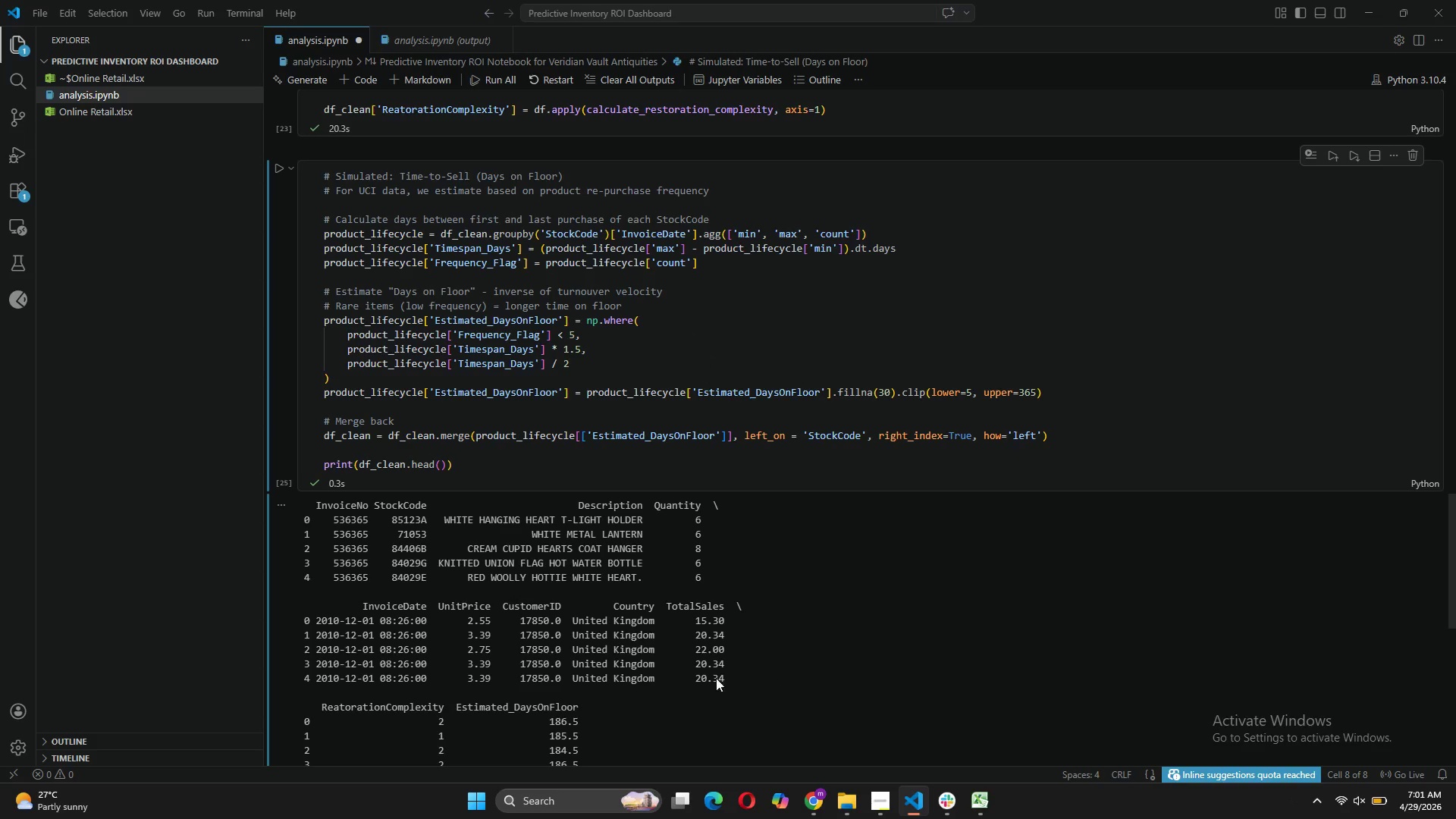 
wait(19.47)
 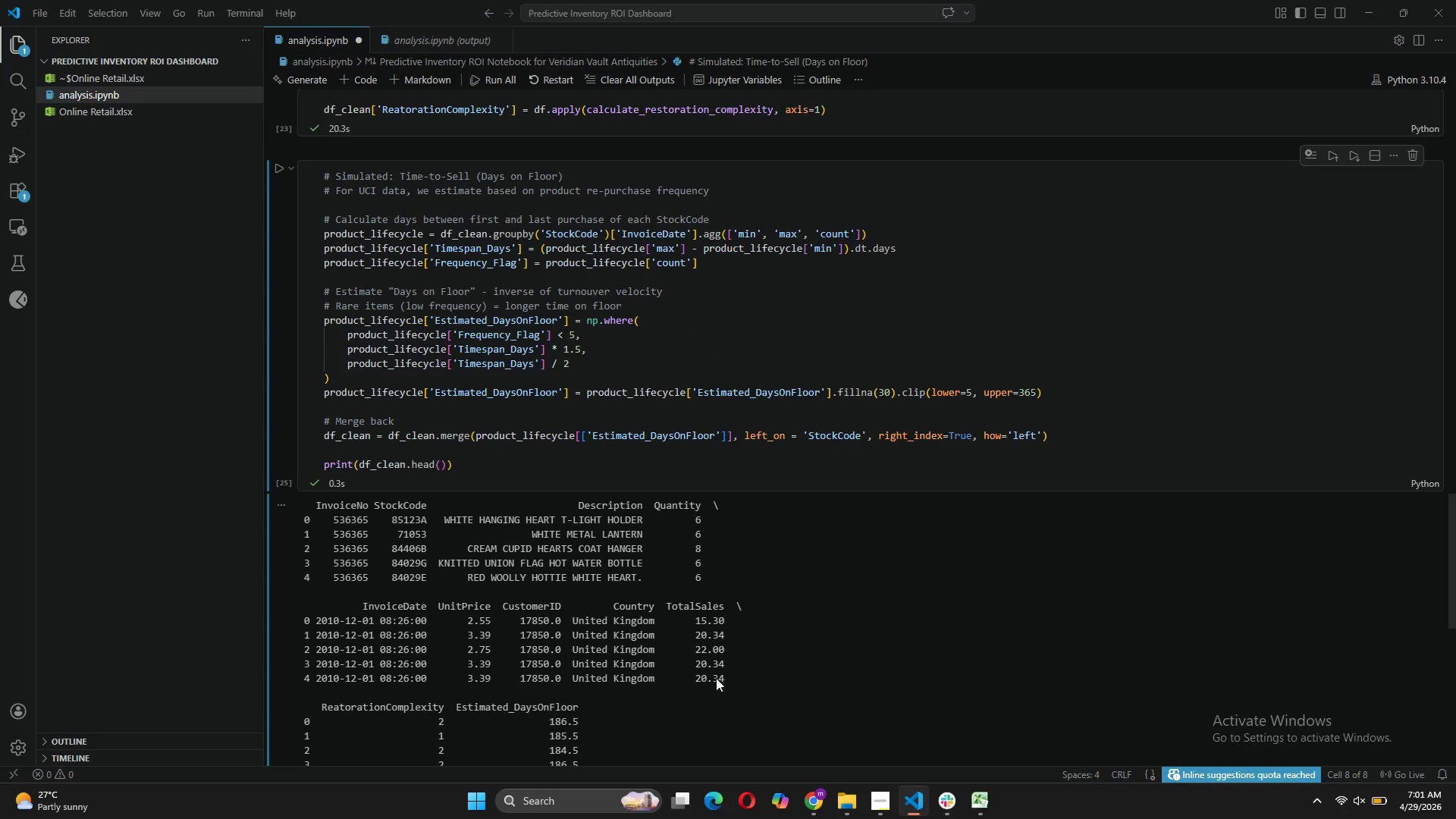 
left_click([444, 466])
 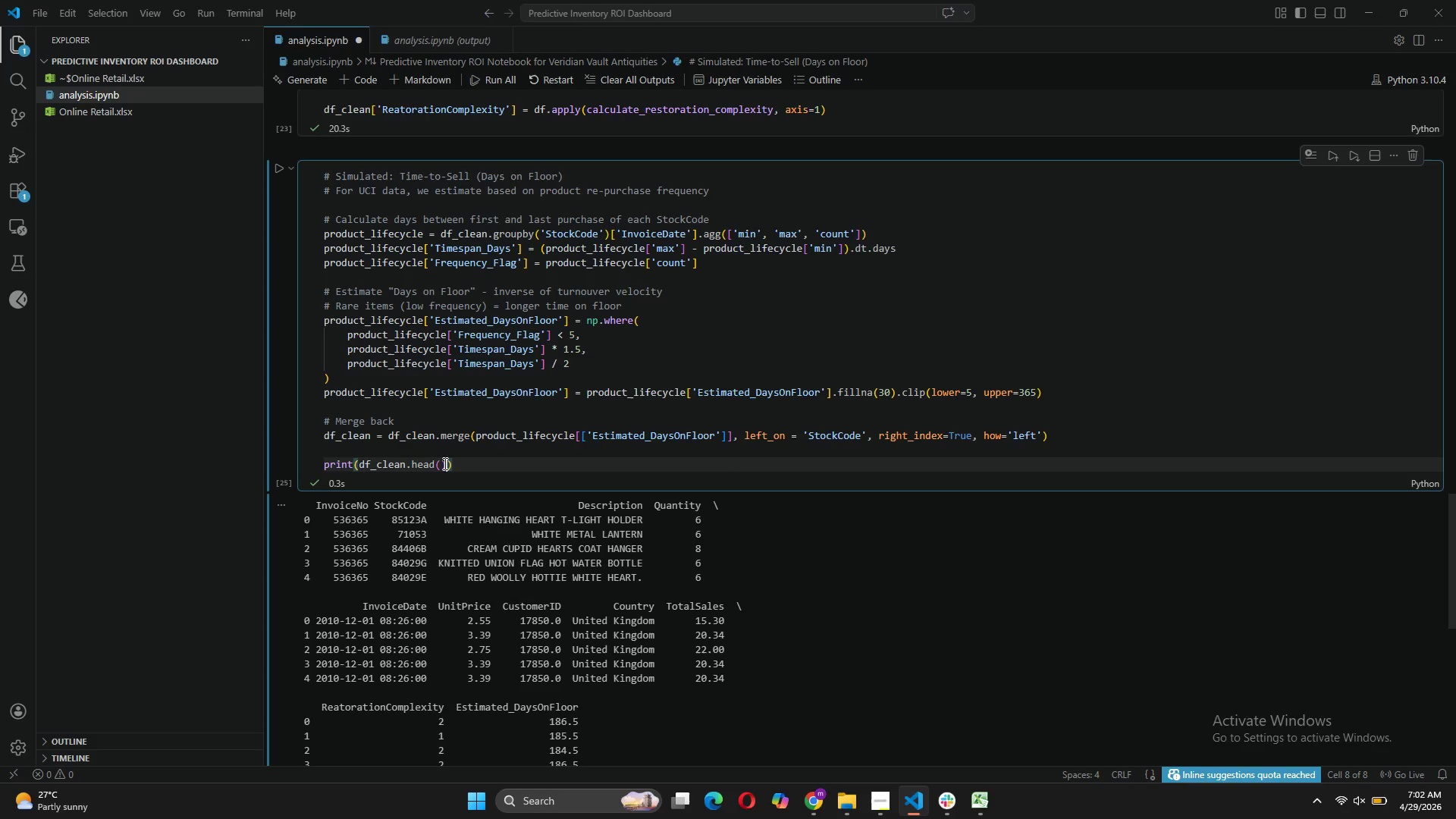 
left_click_drag(start_coordinate=[444, 464], to_coordinate=[406, 468])
 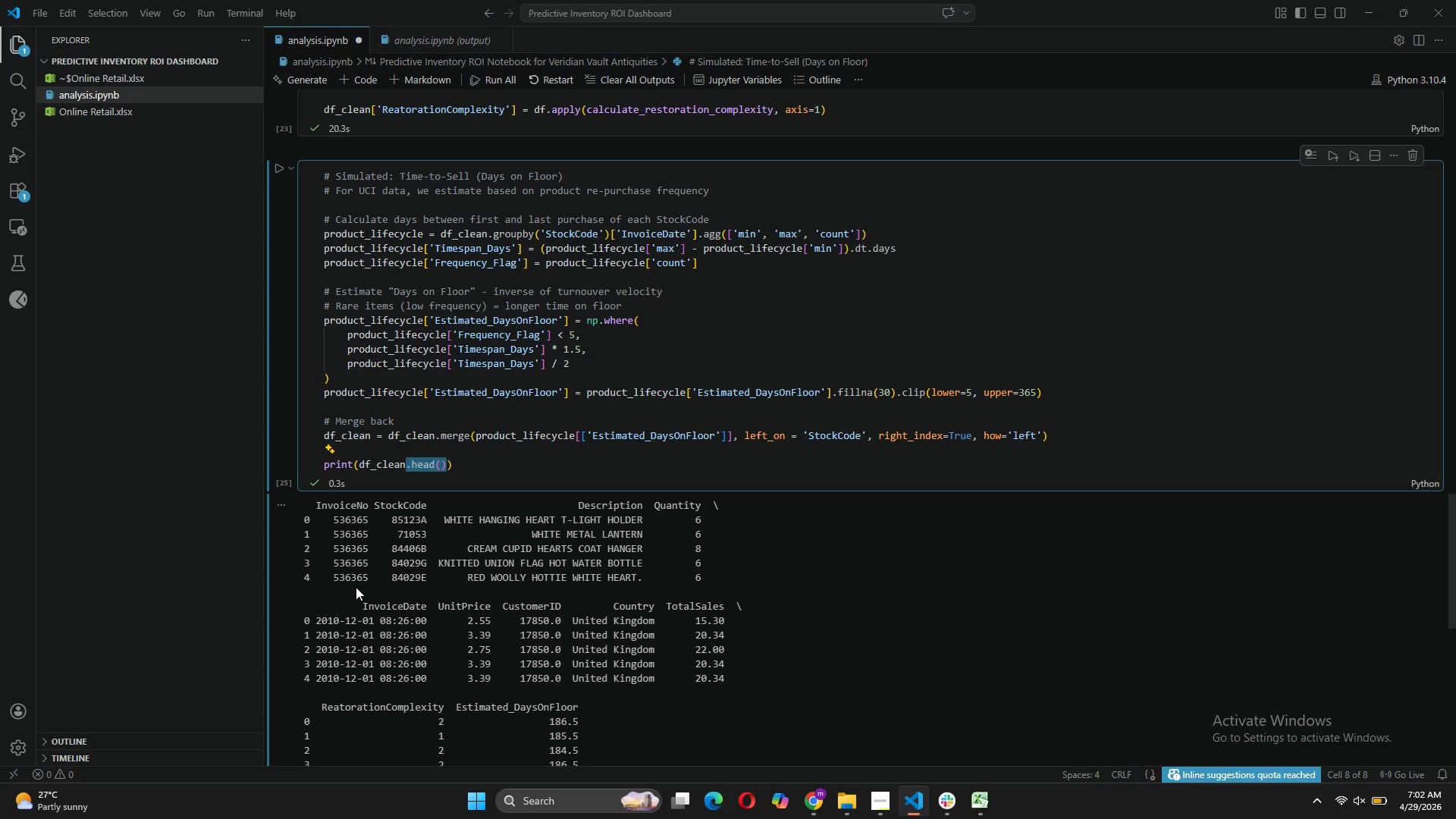 
key(BracketLeft)
 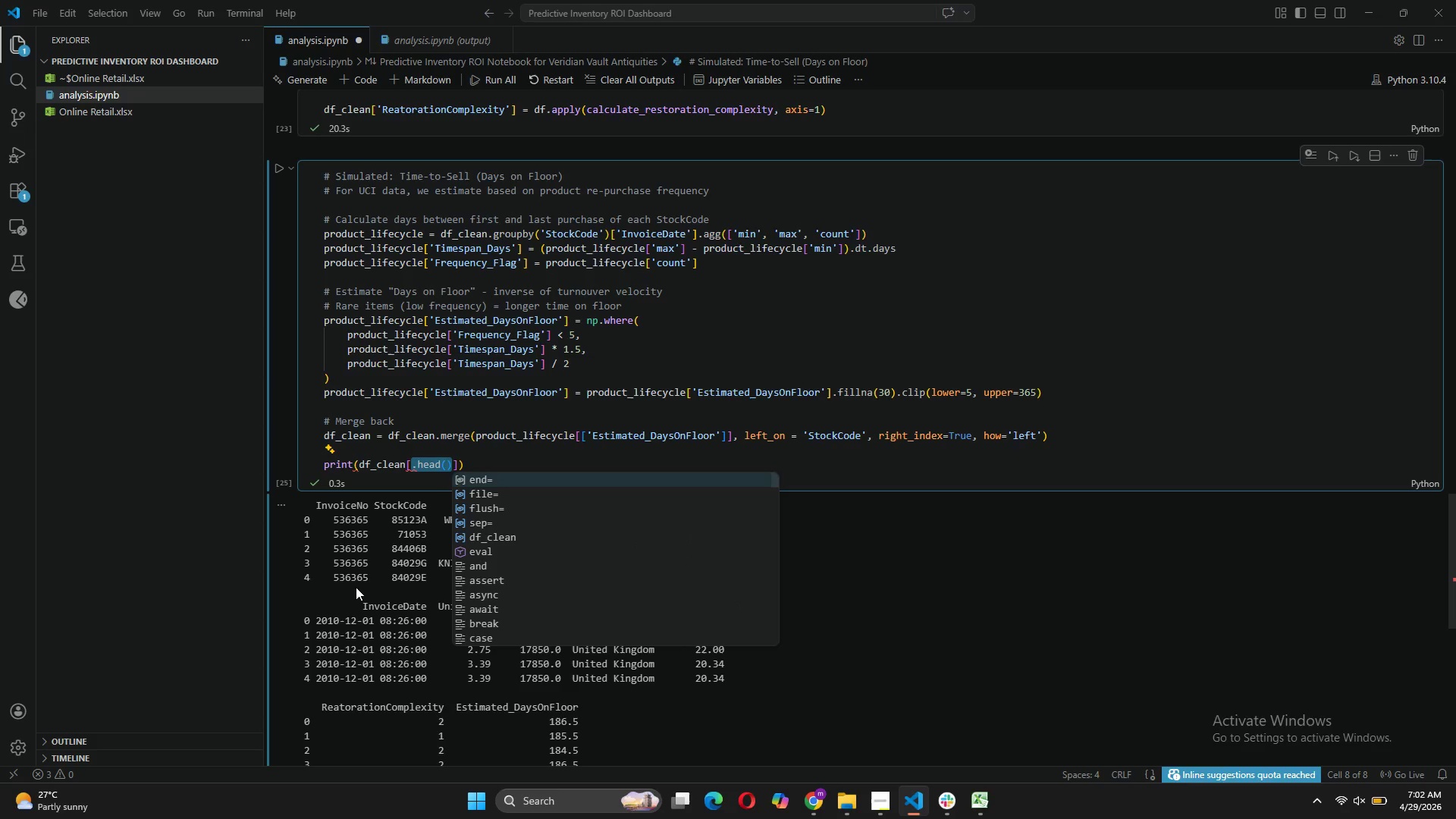 
key(Backspace)
 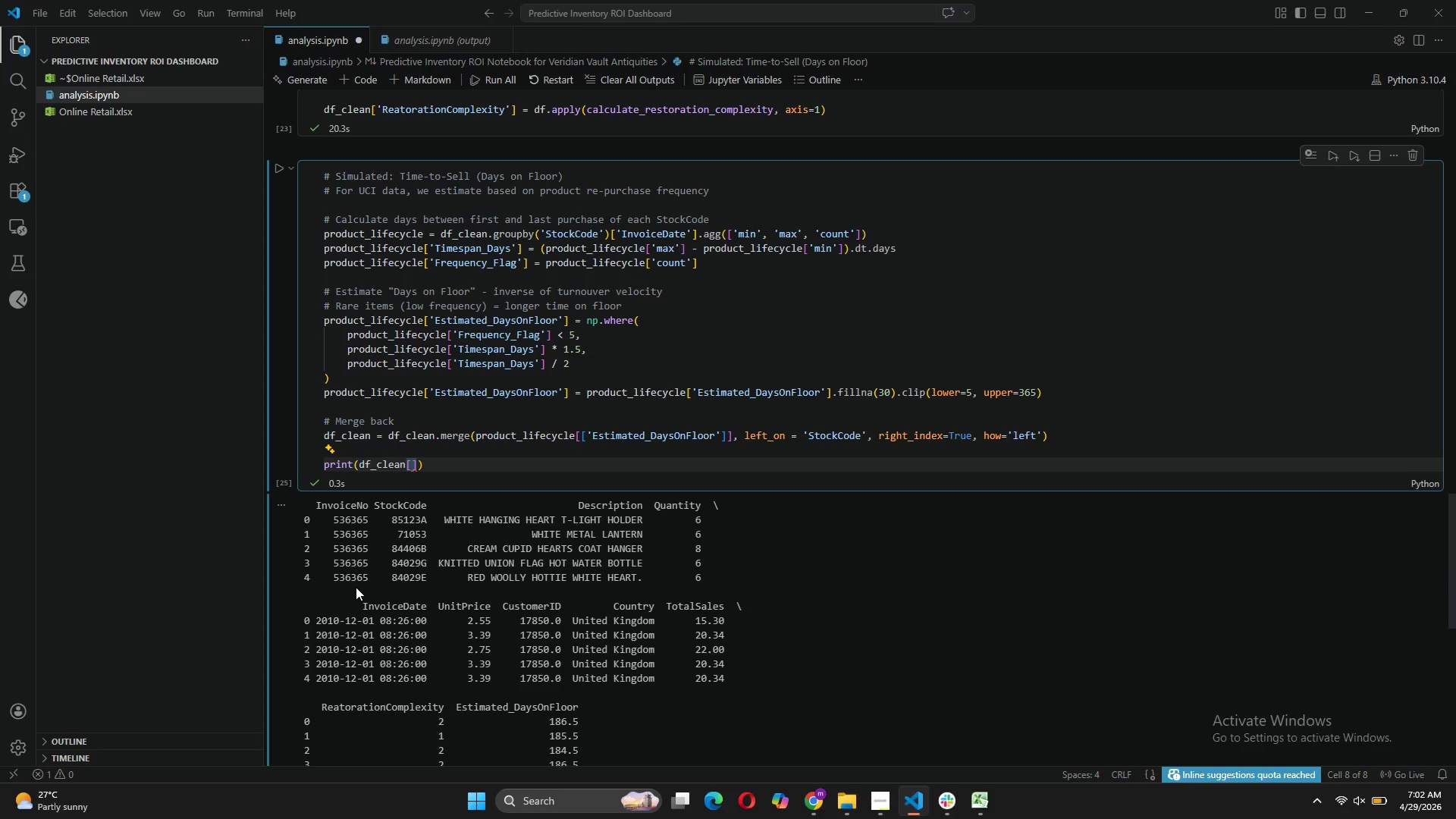 
key(Quote)
 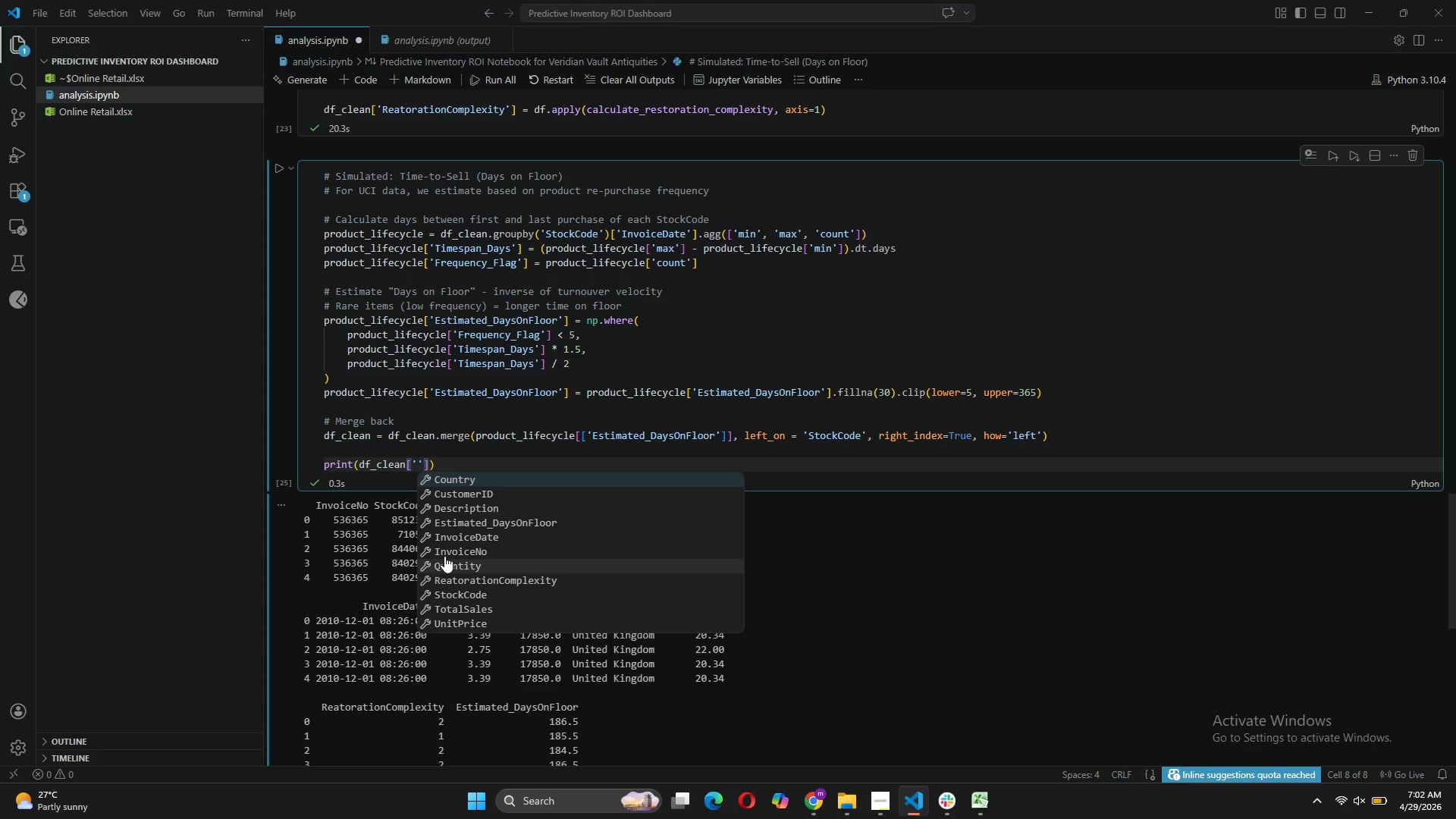 
left_click([482, 523])
 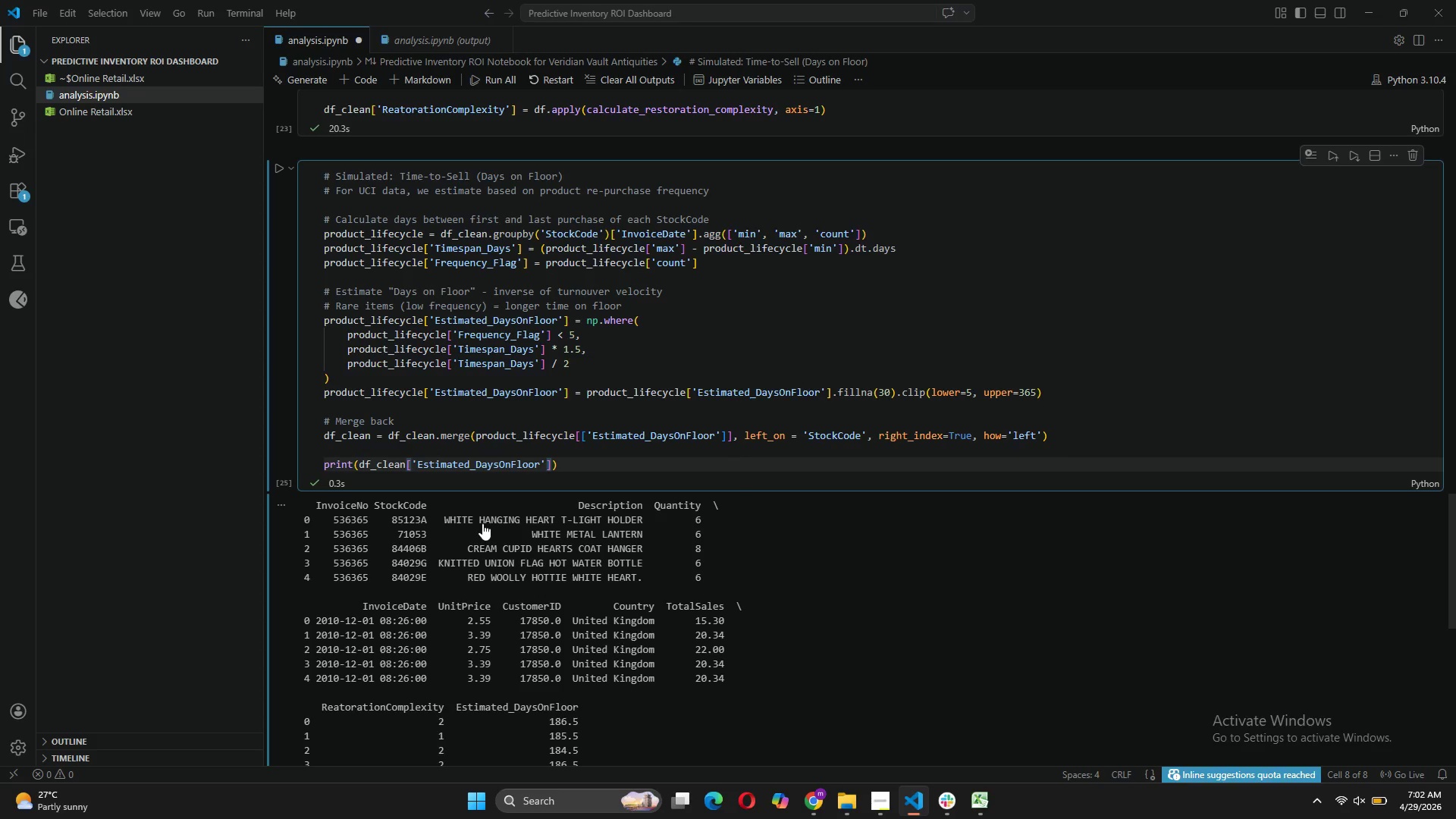 
key(ArrowRight)
 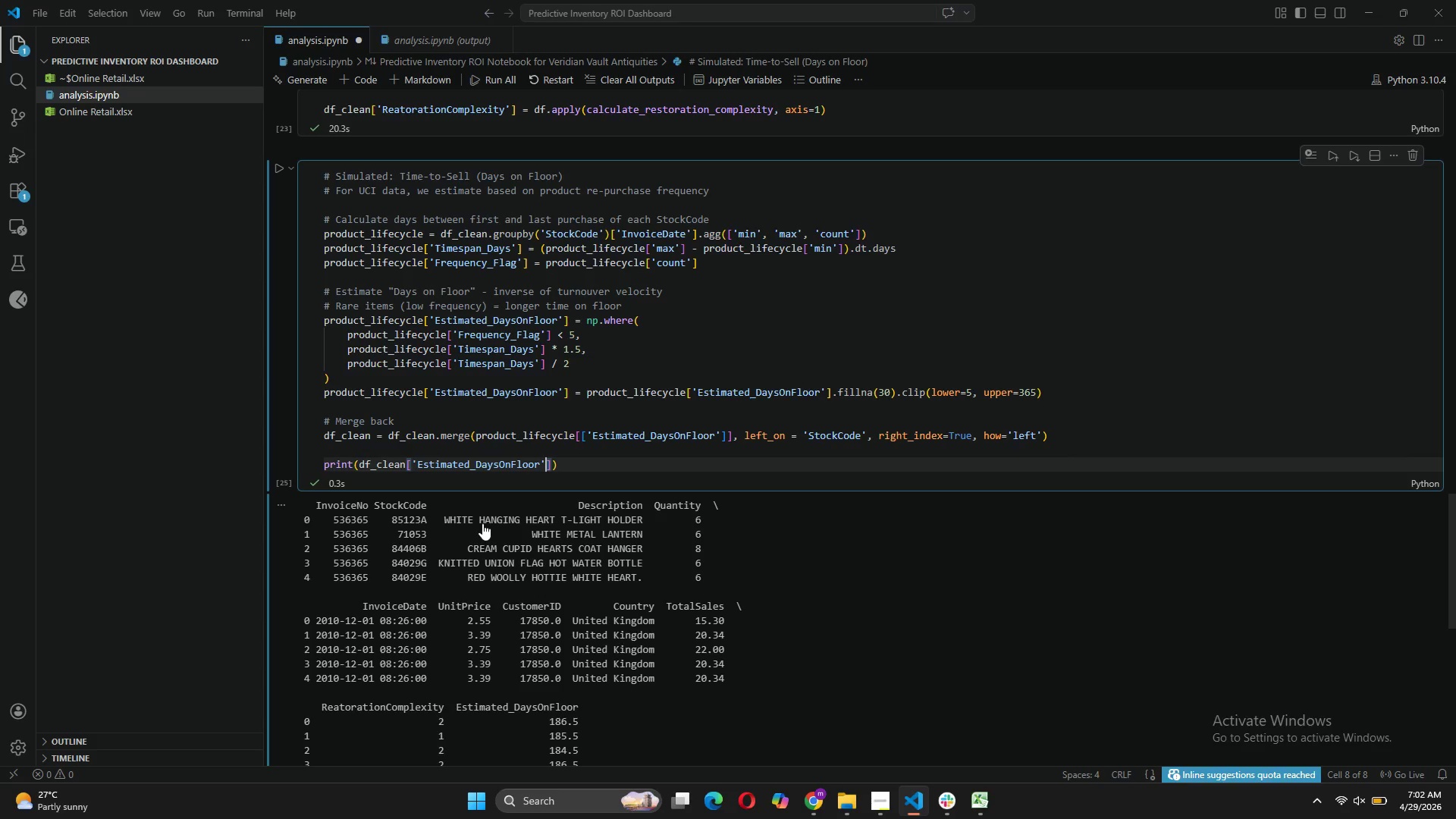 
type(.co)
 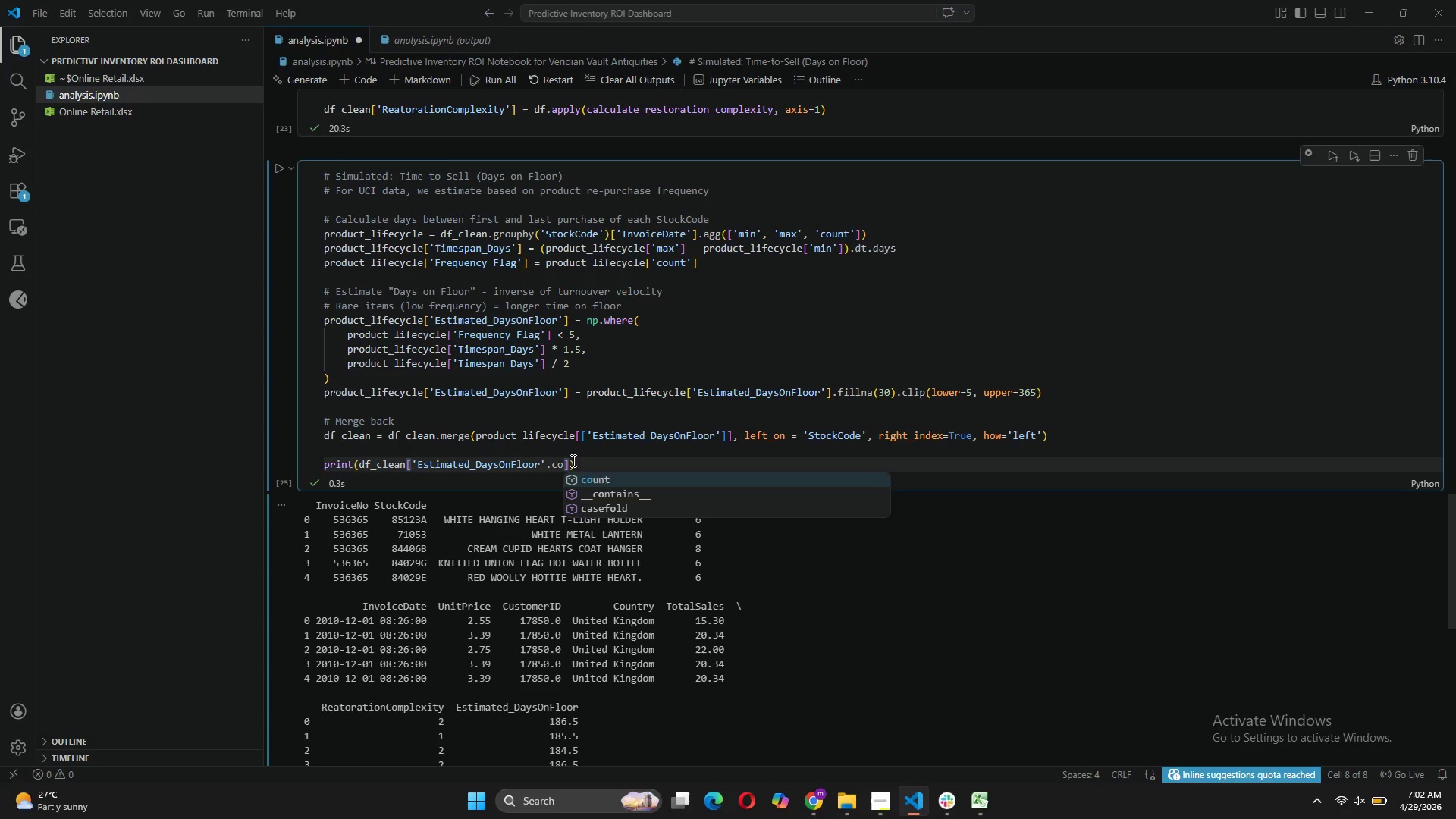 
left_click([586, 485])
 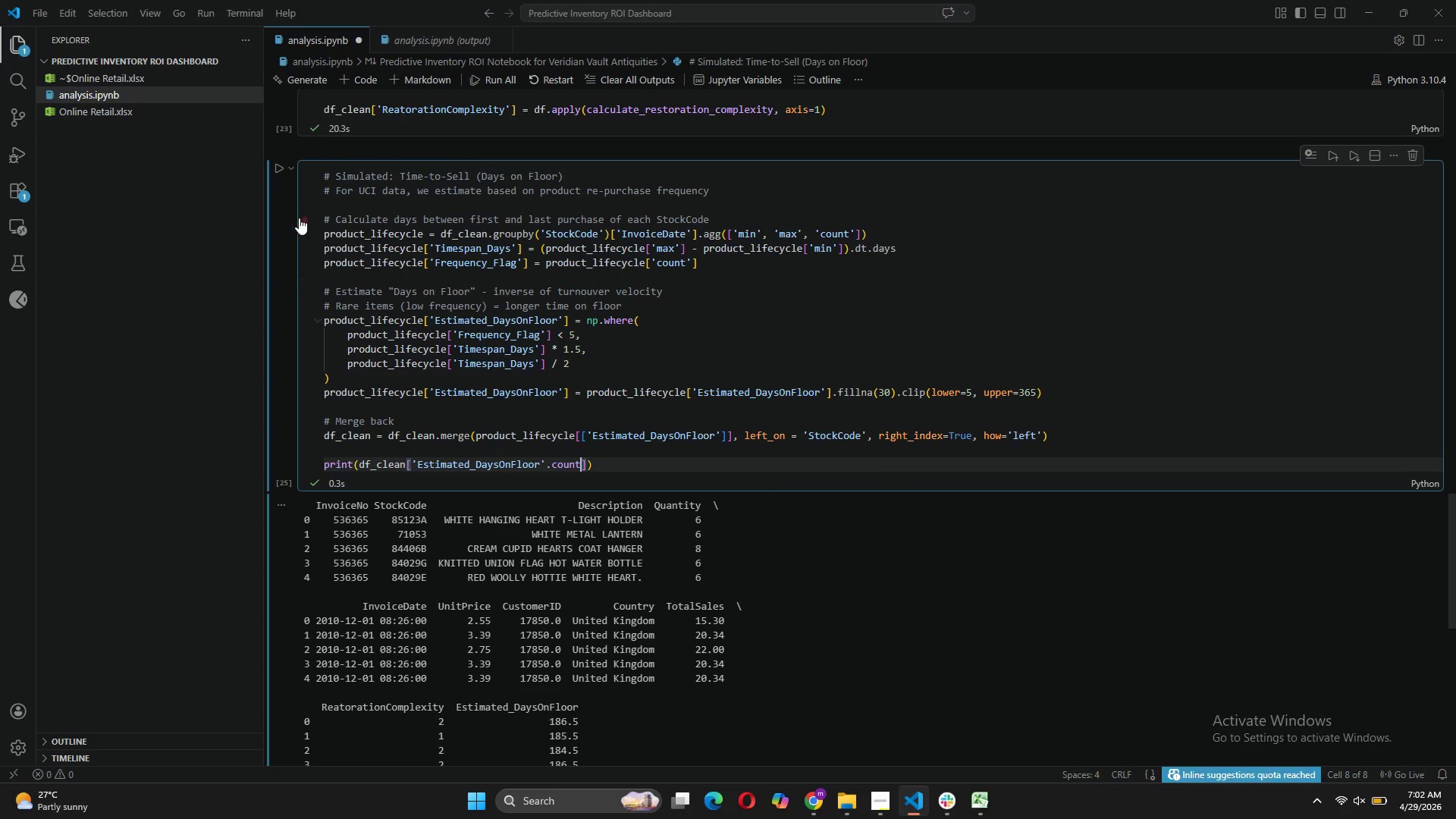 
left_click([275, 170])
 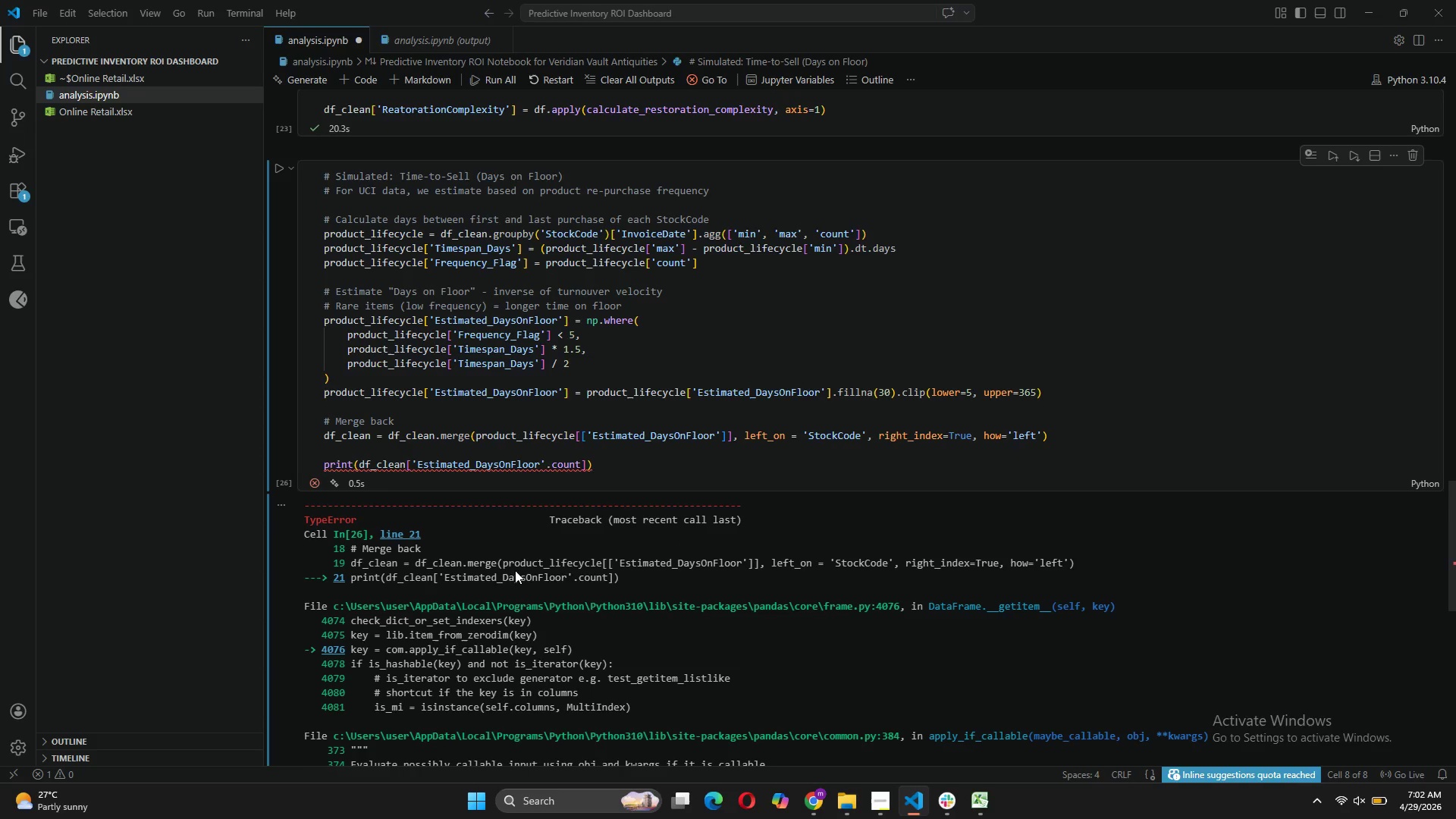 
scroll: coordinate [599, 523], scroll_direction: down, amount: 4.0
 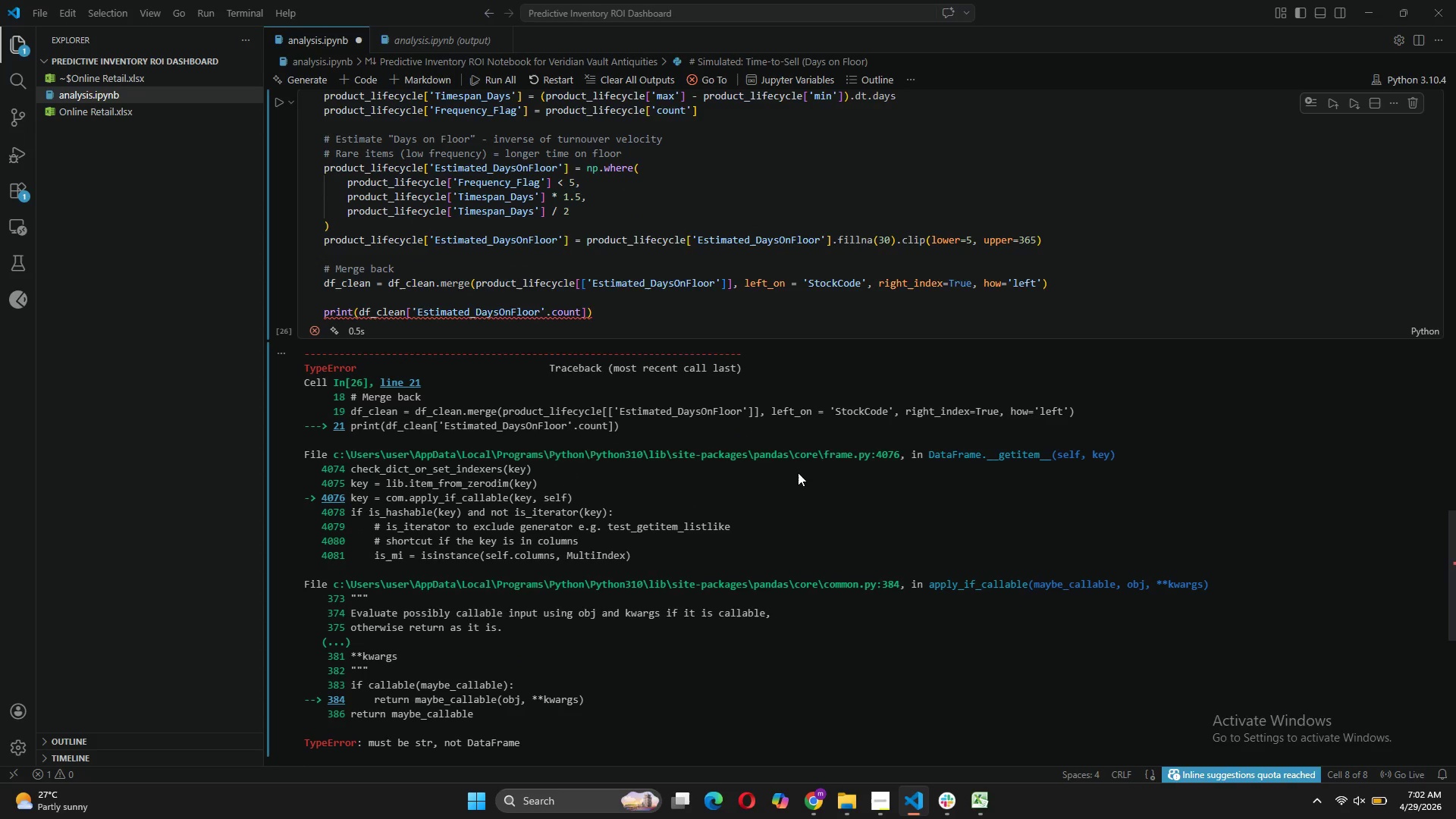 
mouse_move([566, 317])
 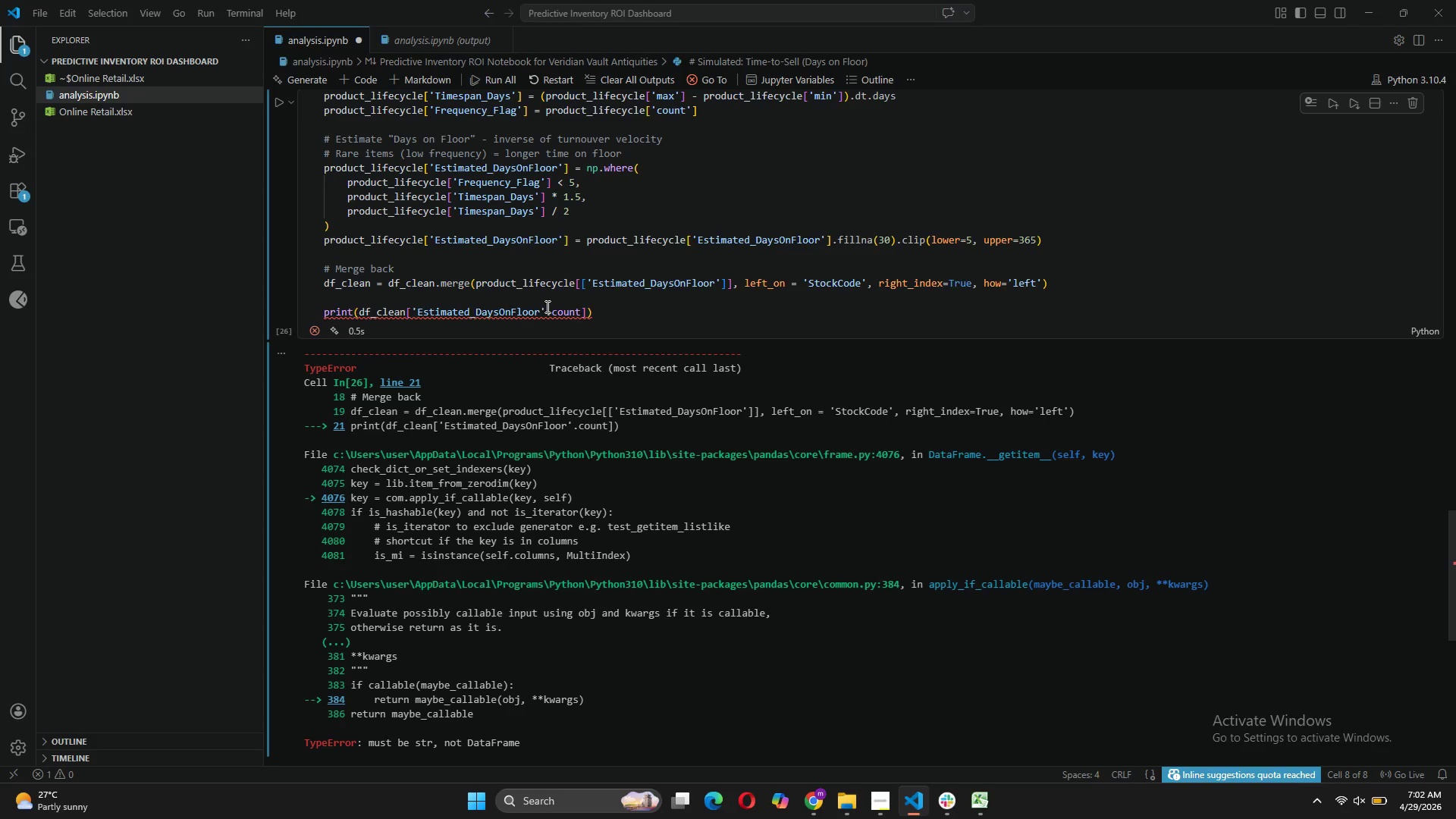 
left_click([546, 306])
 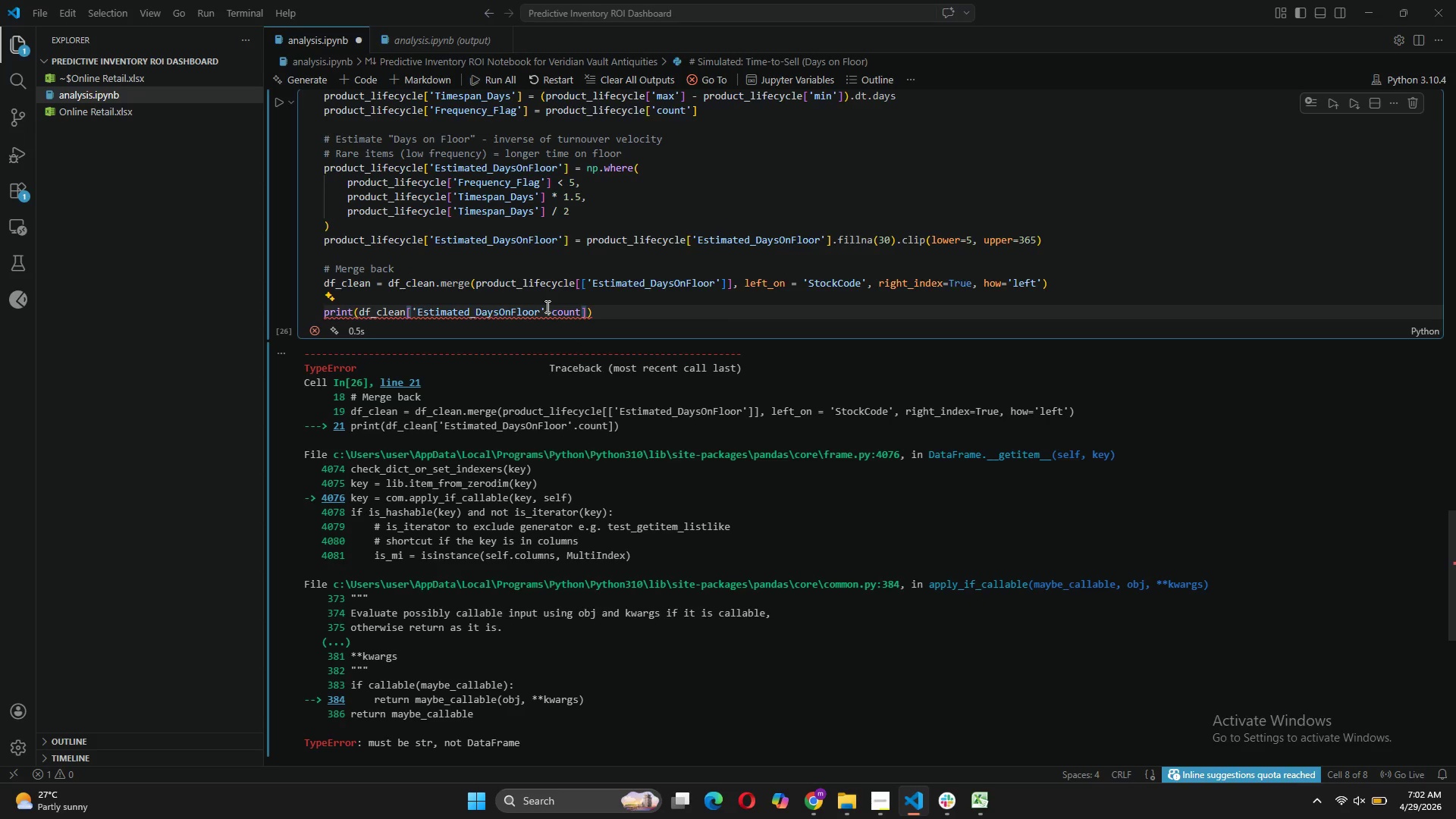 
key(BracketRight)
 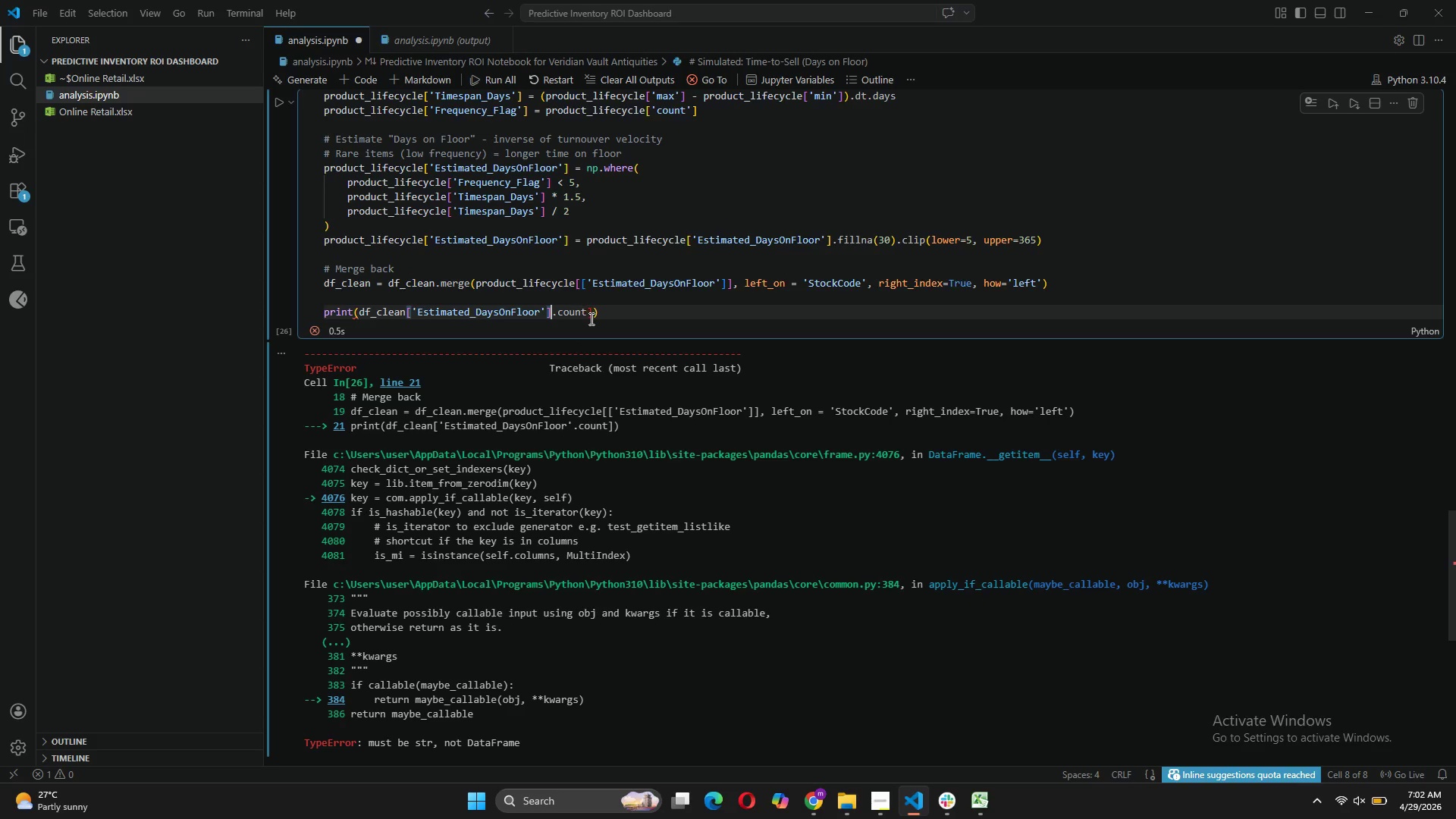 
left_click([592, 310])
 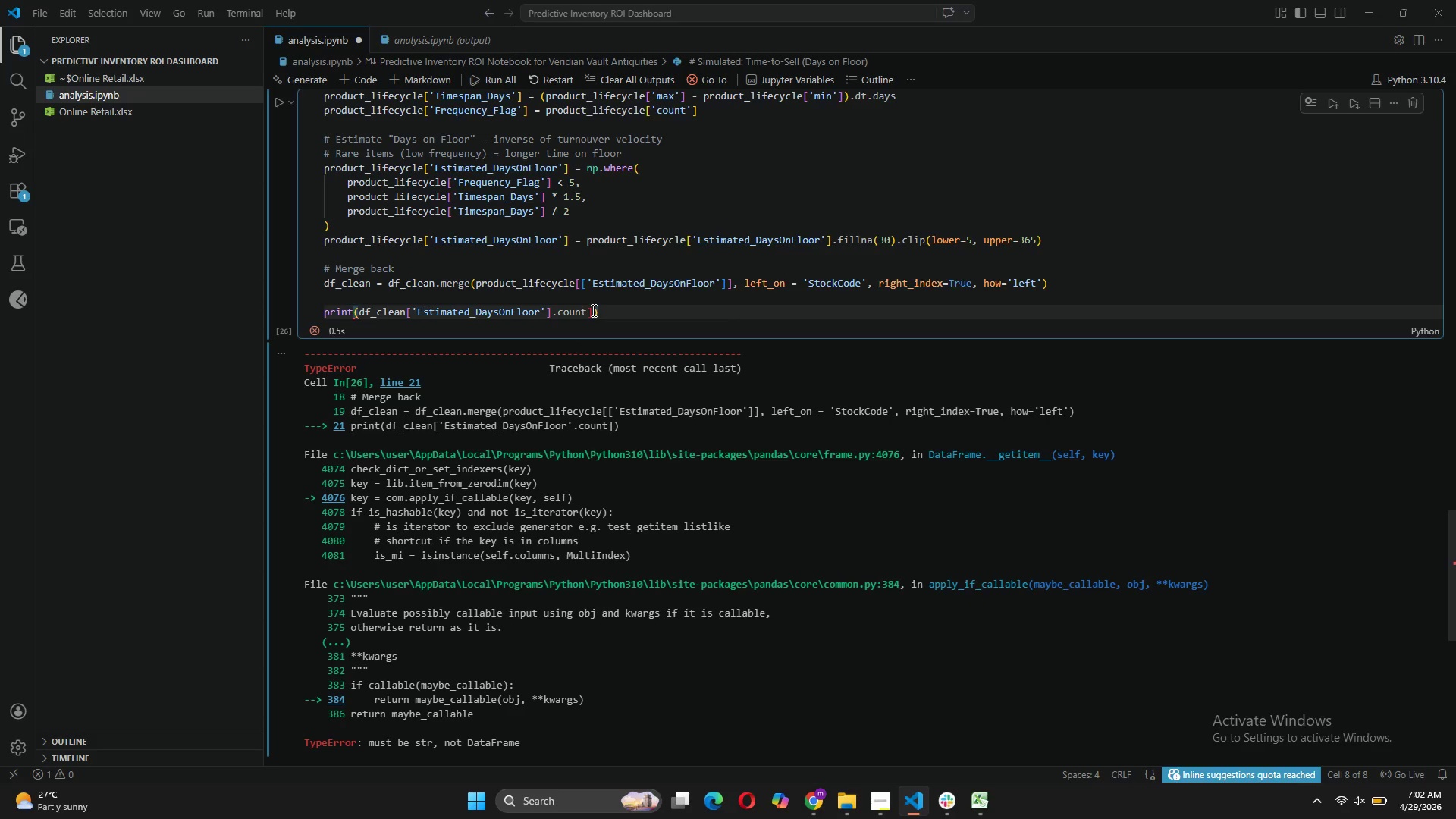 
key(Backspace)
 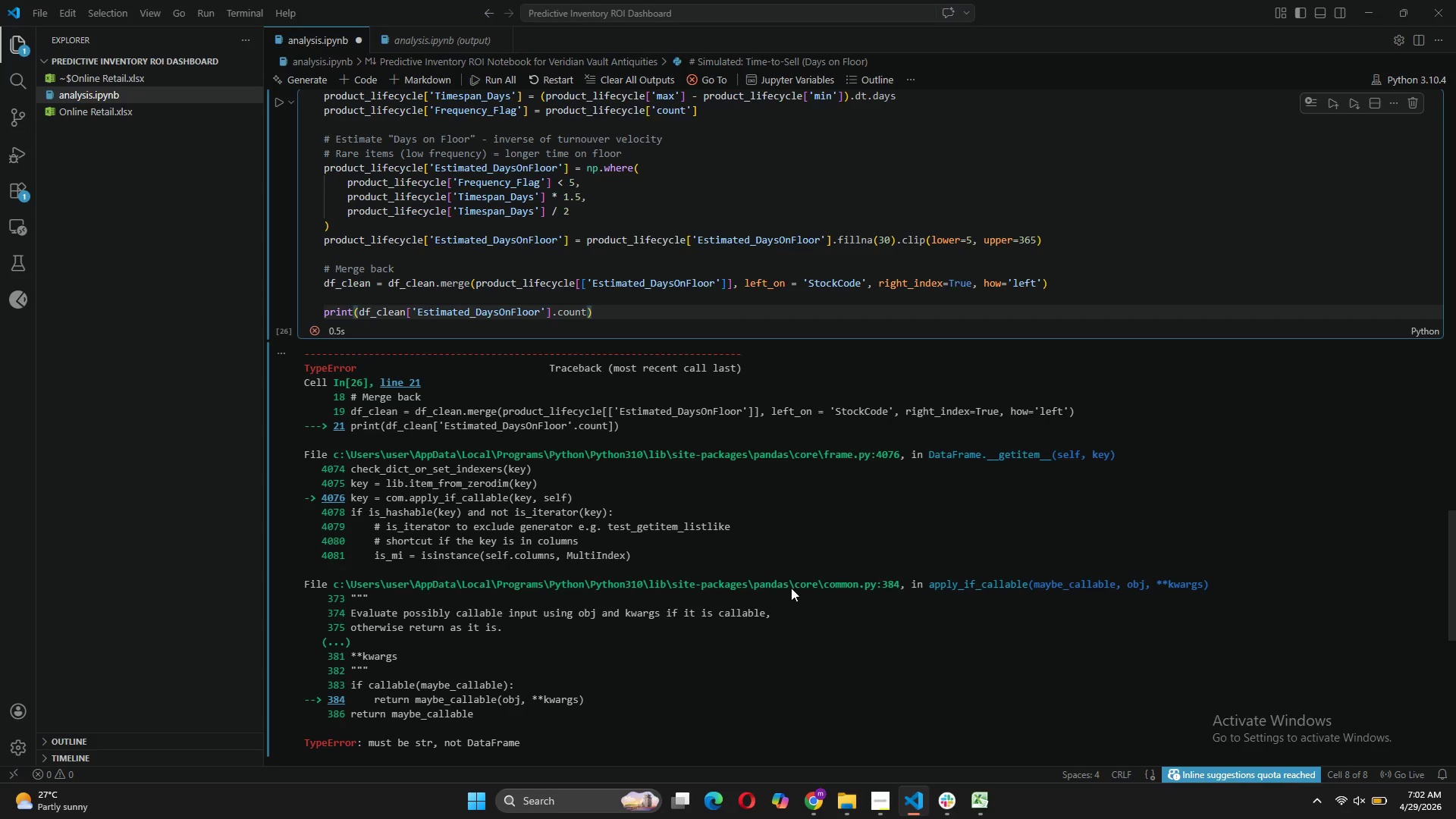 
mouse_move([822, 780])
 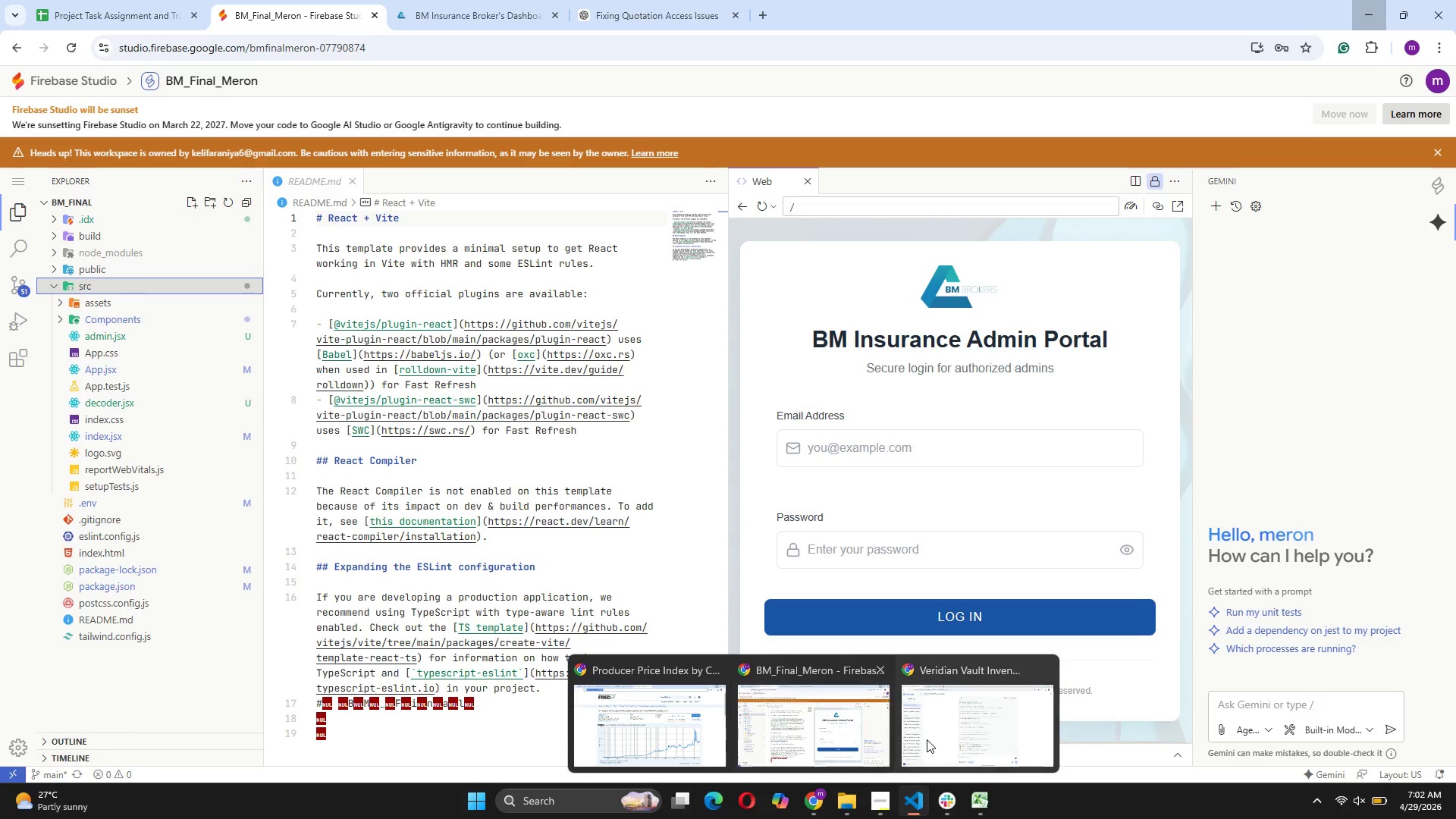 
left_click([954, 742])
 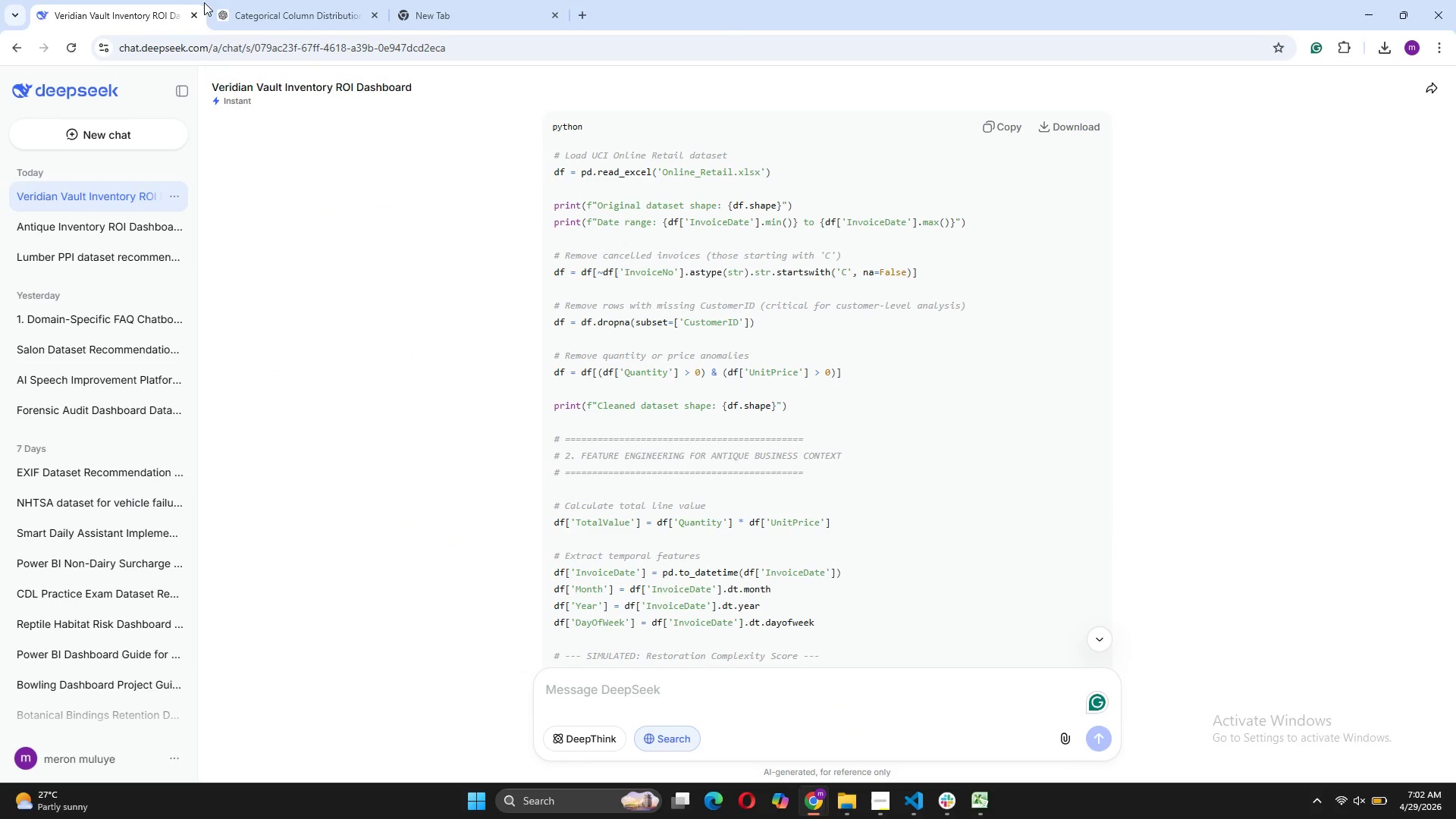 
left_click([243, 0])
 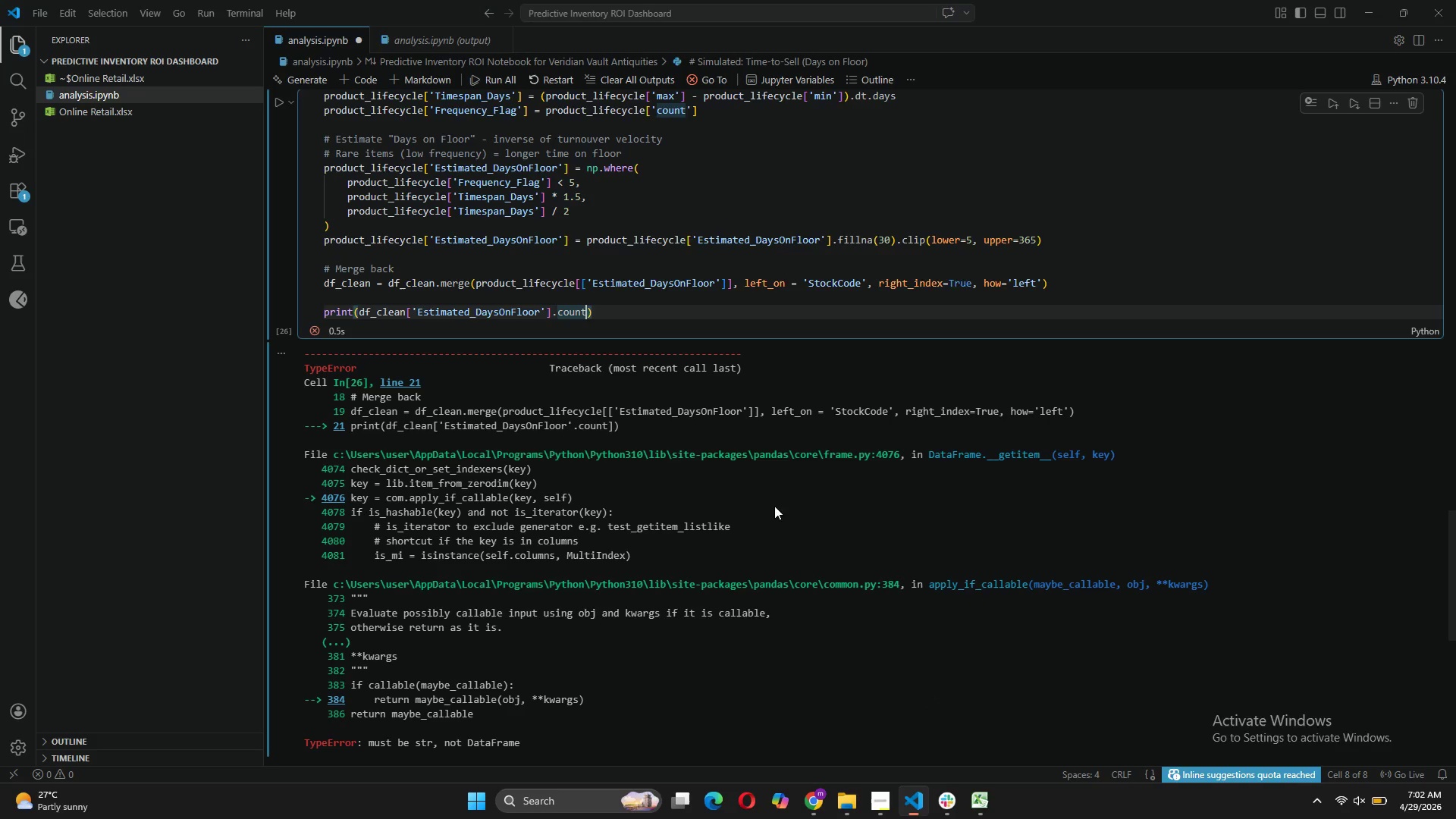 
left_click([559, 311])
 